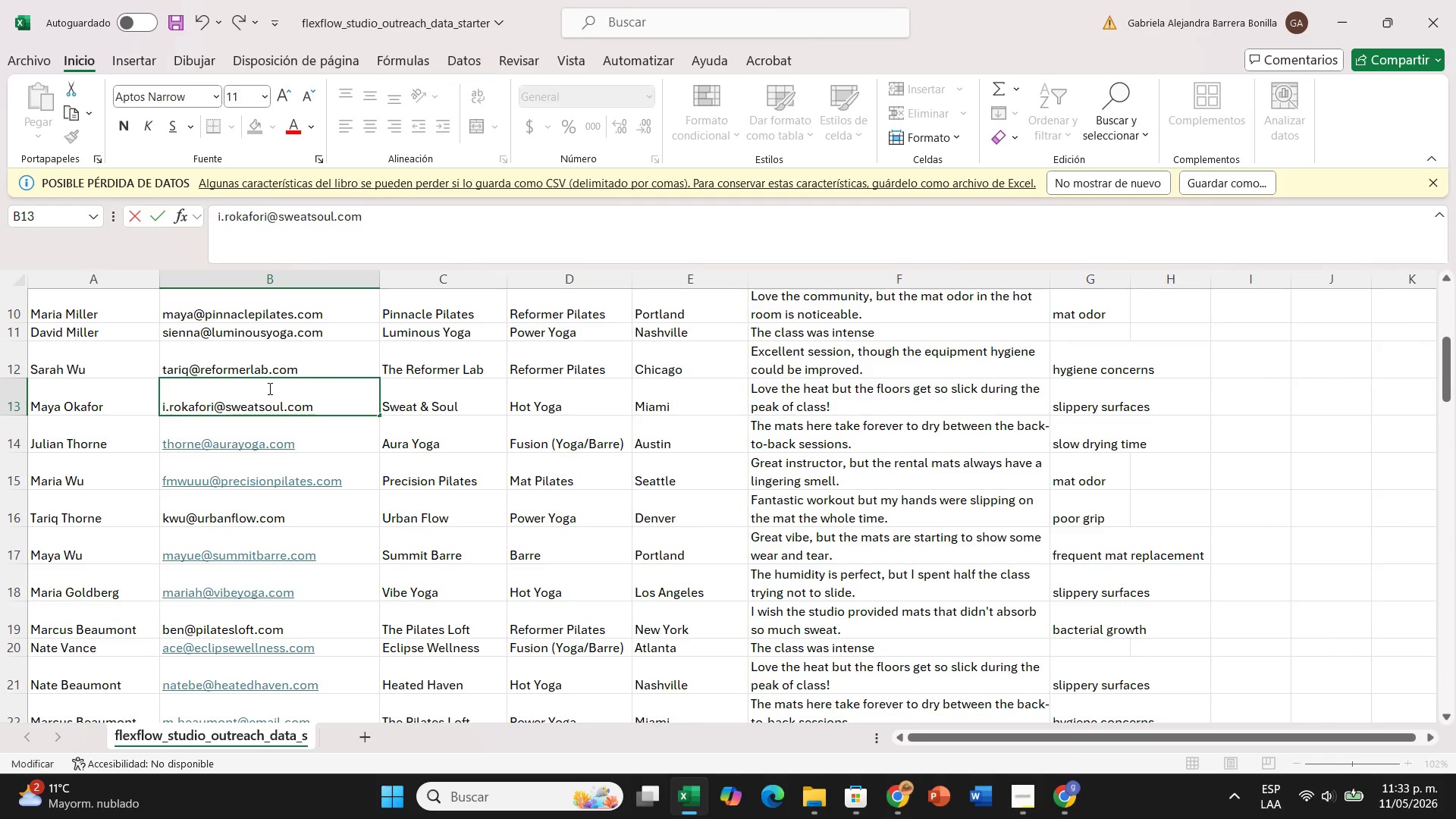 
left_click([311, 382])
 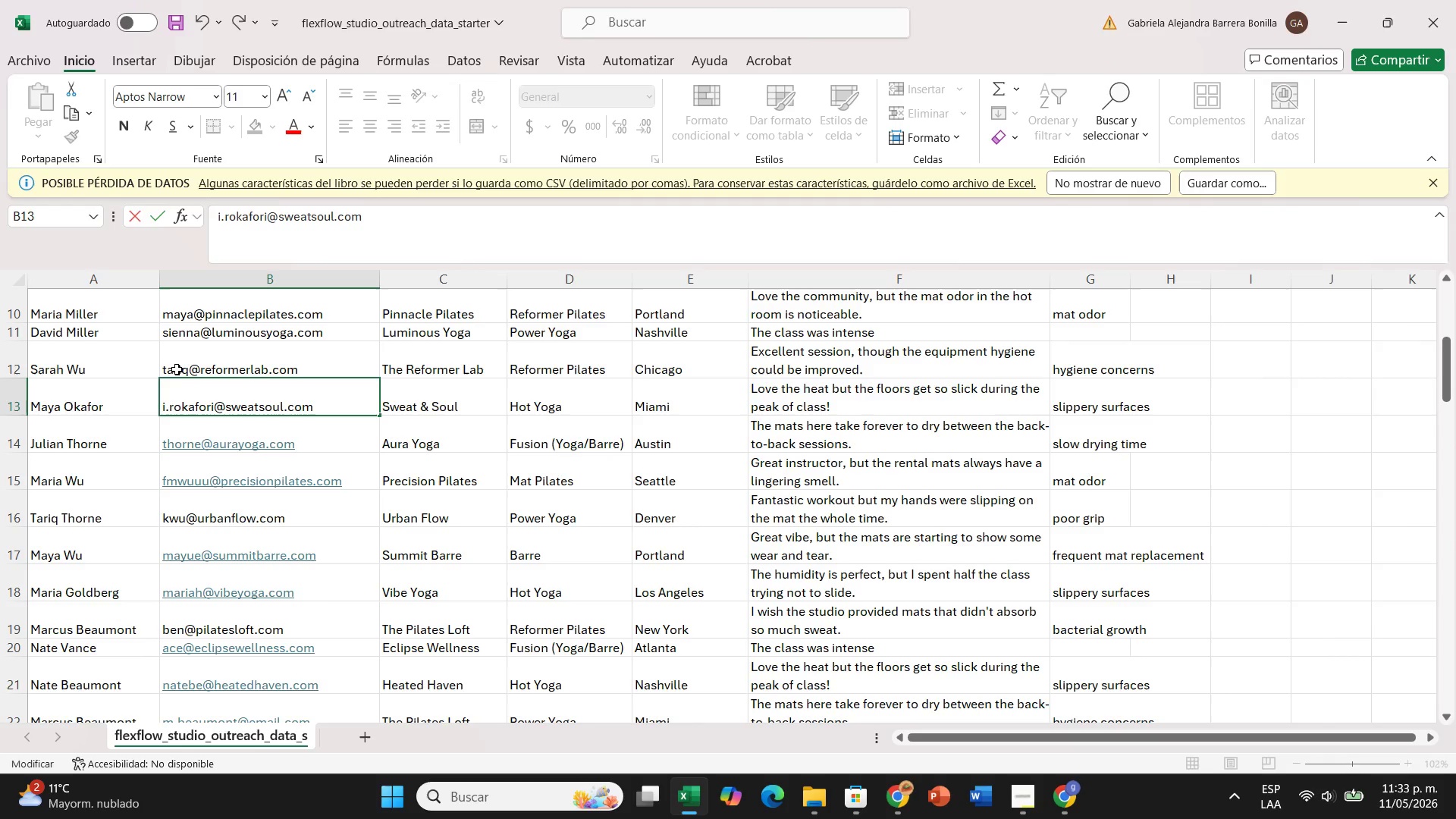 
scroll: coordinate [246, 406], scroll_direction: up, amount: 6.0
 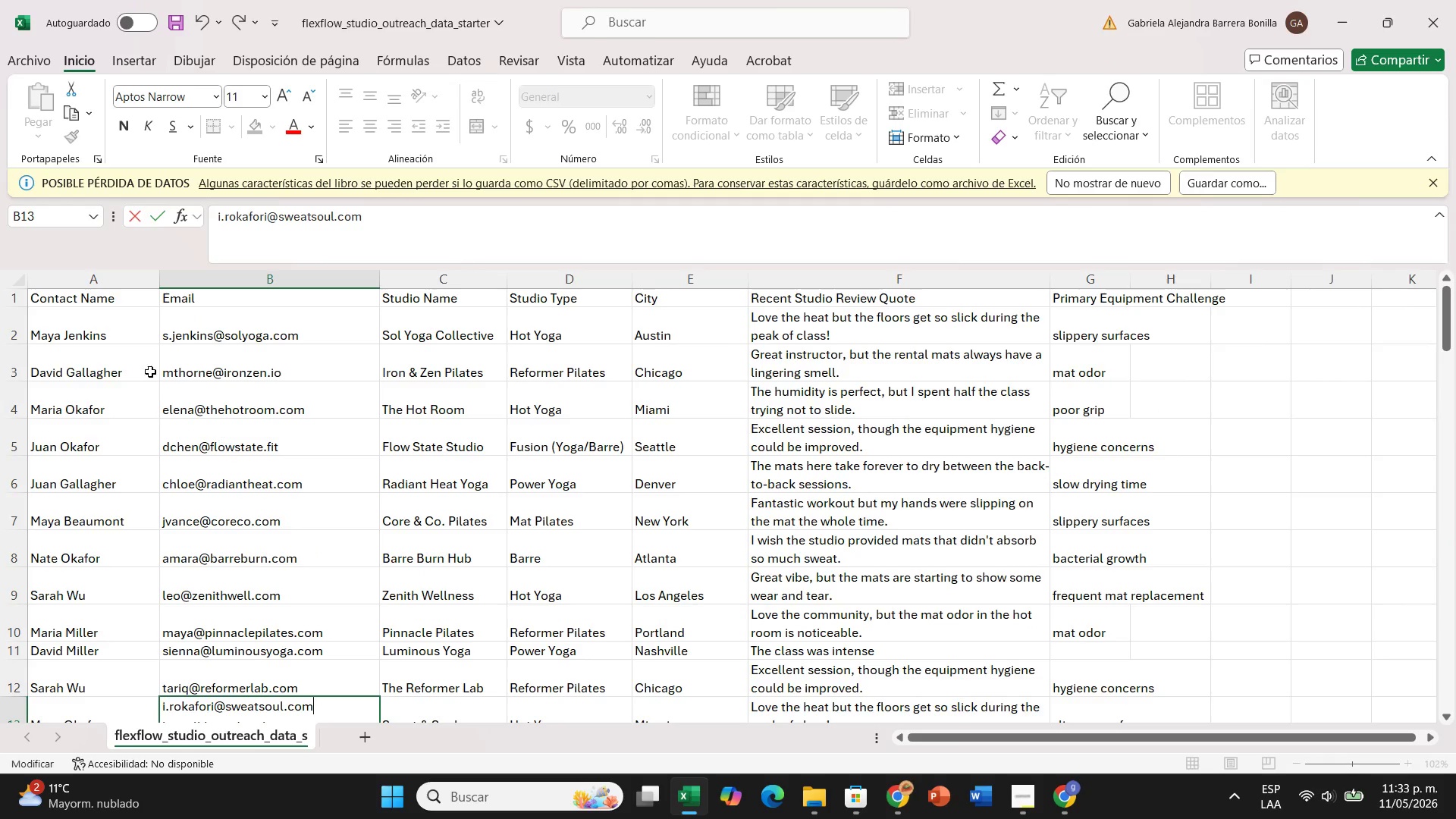 
left_click([198, 372])
 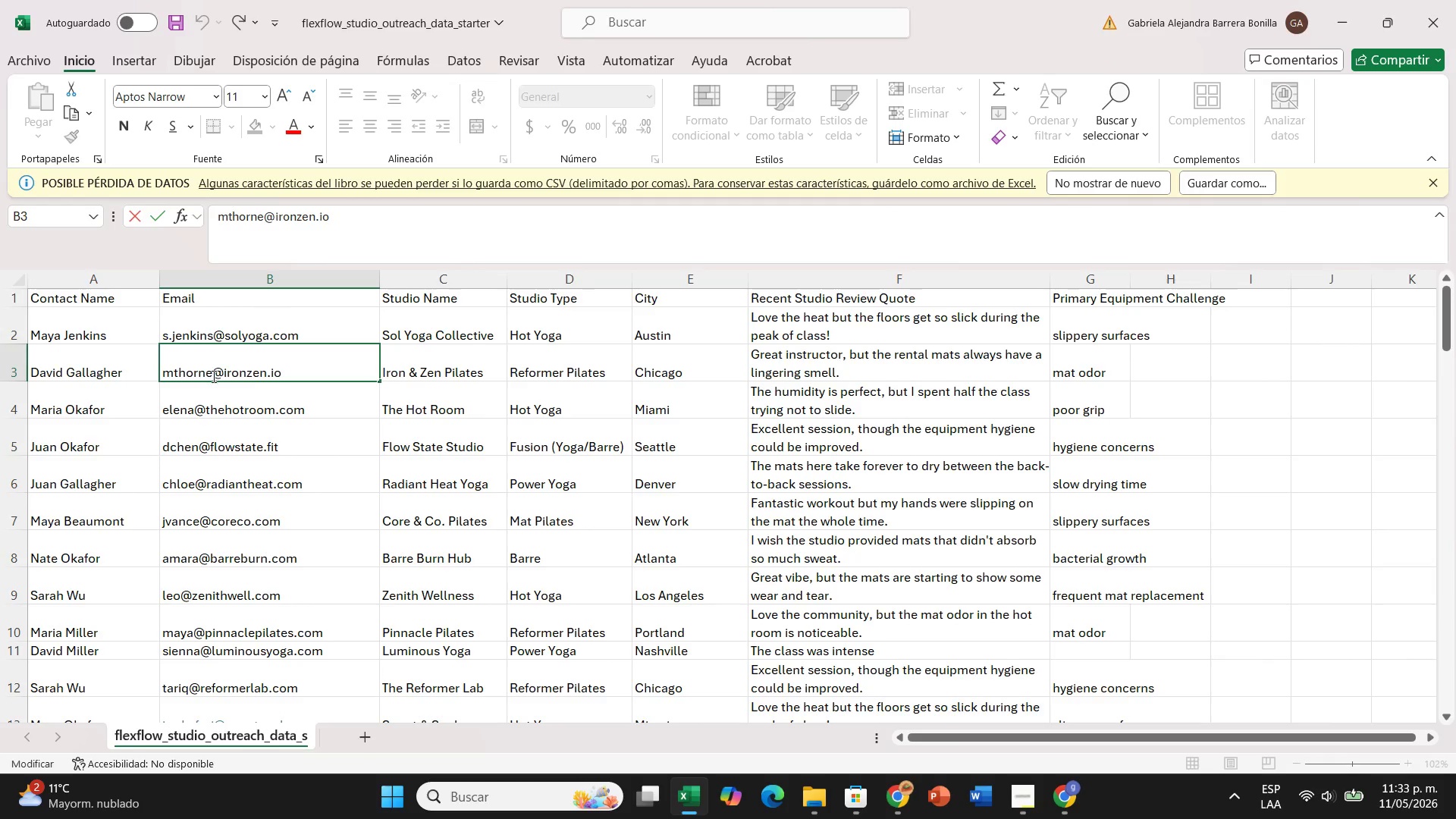 
left_click([209, 376])
 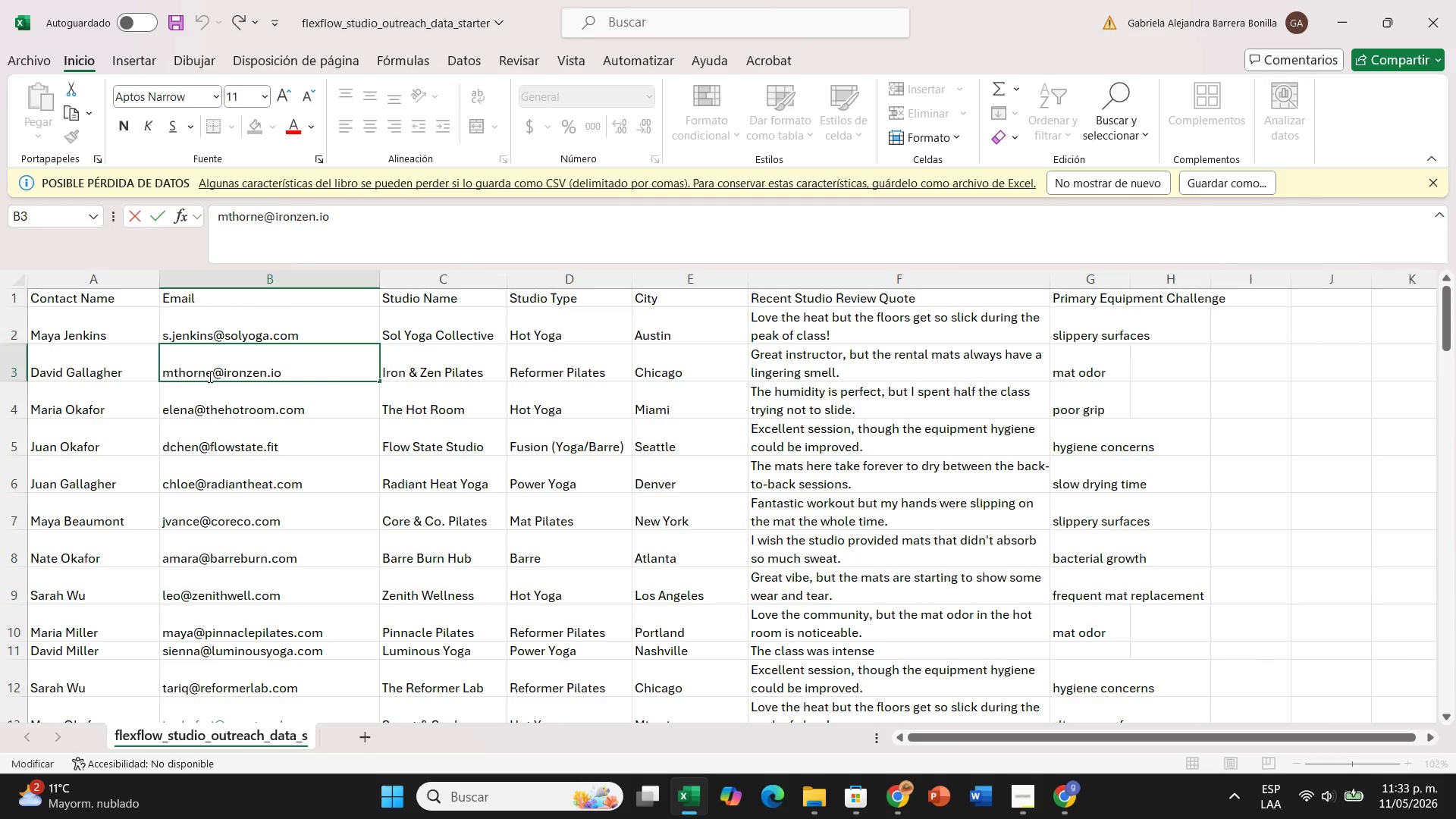 
key(Backspace)
key(Backspace)
key(Backspace)
key(Backspace)
key(Backspace)
type(ga)
 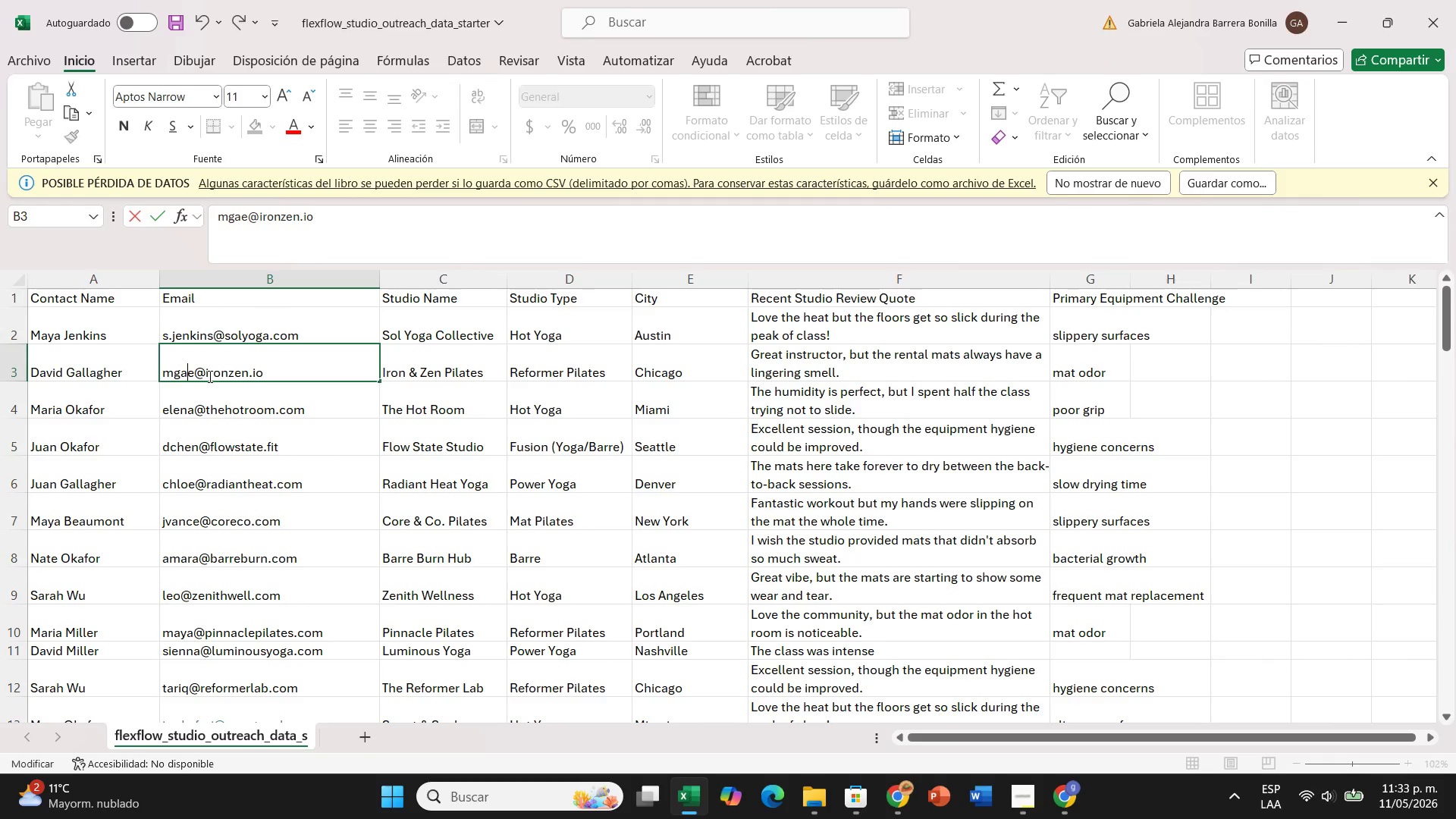 
type(llagher)
 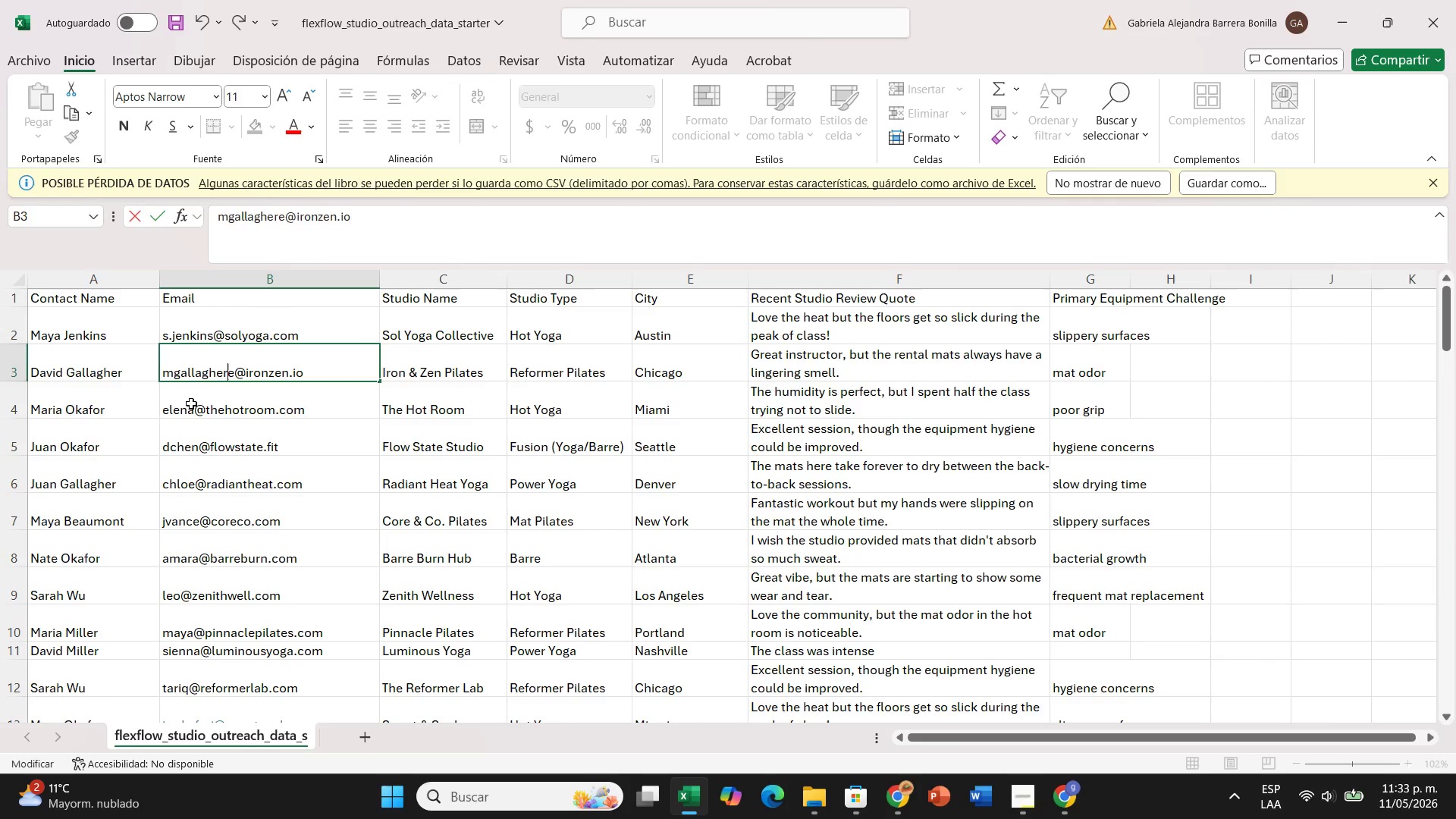 
left_click([191, 403])
 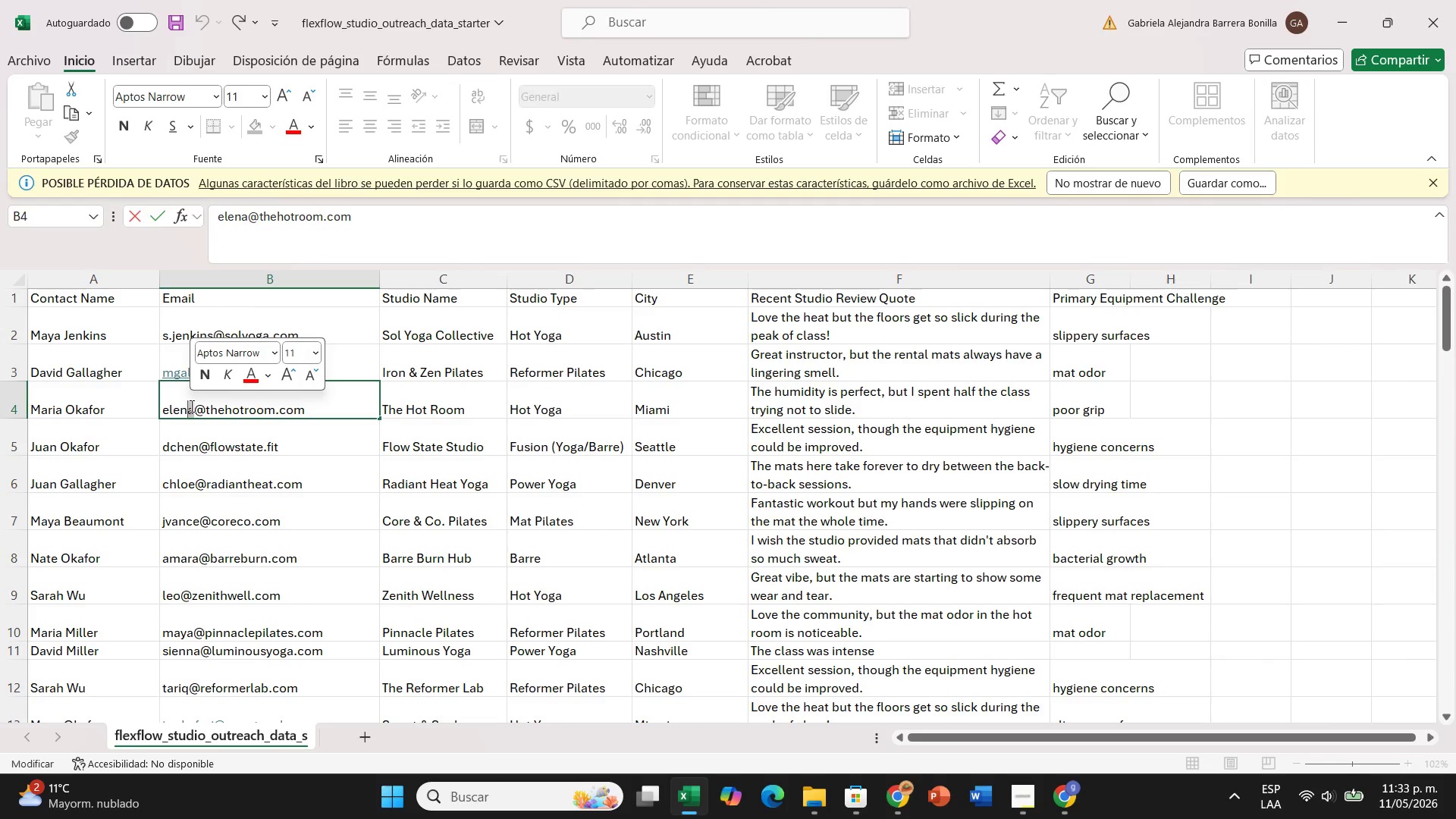 
key(Backspace)
key(Backspace)
key(Backspace)
key(Backspace)
key(Backspace)
type(marieeeok)
 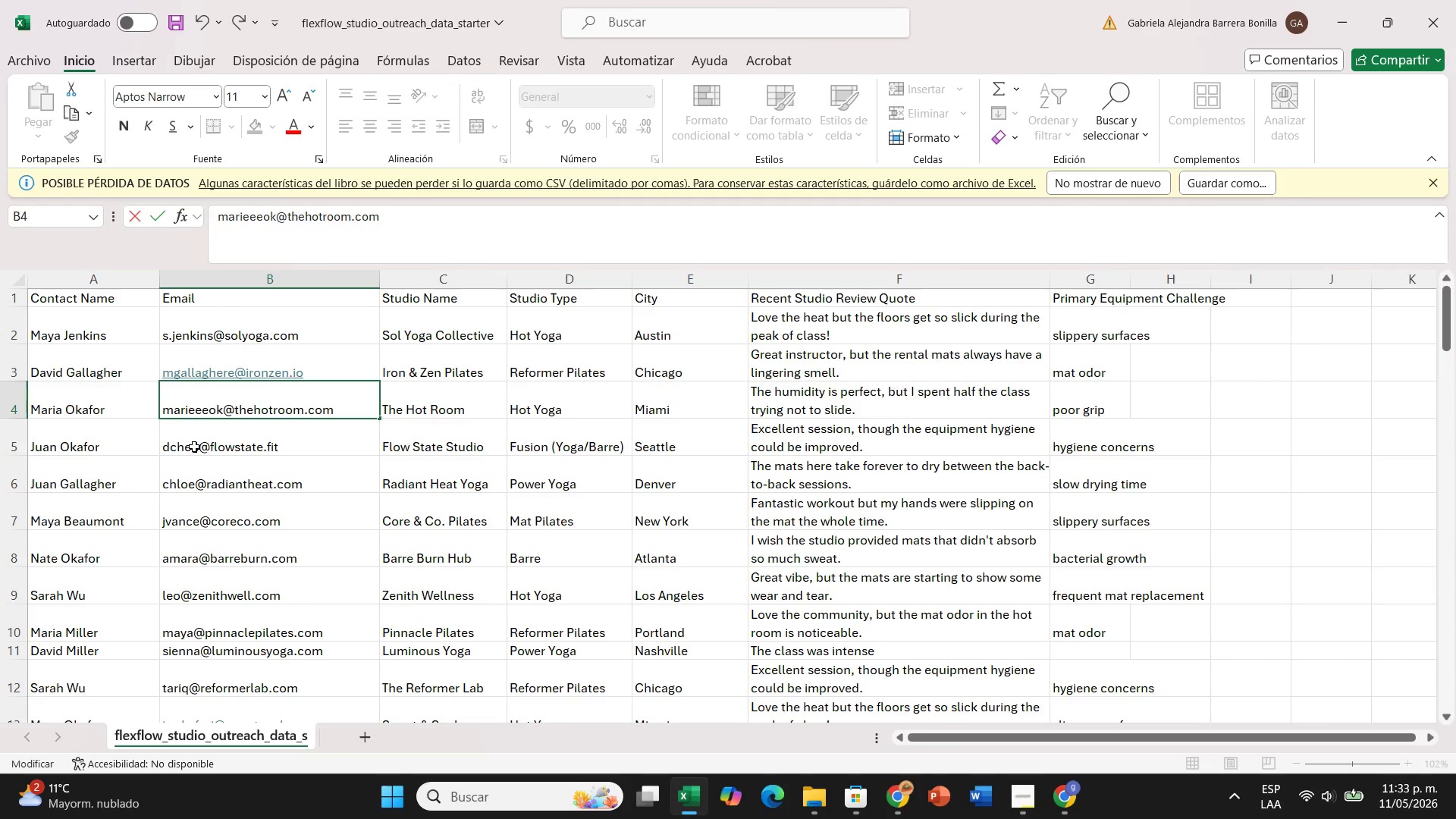 
left_click([194, 447])
 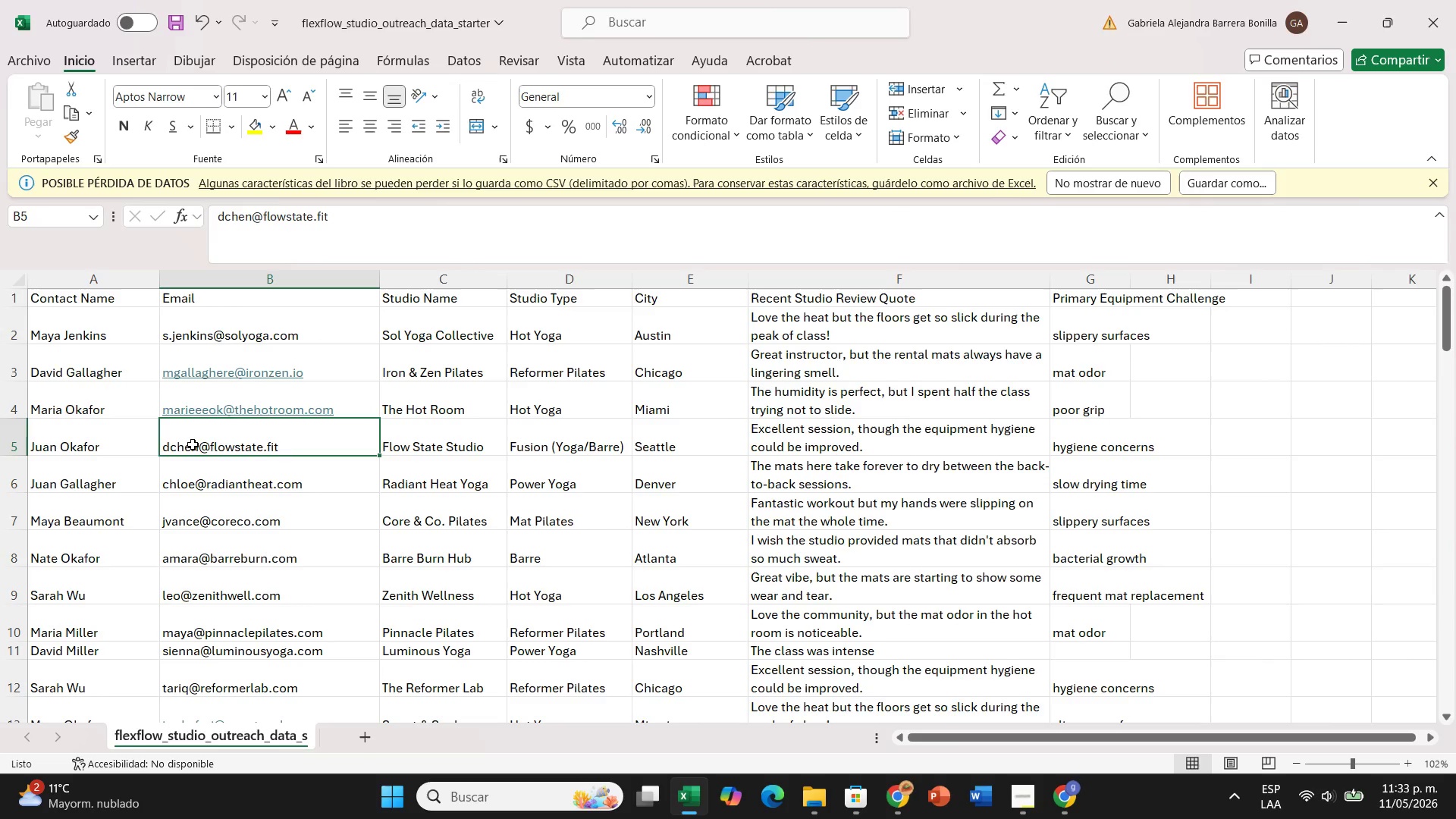 
double_click([193, 444])
 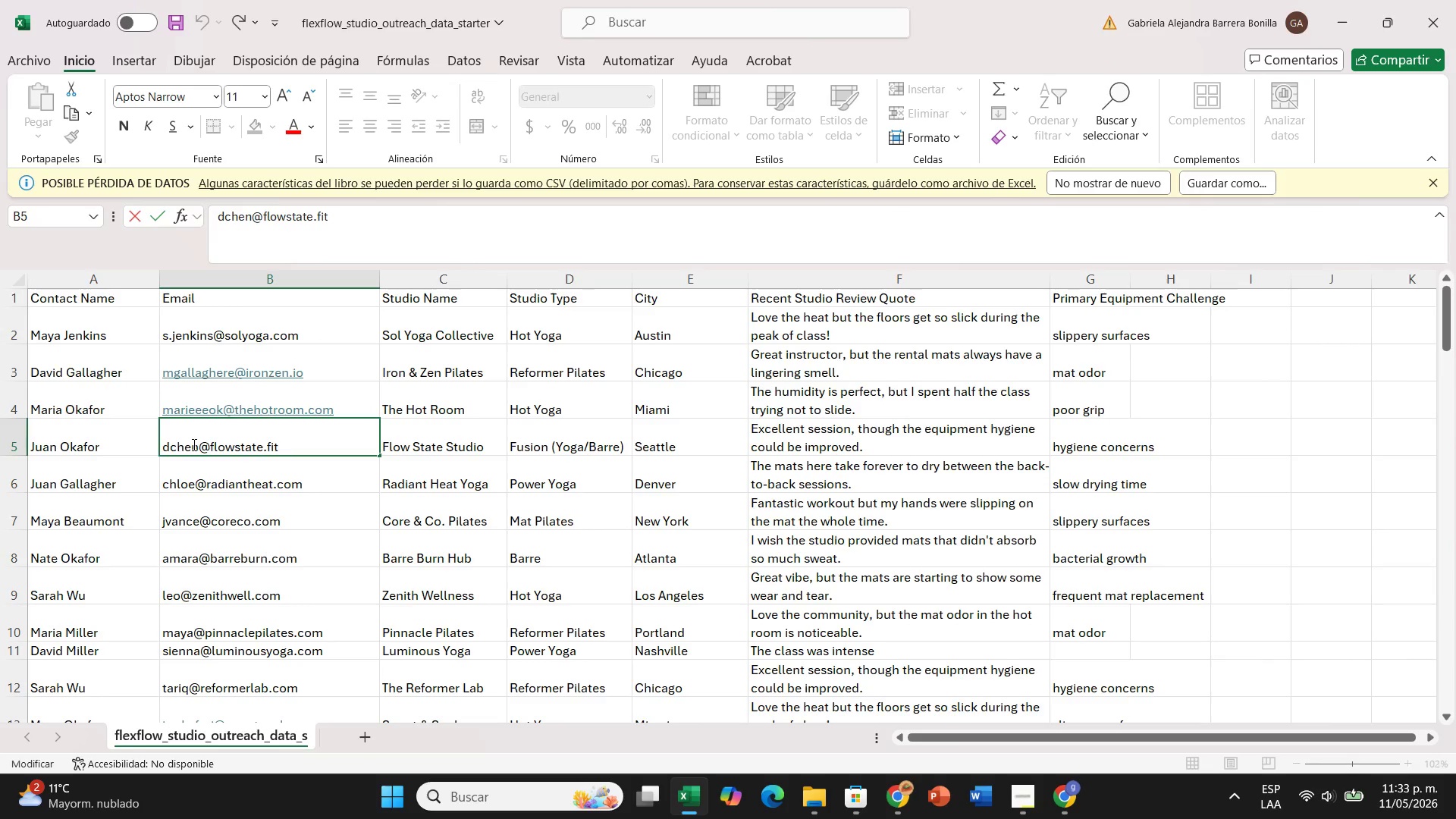 
key(Backspace)
key(Backspace)
key(Backspace)
key(Backspace)
type(okaforrjua)
 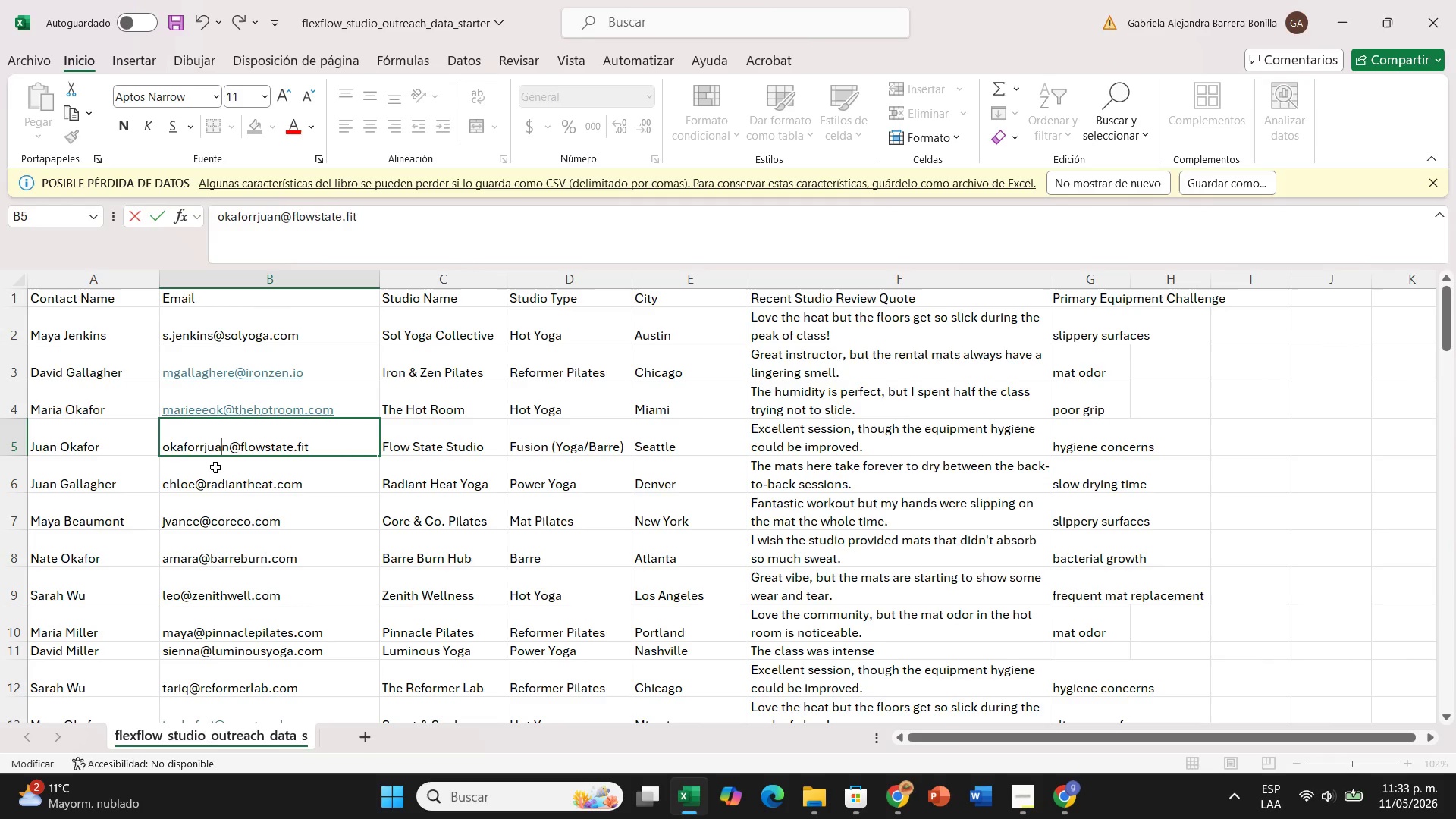 
left_click([221, 475])
 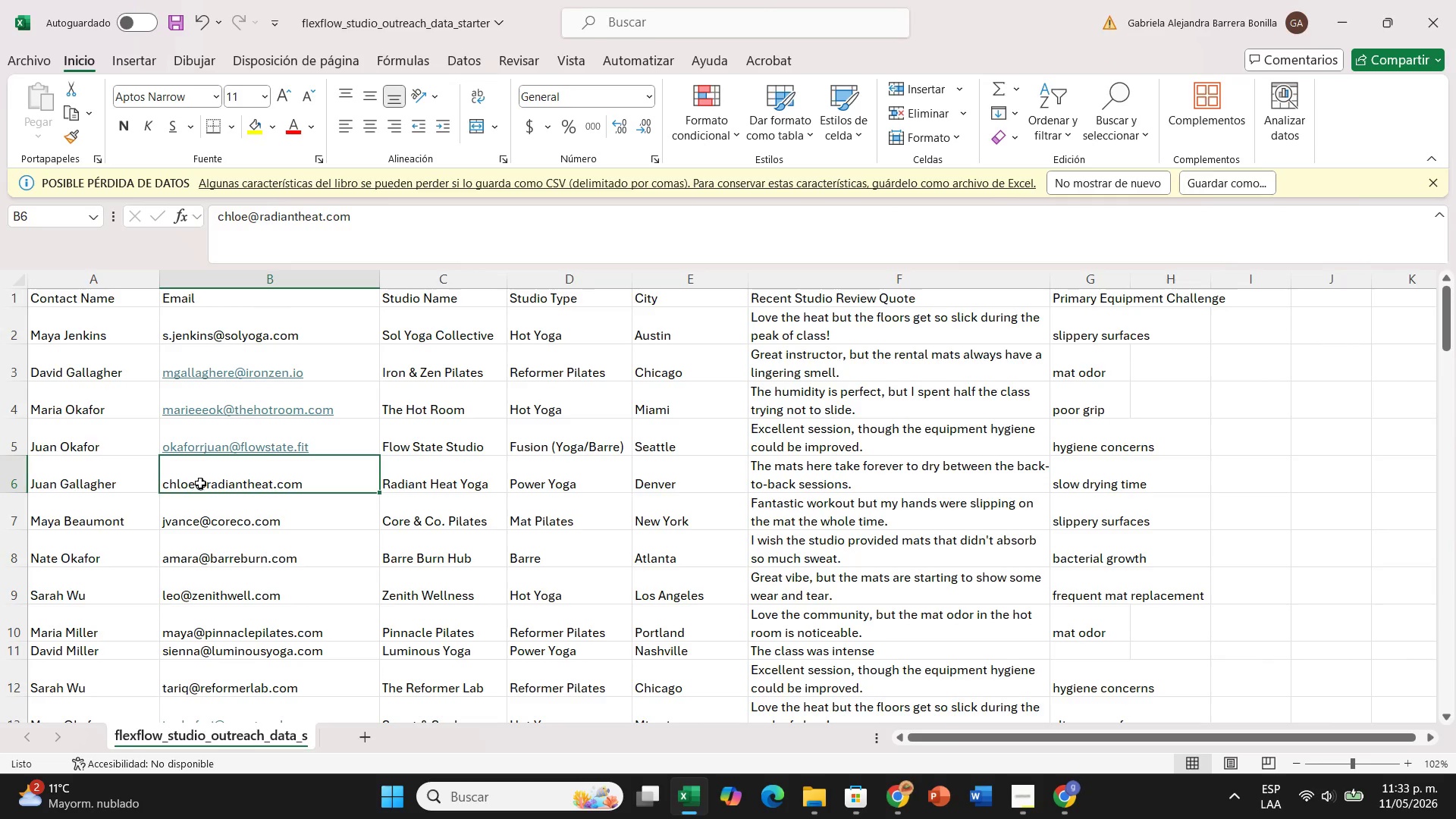 
double_click([201, 483])
 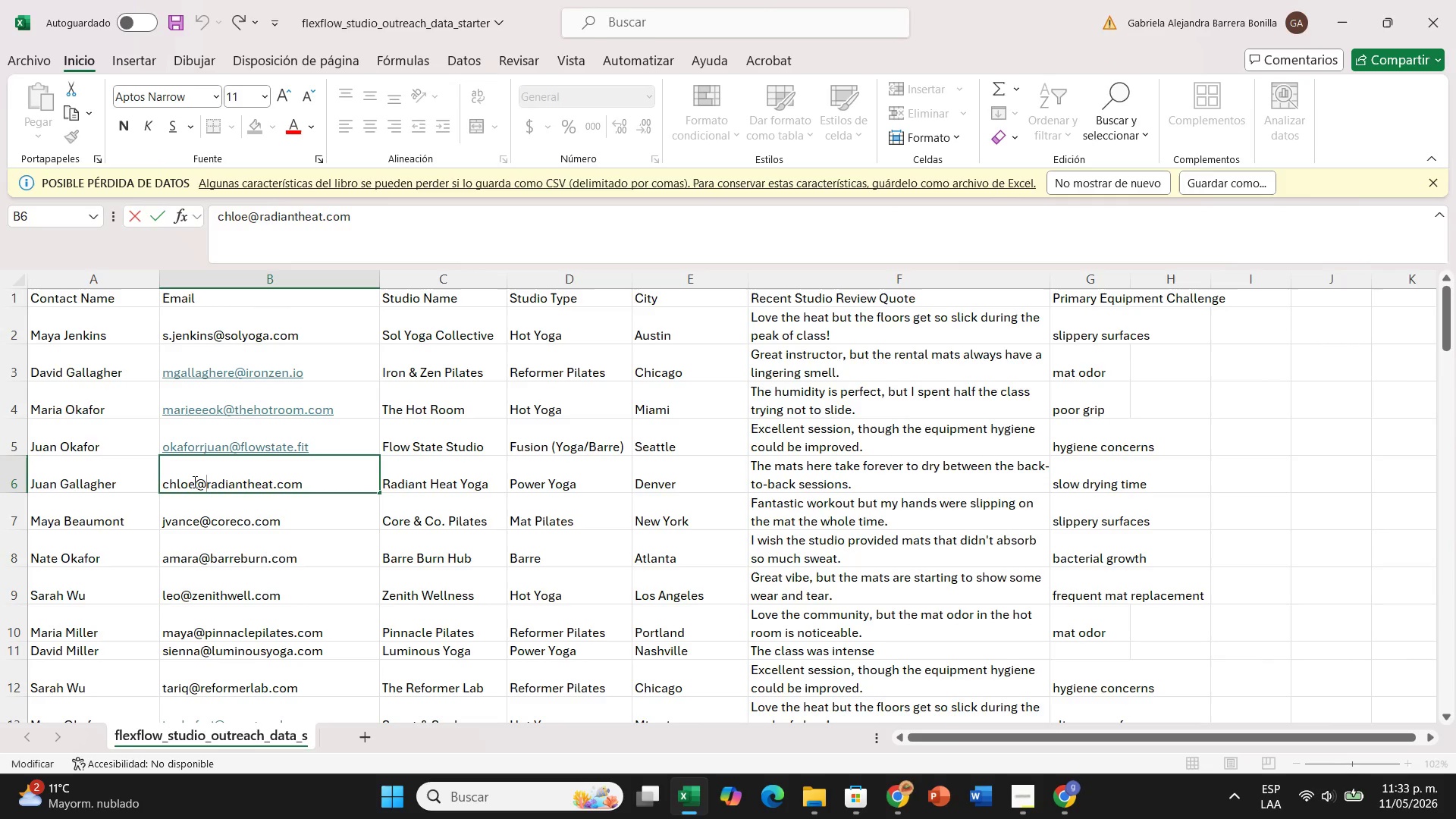 
left_click([193, 482])
 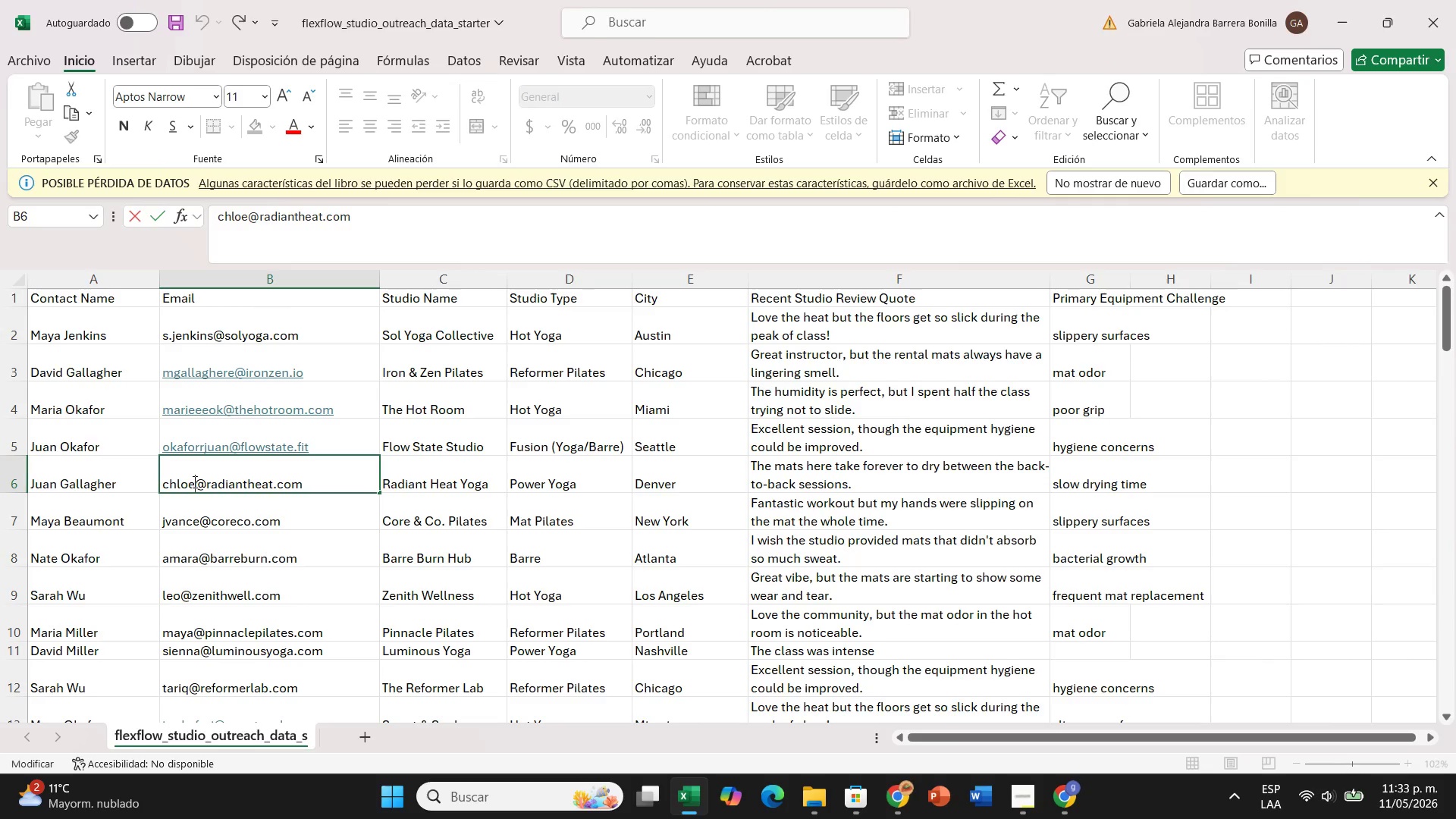 
key(Backspace)
key(Backspace)
key(Backspace)
key(Backspace)
type(junerr)
 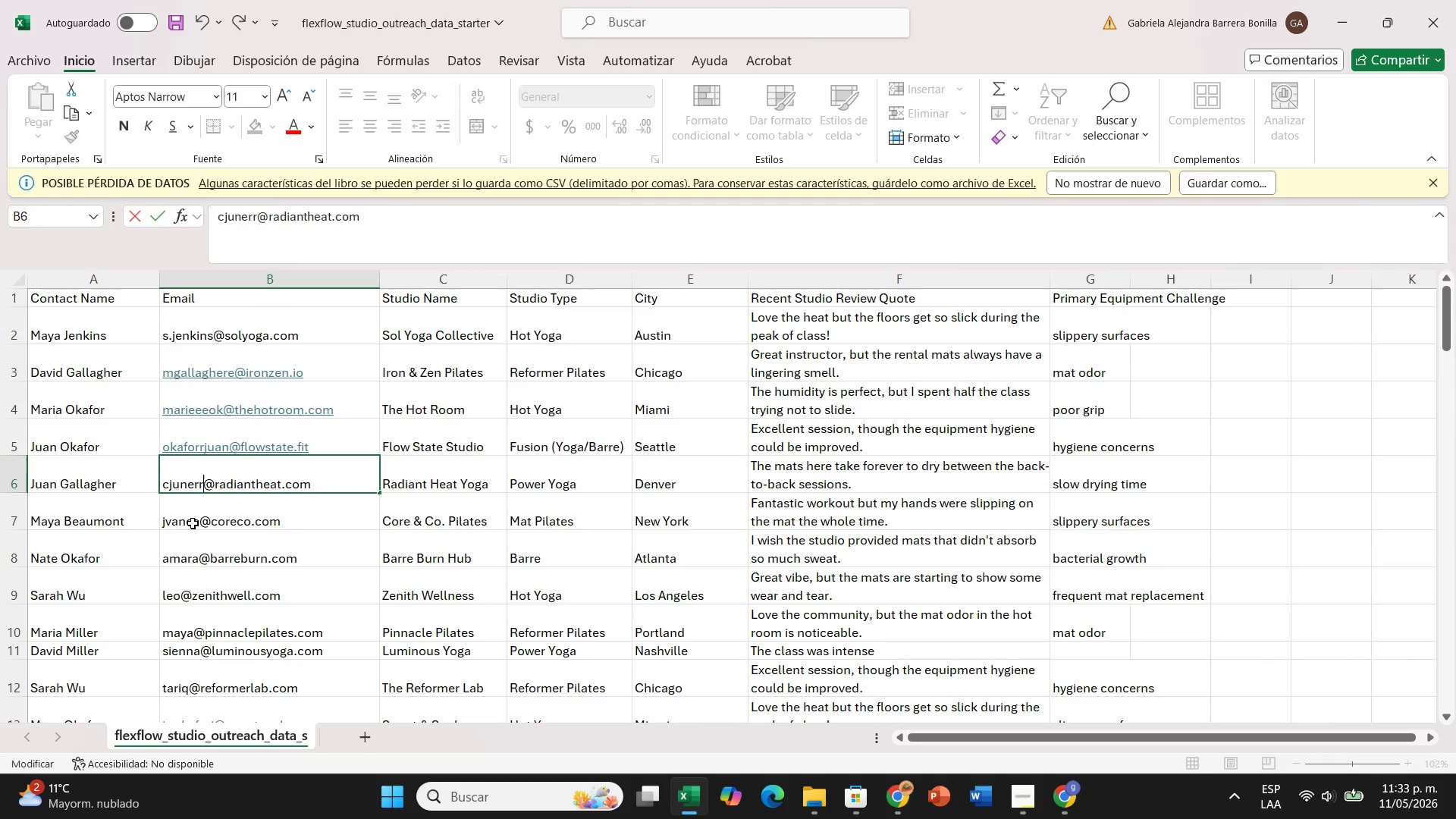 
double_click([193, 523])
 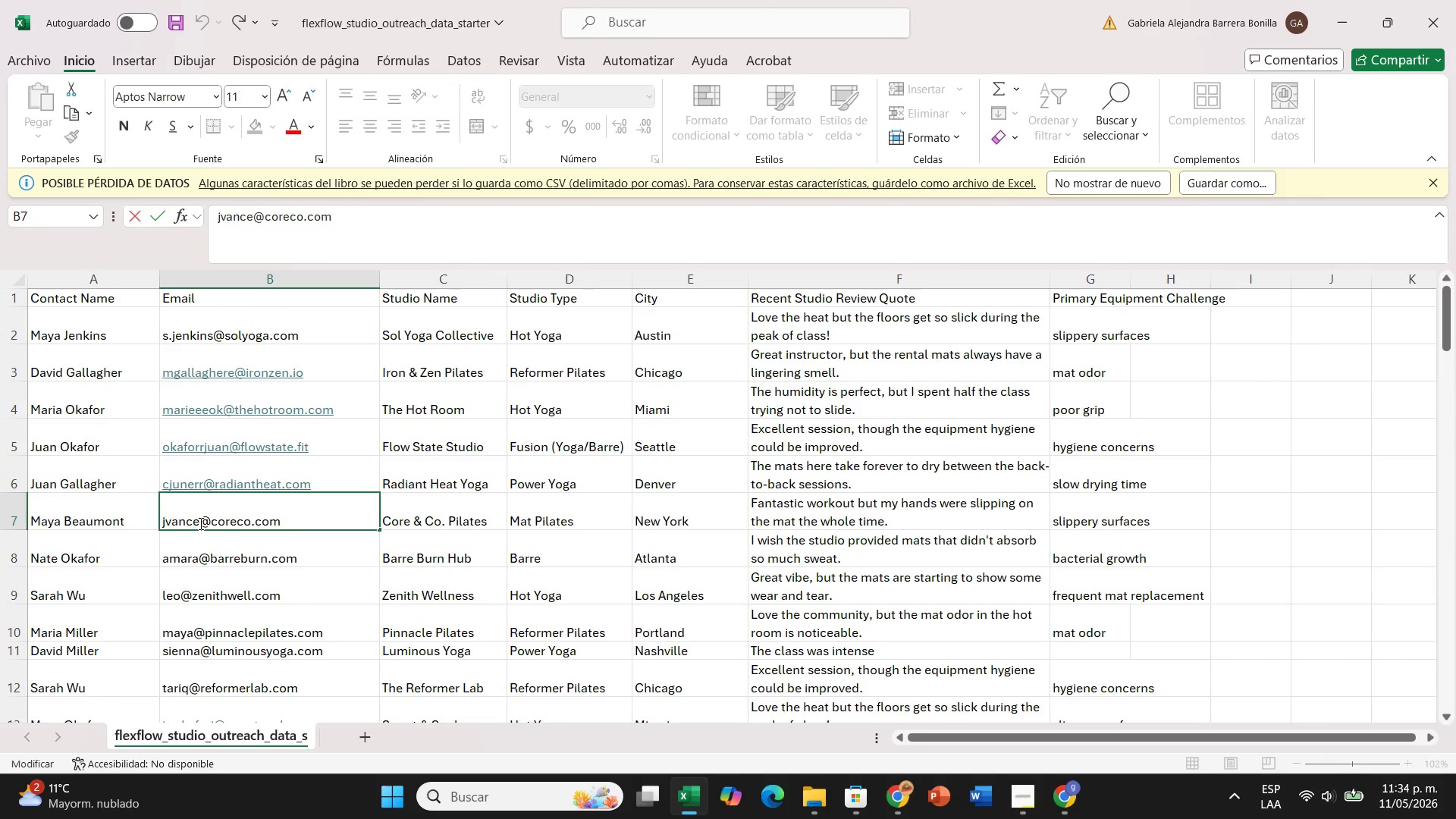 
left_click([197, 523])
 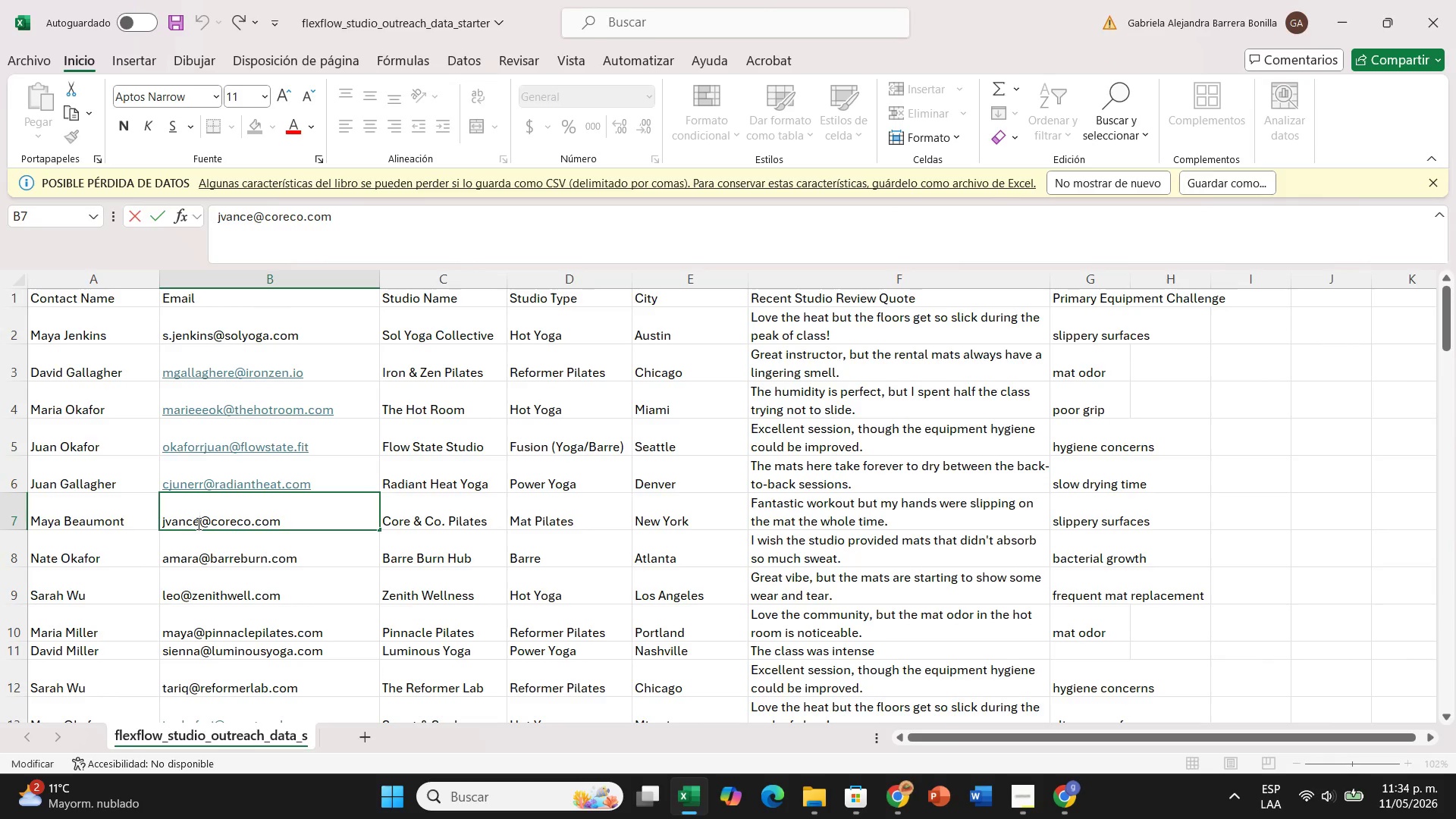 
key(Backspace)
key(Backspace)
key(Backspace)
key(Backspace)
key(Backspace)
key(Backspace)
type(mat)
key(Backspace)
type(yaaabeau)
 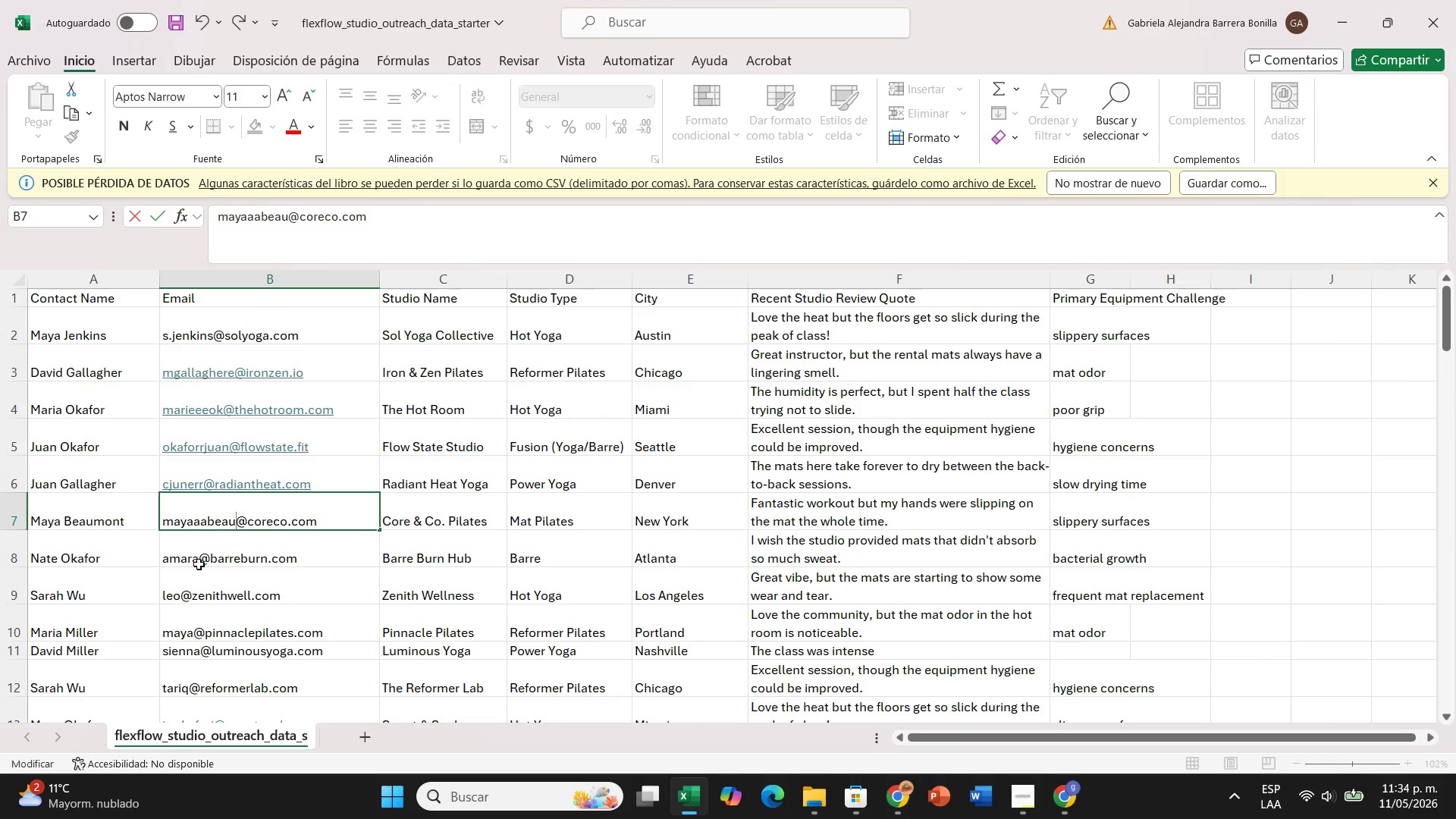 
double_click([197, 561])
 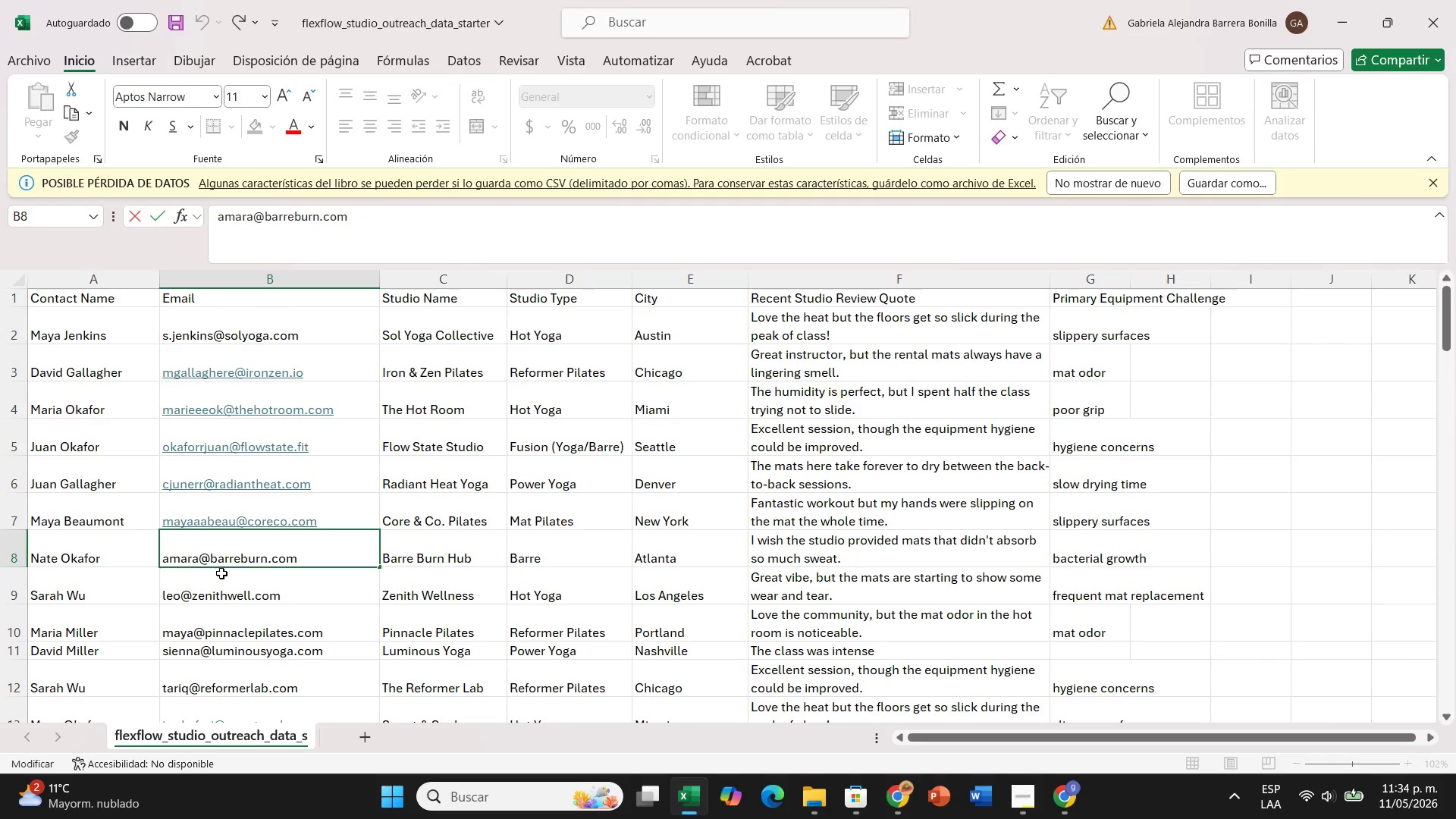 
key(Backspace)
key(Backspace)
key(Backspace)
key(Backspace)
key(Backspace)
type(nate)
 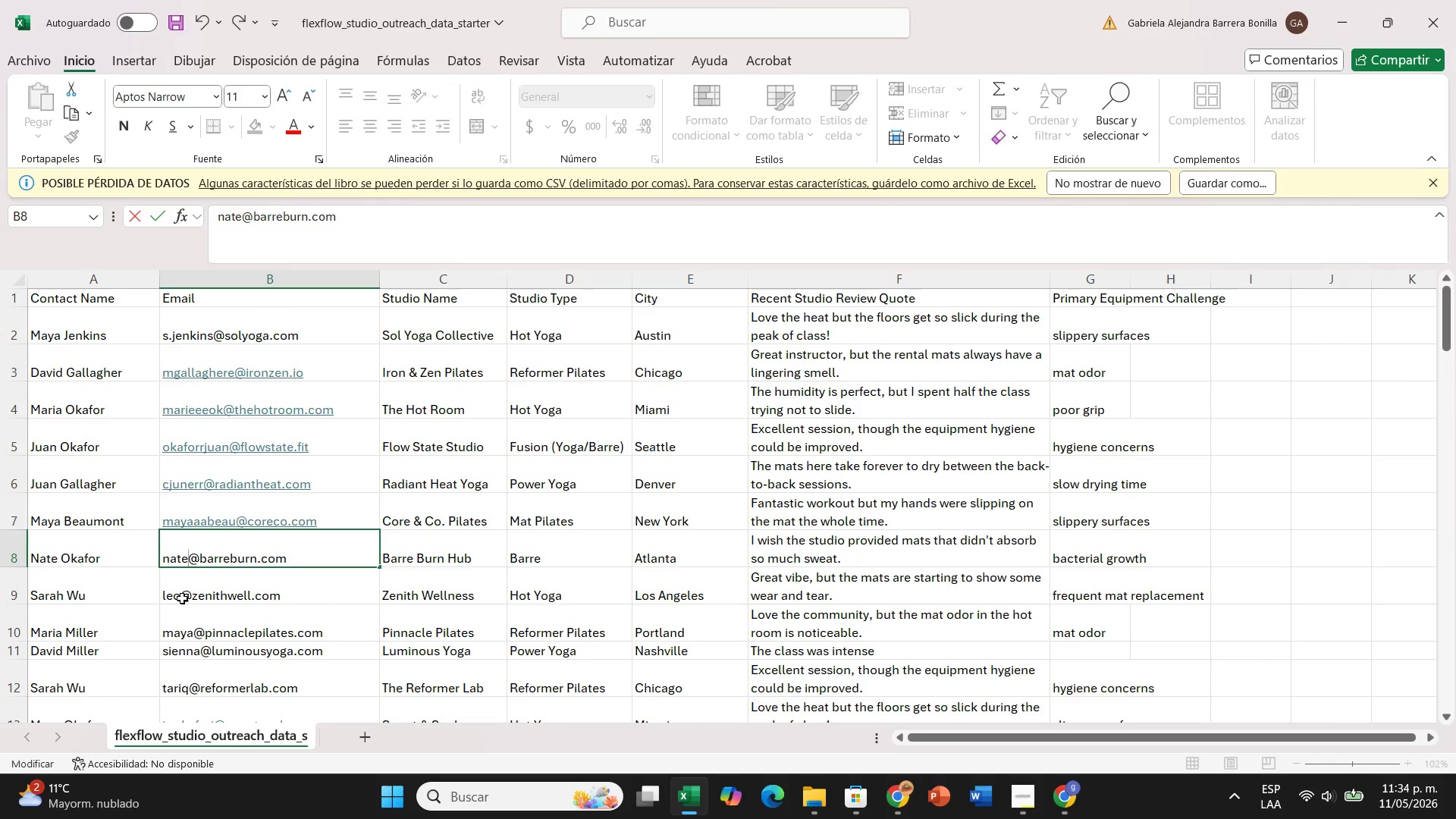 
double_click([178, 599])
 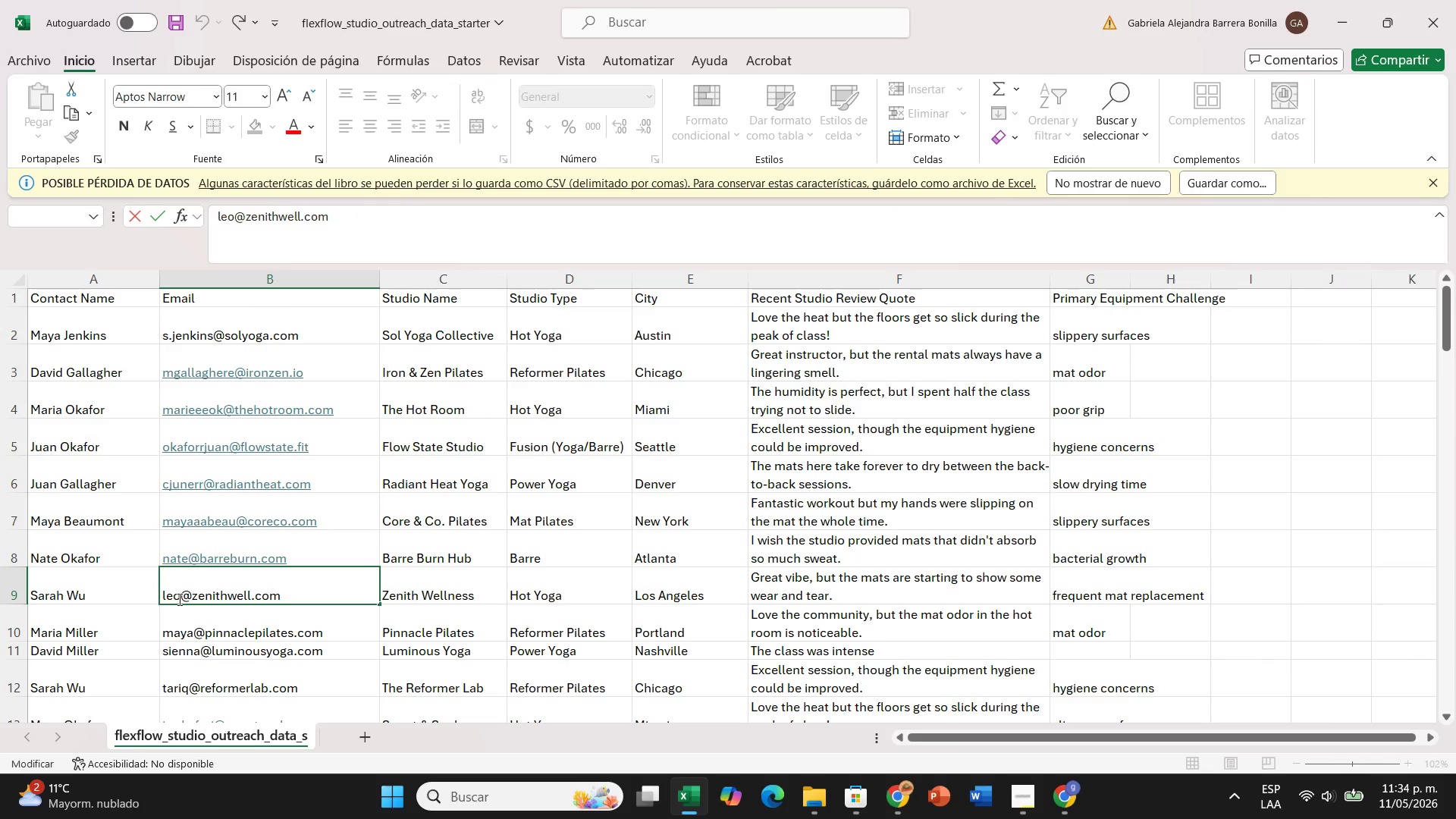 
key(Backspace)
key(Backspace)
key(Backspace)
type(sarah35)
 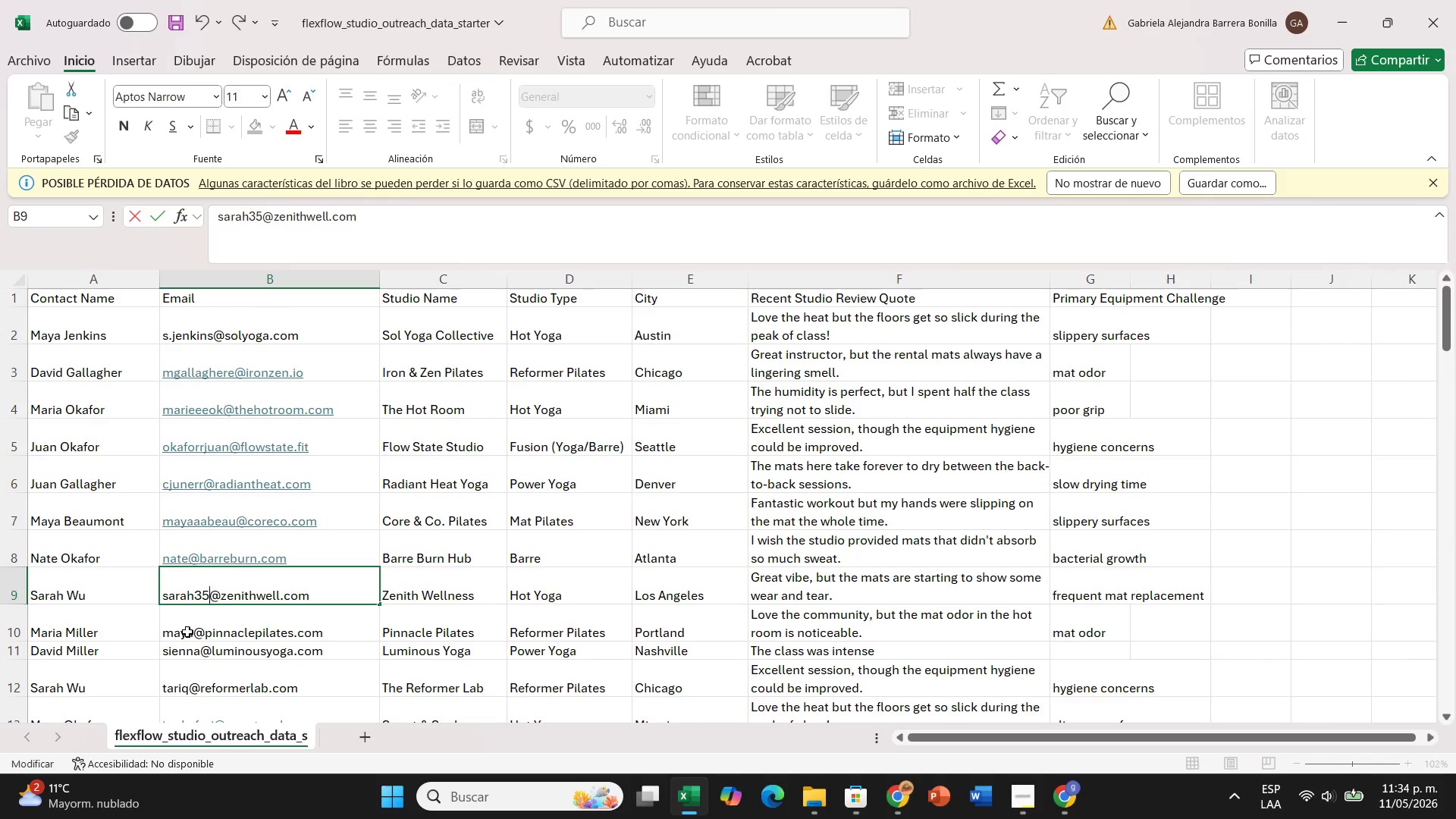 
double_click([187, 632])
 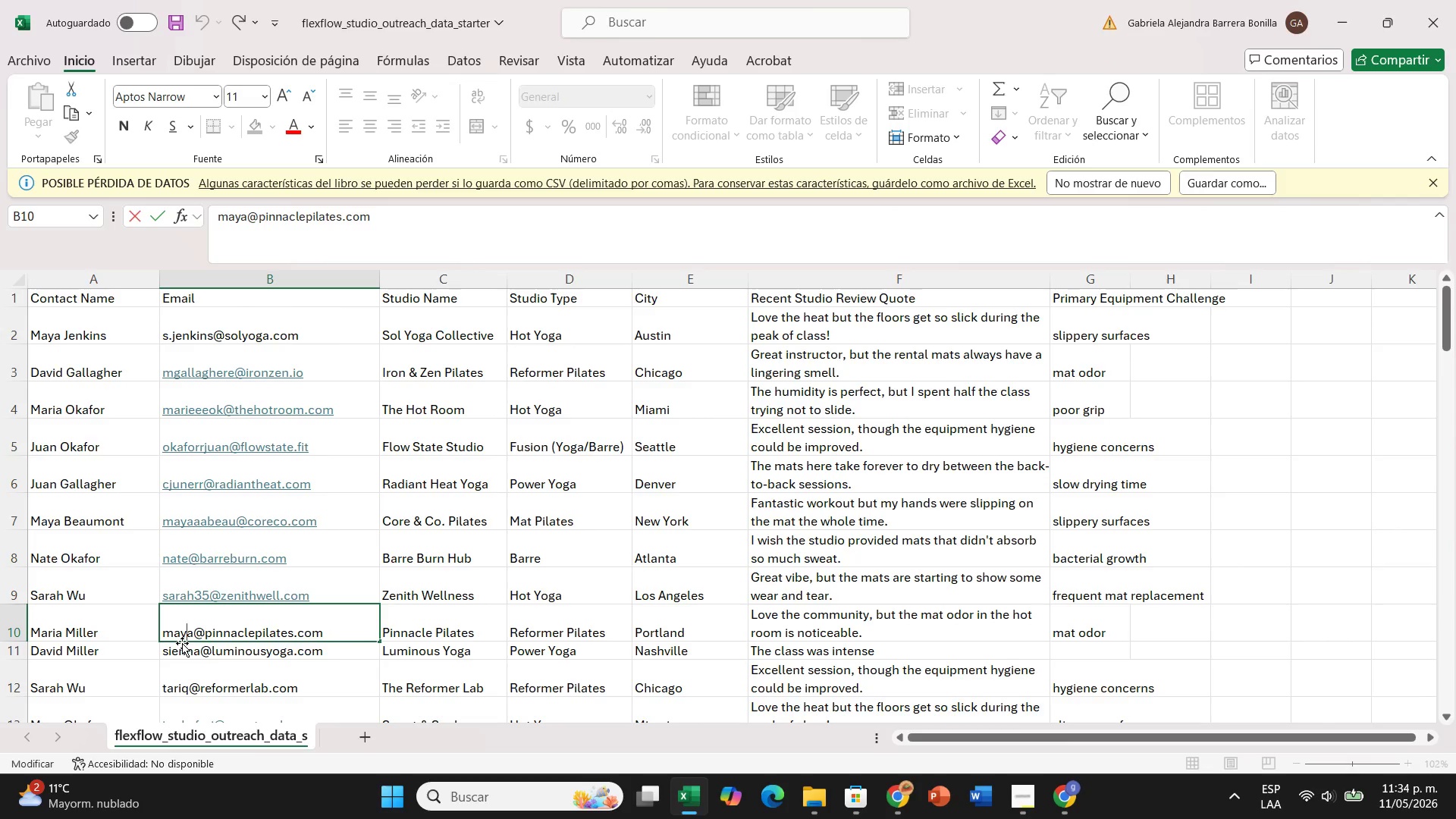 
key(Backspace)
 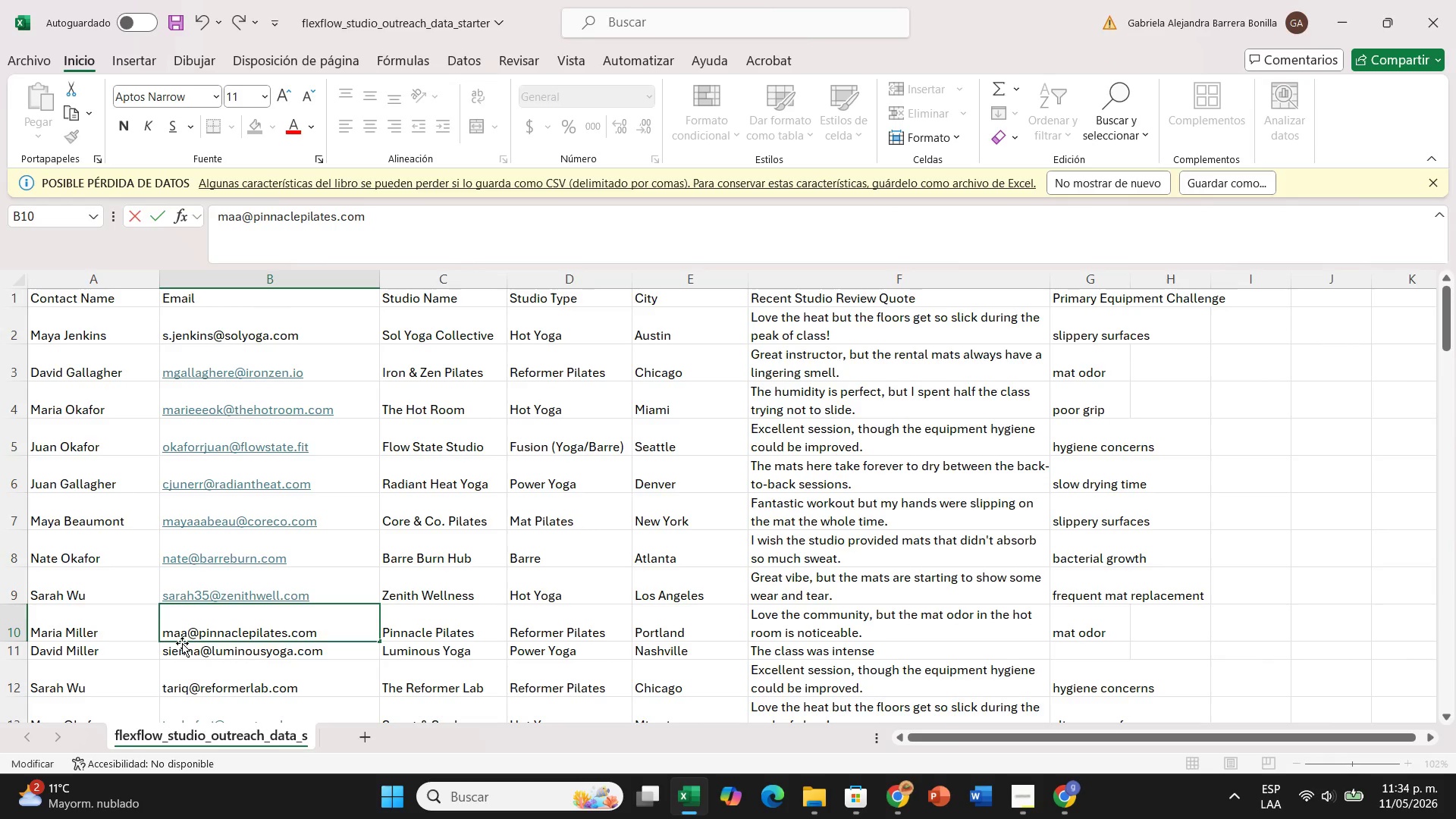 
key(R)
 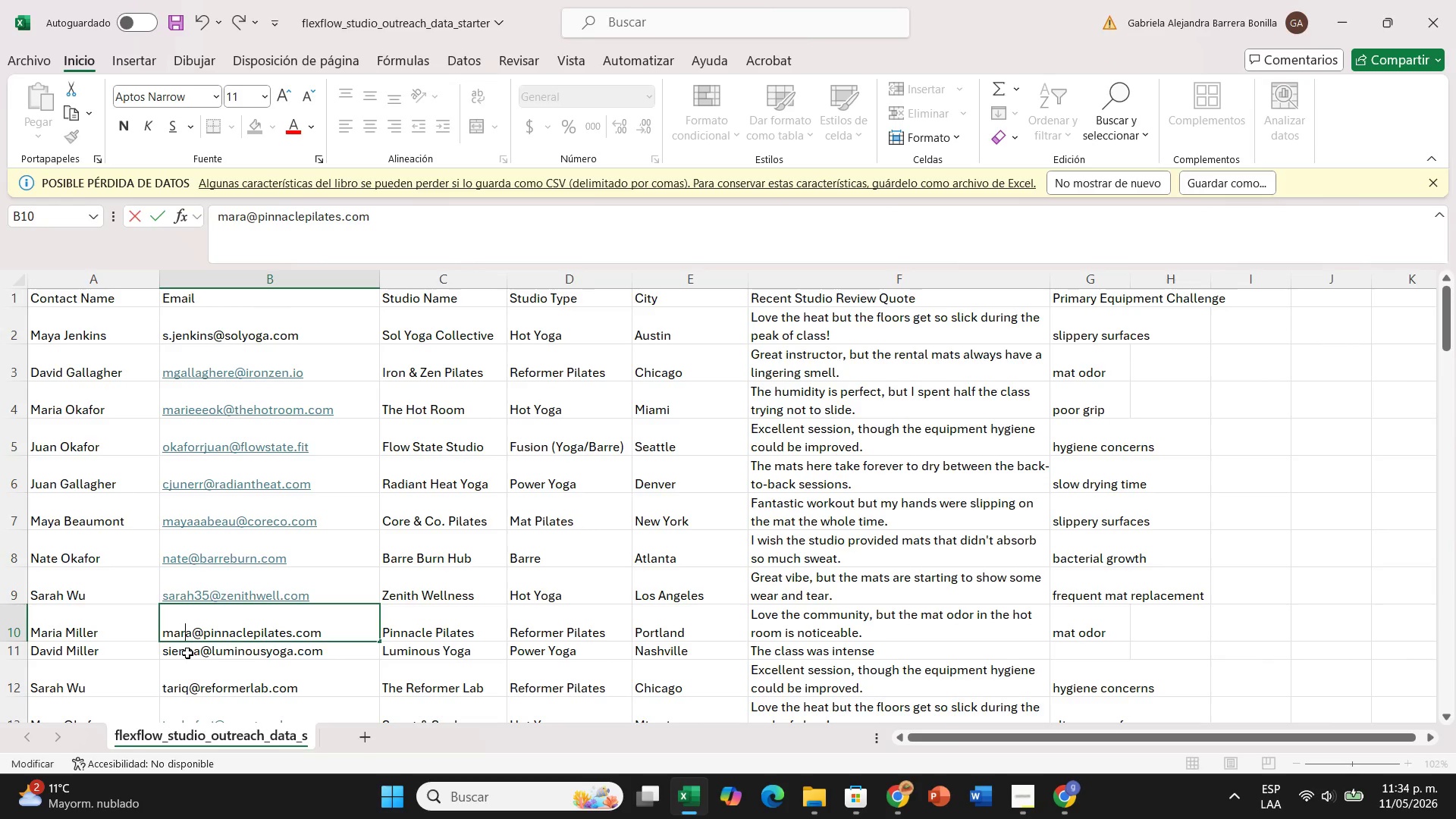 
double_click([187, 653])
 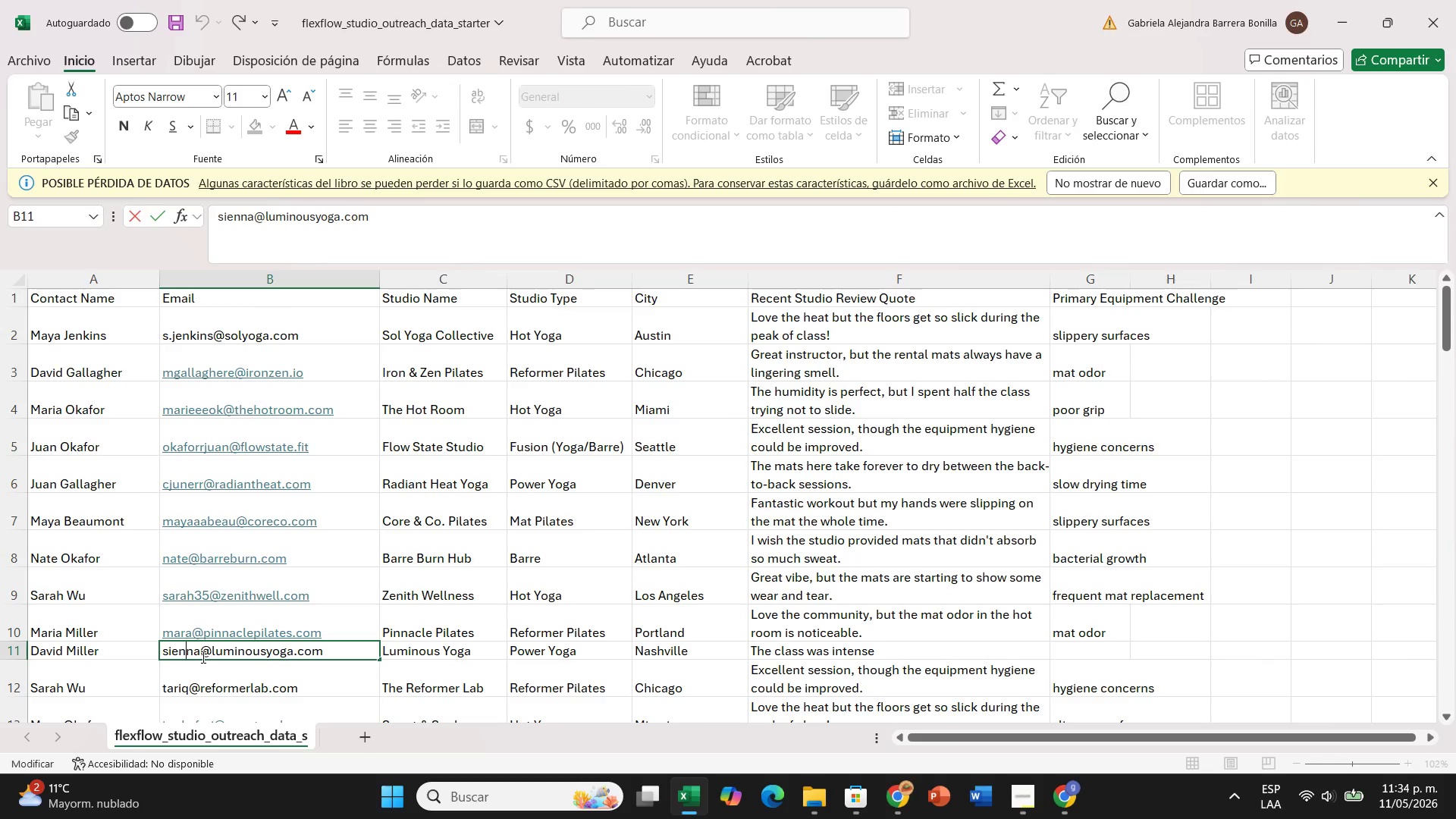 
key(Backspace)
key(Backspace)
key(Backspace)
key(Backspace)
type(damiller)
 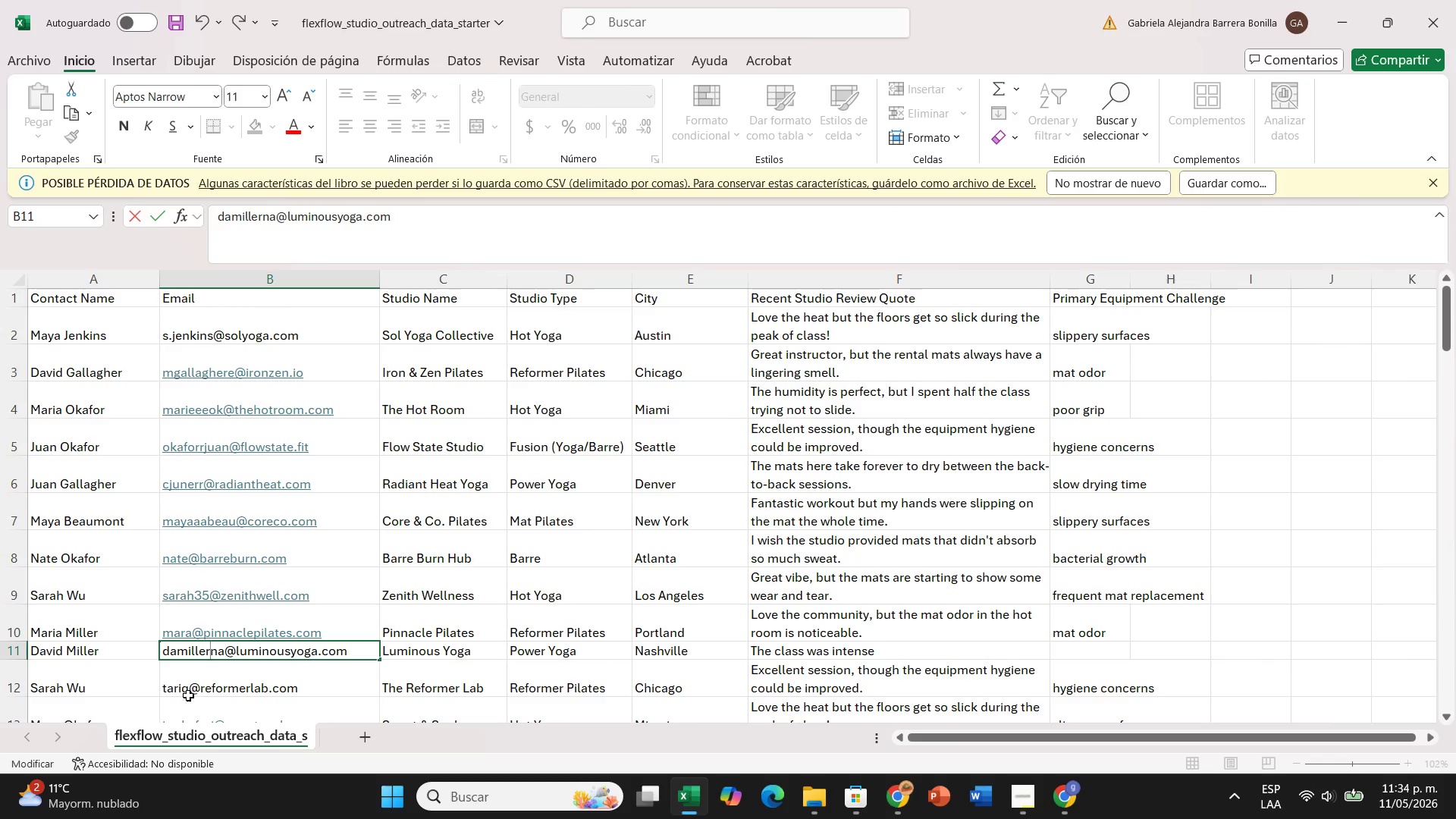 
scroll: coordinate [190, 679], scroll_direction: down, amount: 2.0
 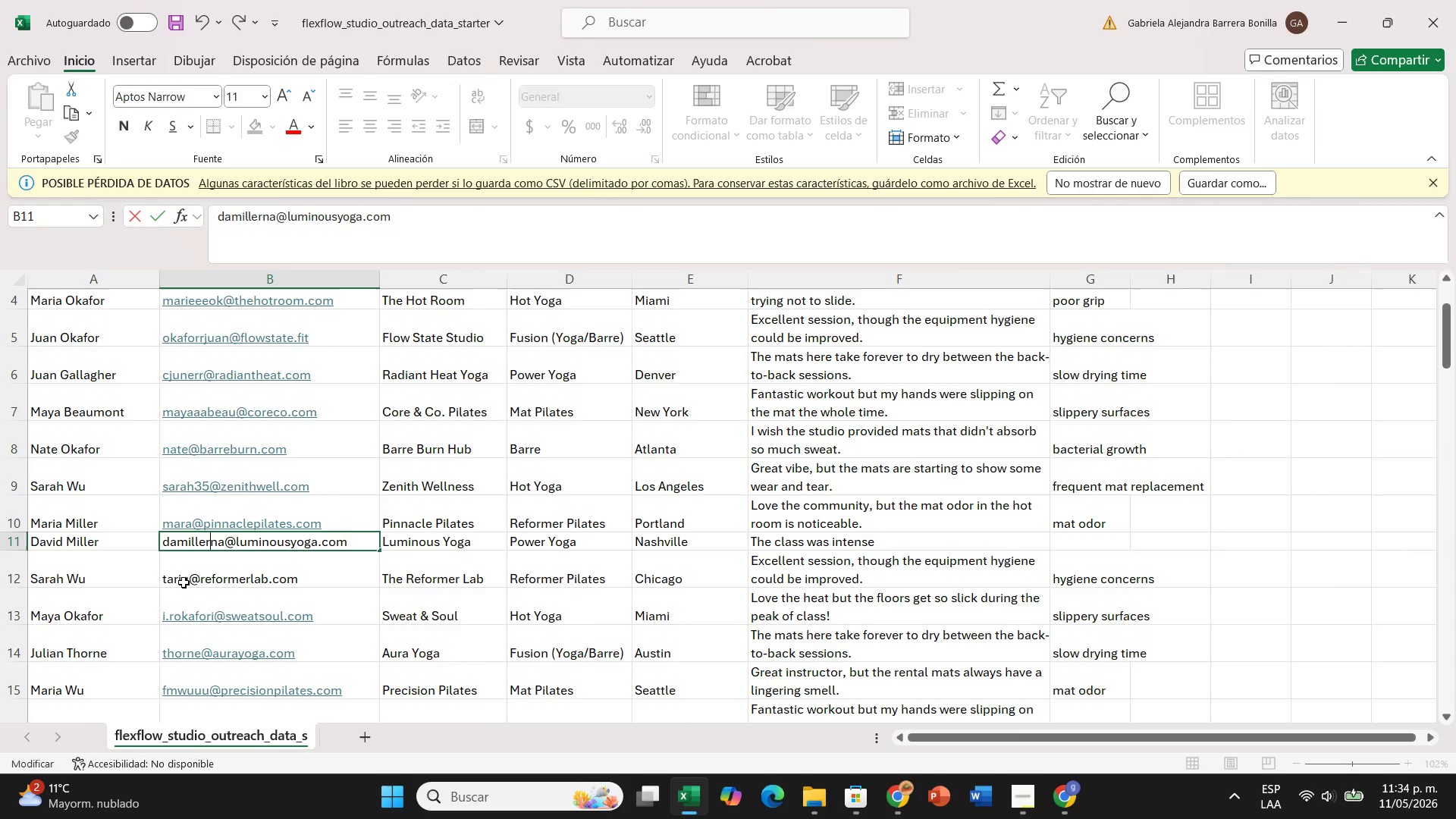 
double_click([184, 582])
 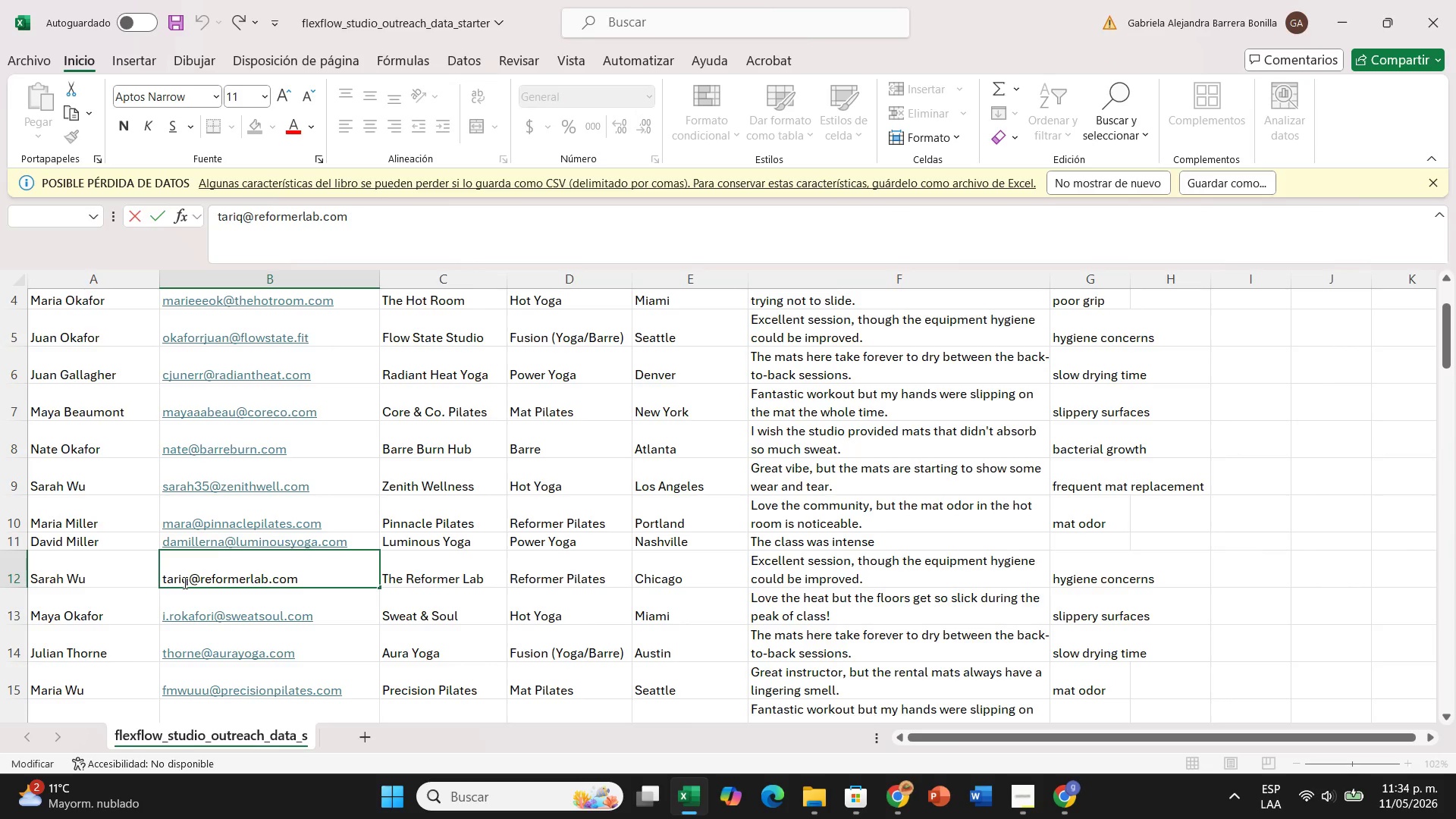 
key(Backspace)
key(Backspace)
key(Backspace)
type(sarah)
 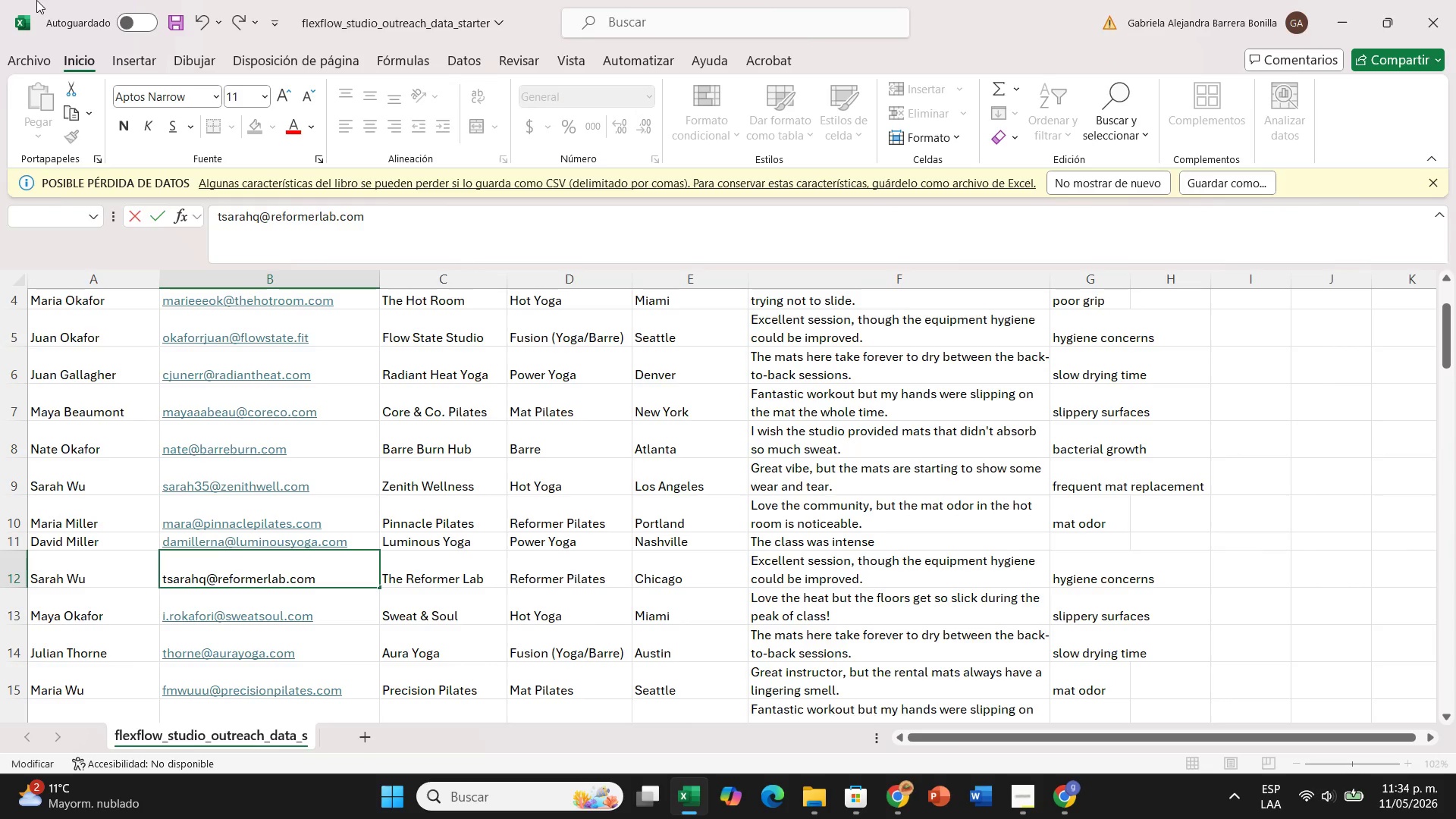 
left_click([328, 423])
 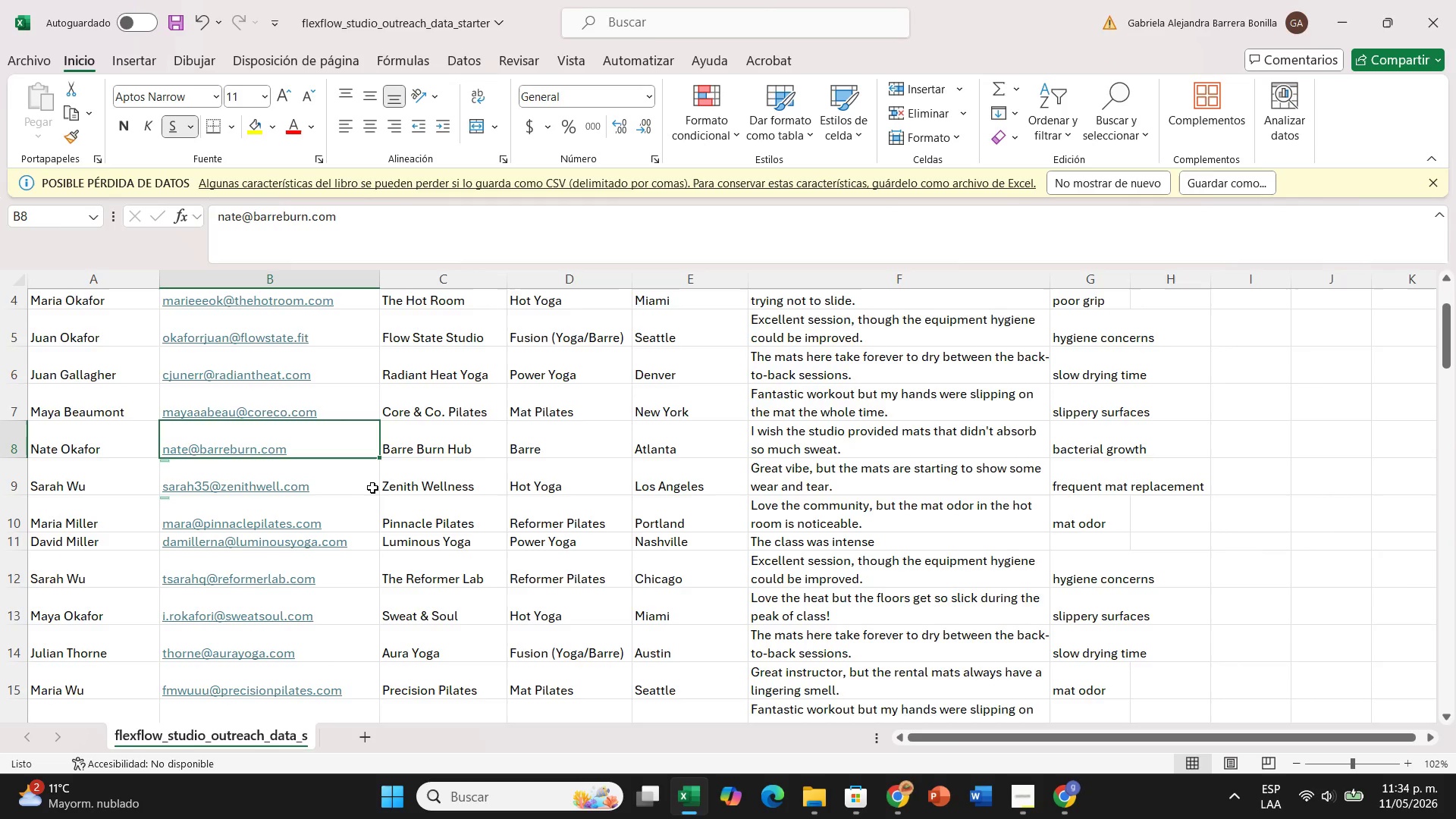 
scroll: coordinate [261, 585], scroll_direction: down, amount: 8.0
 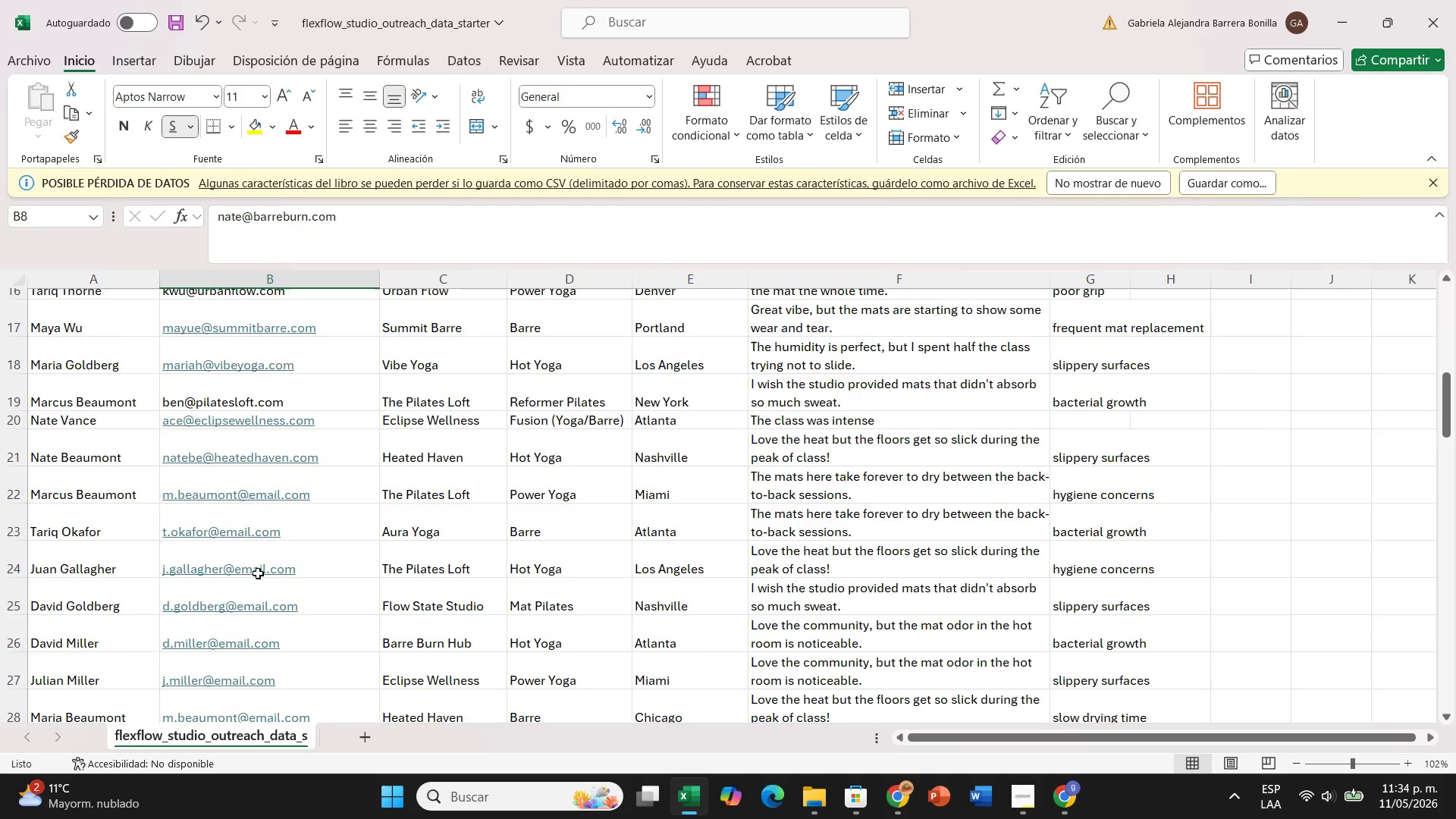 
scroll: coordinate [14, 196], scroll_direction: up, amount: 3.0
 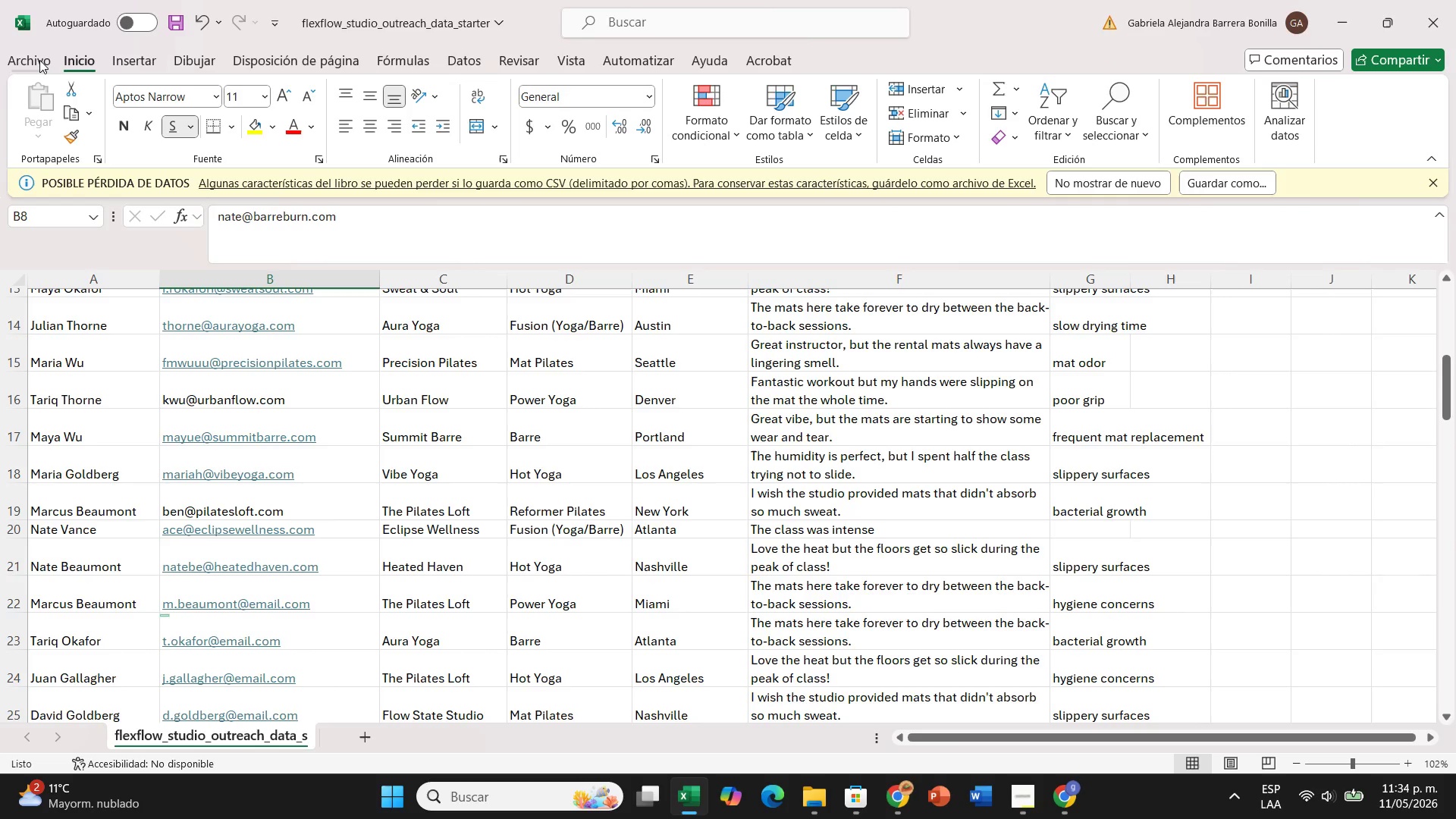 
left_click([39, 60])
 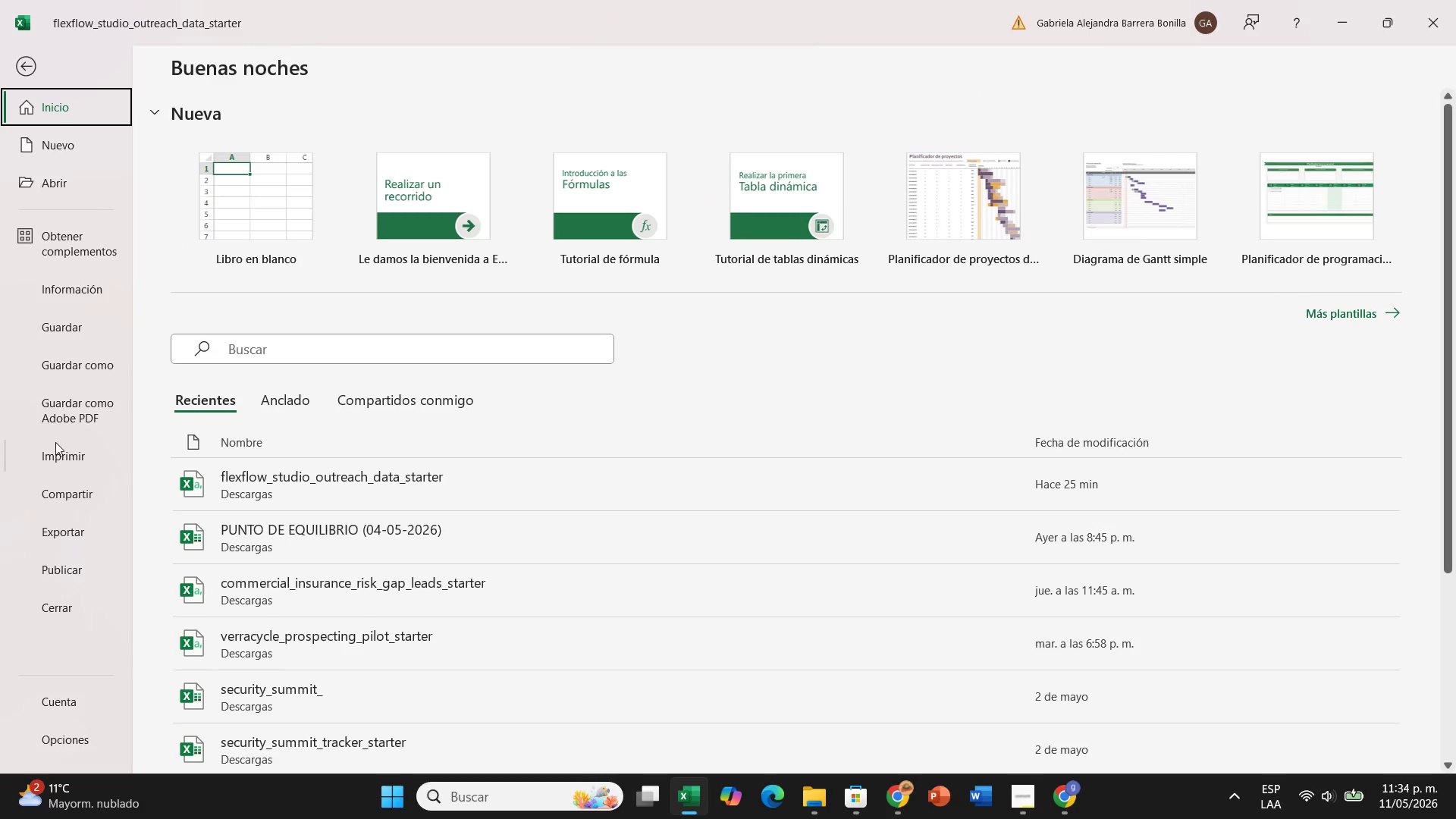 
left_click_drag(start_coordinate=[64, 368], to_coordinate=[69, 368])
 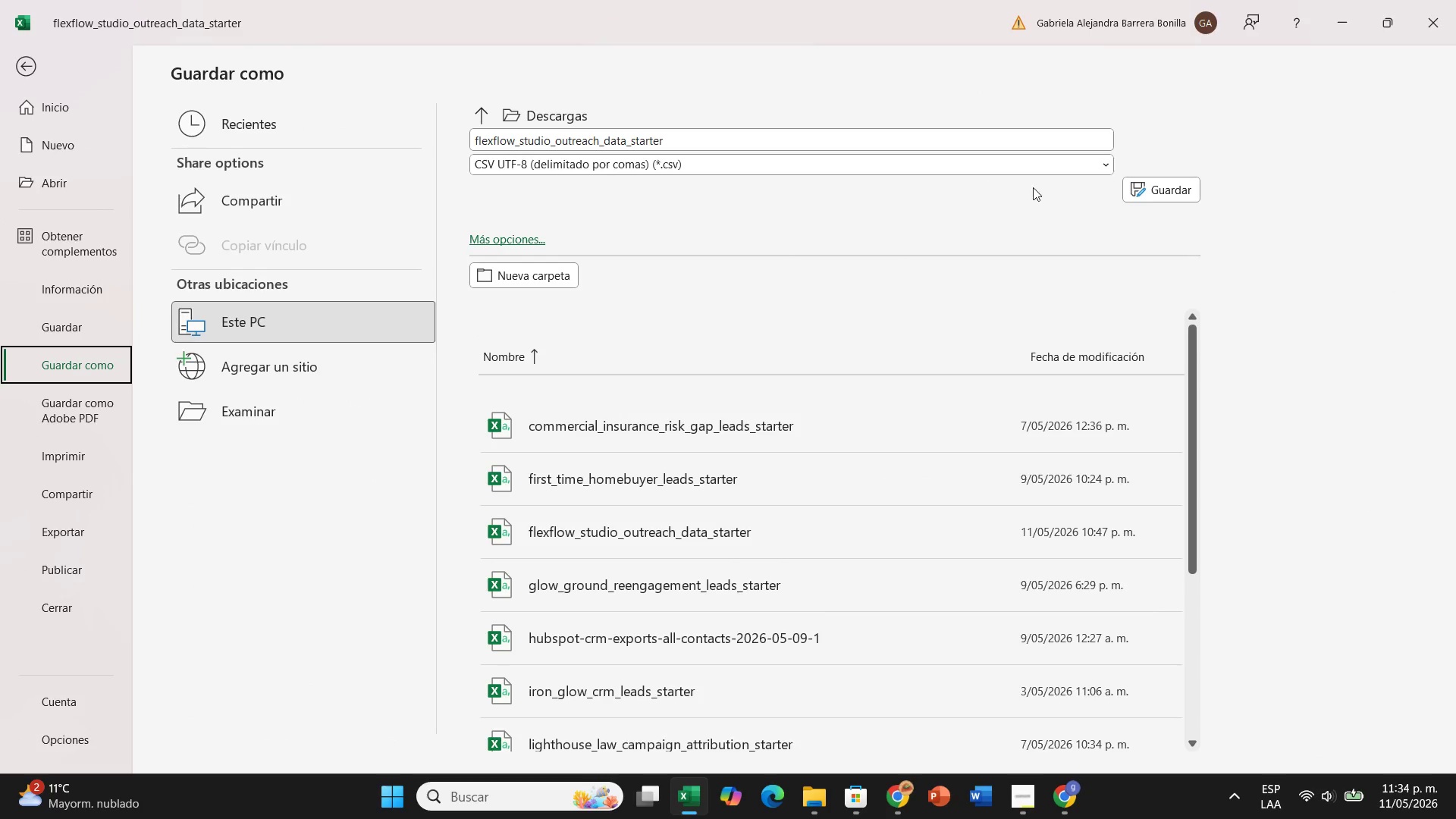 
left_click([1140, 184])
 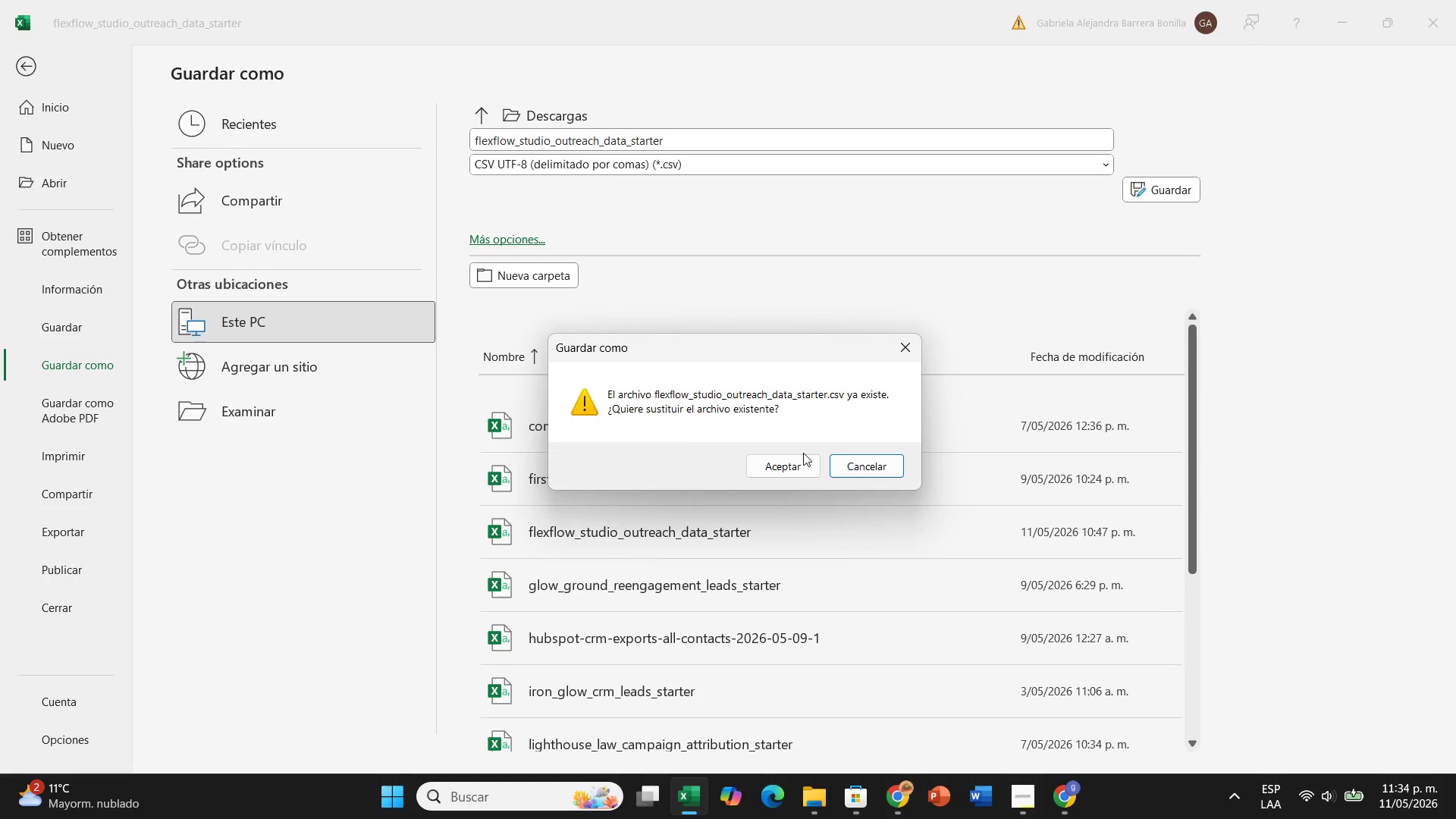 
left_click([803, 462])
 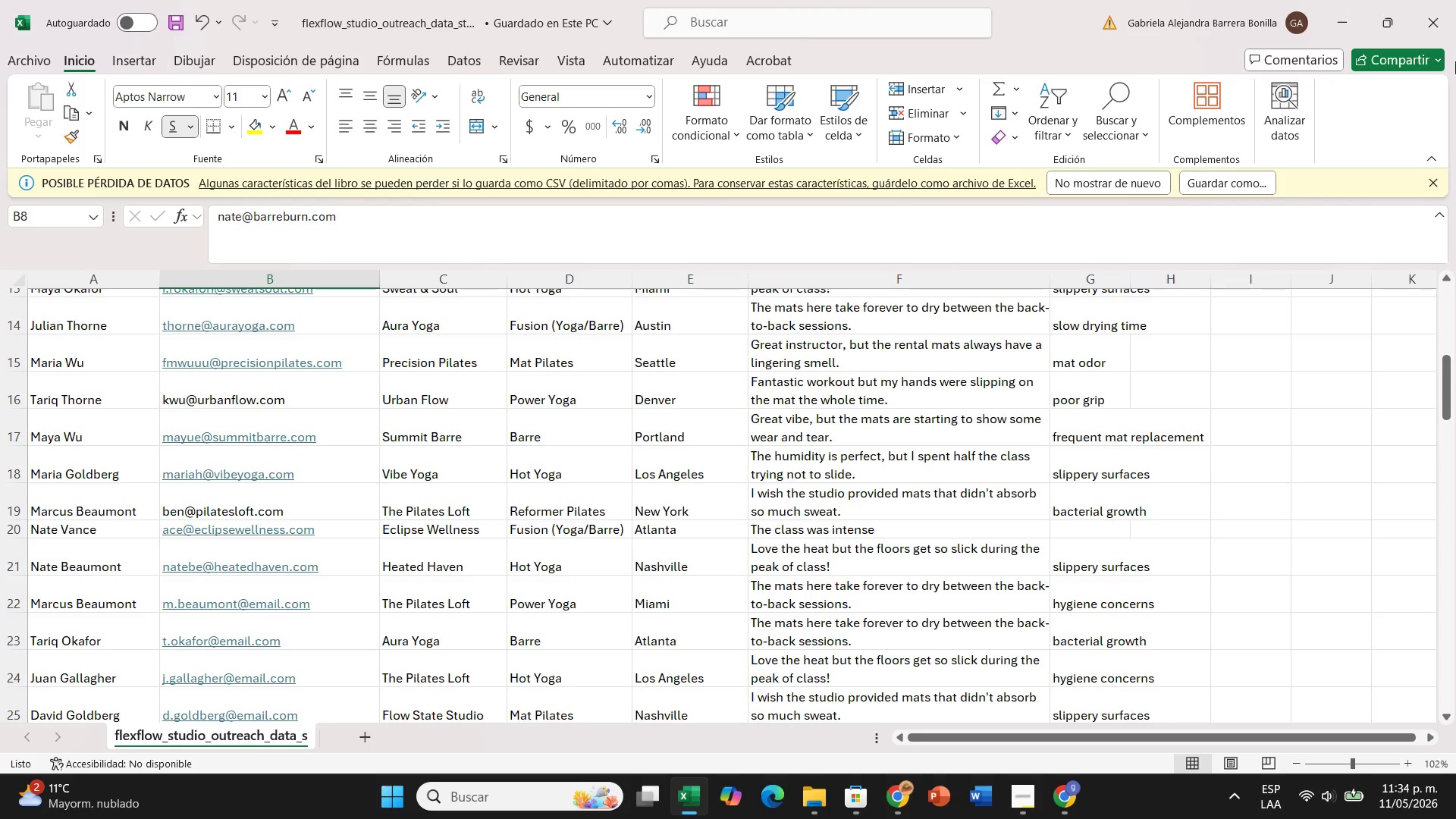 
left_click([1455, 27])
 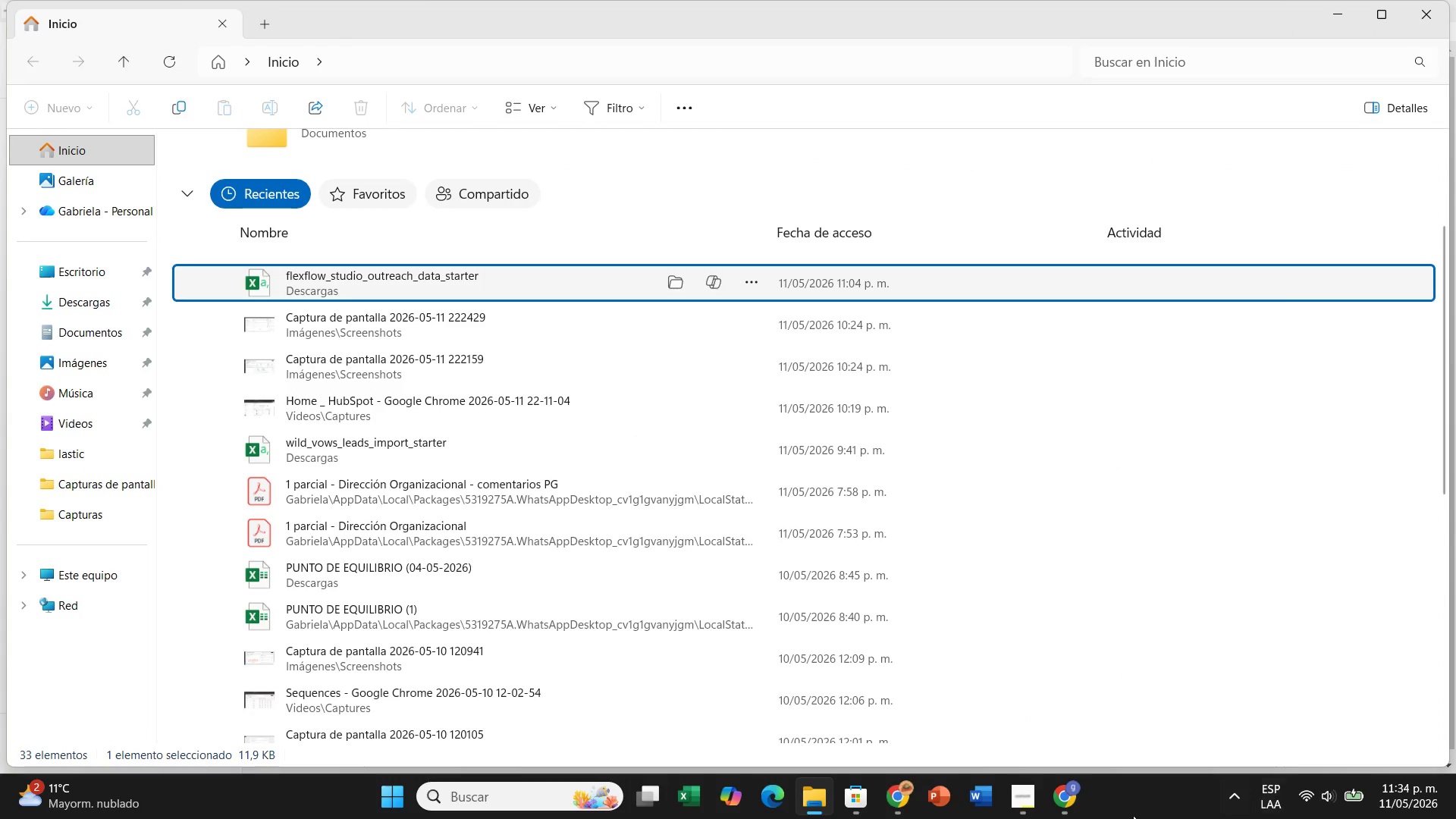 
left_click([1075, 799])
 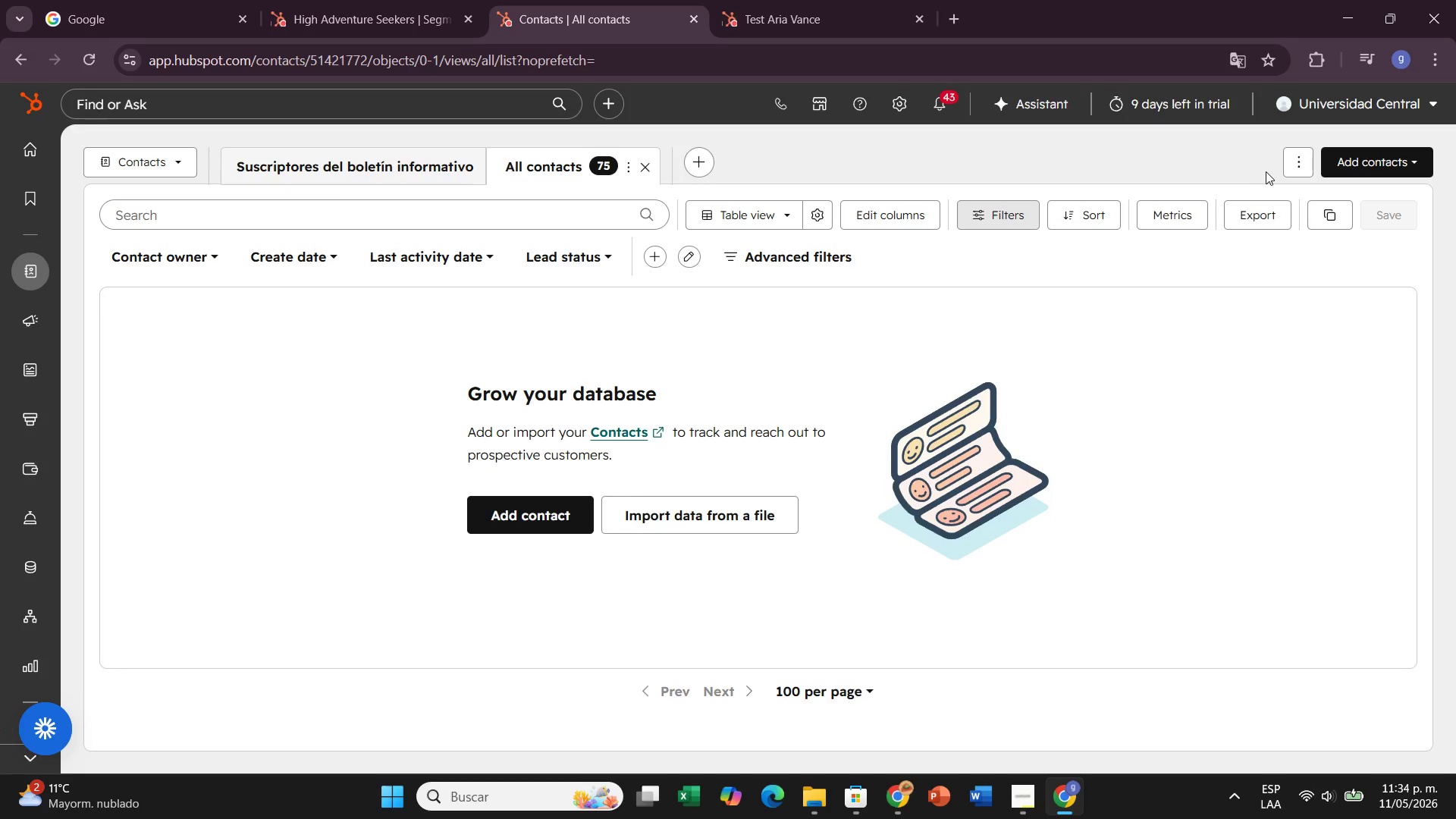 
wait(6.64)
 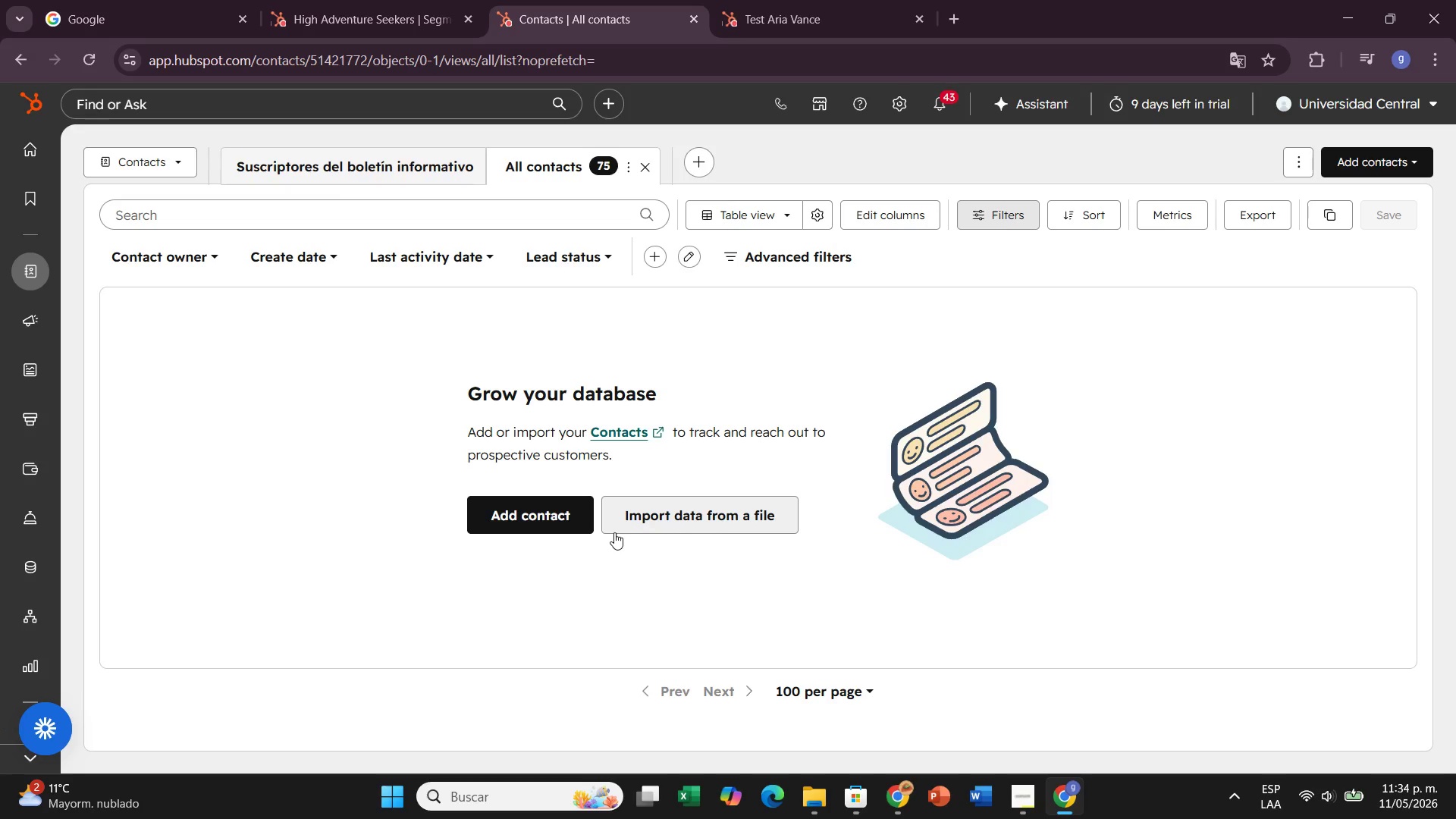 
left_click([1054, 471])
 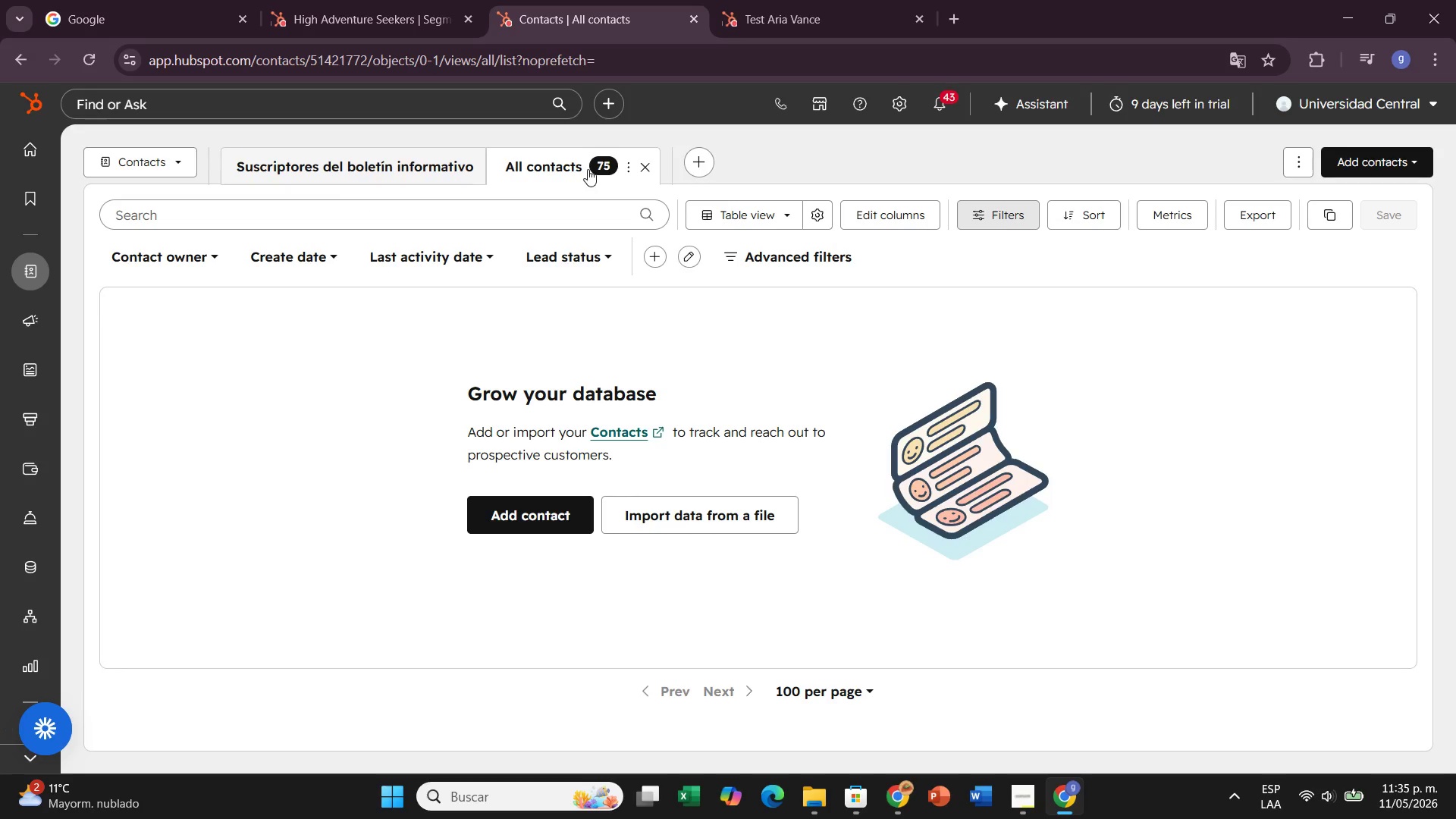 
left_click([588, 169])
 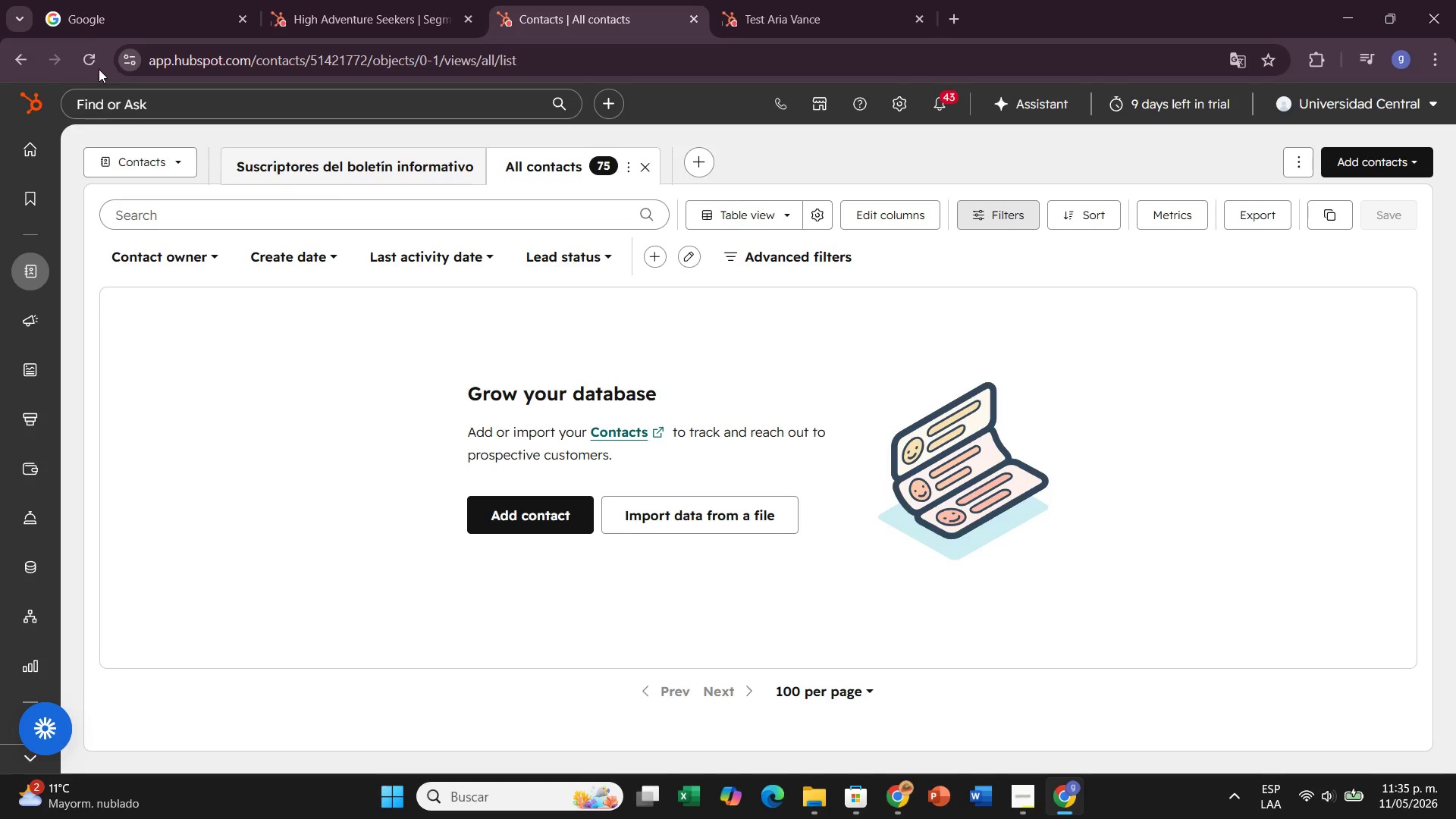 
left_click([94, 61])
 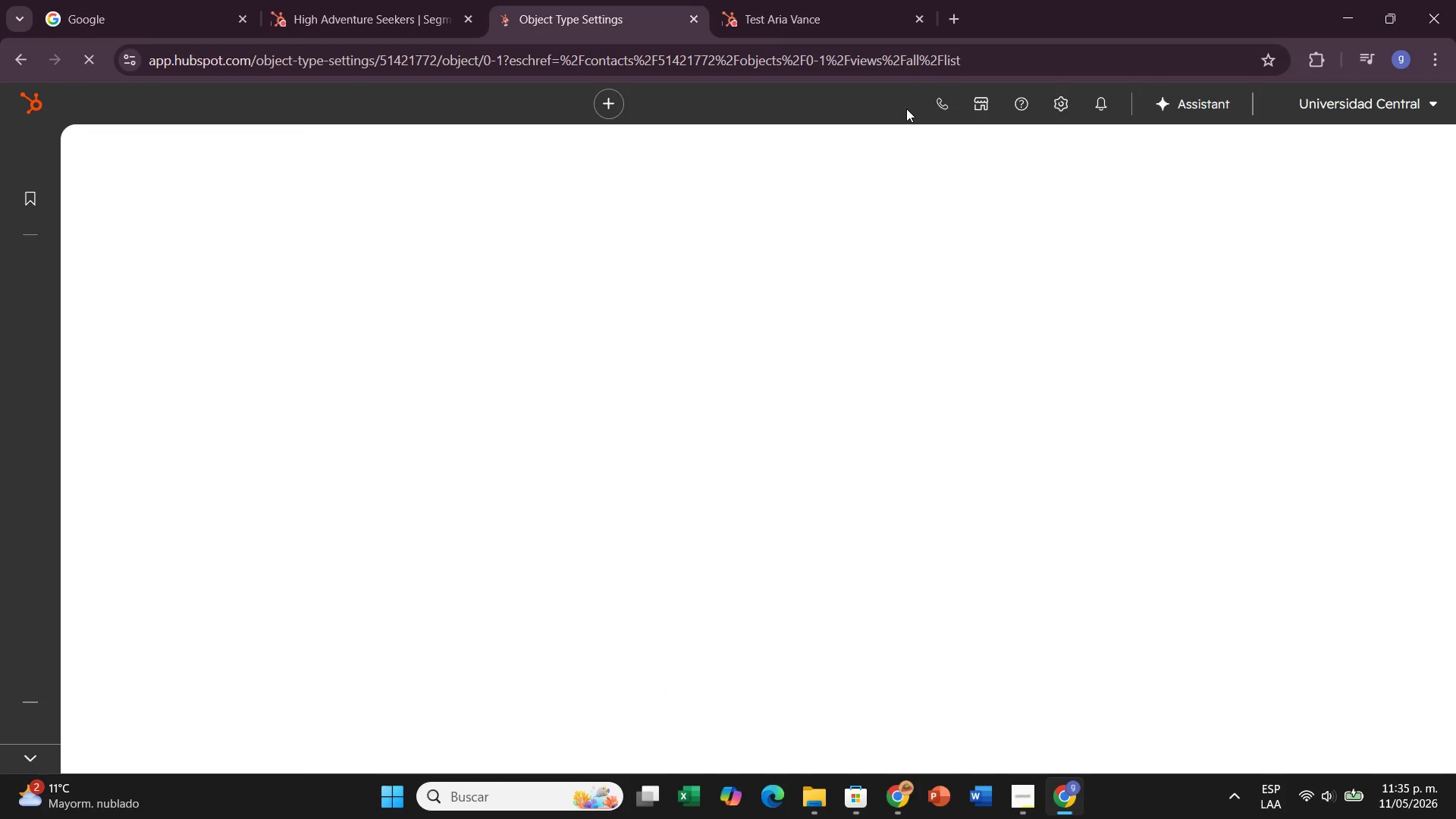 
wait(28.26)
 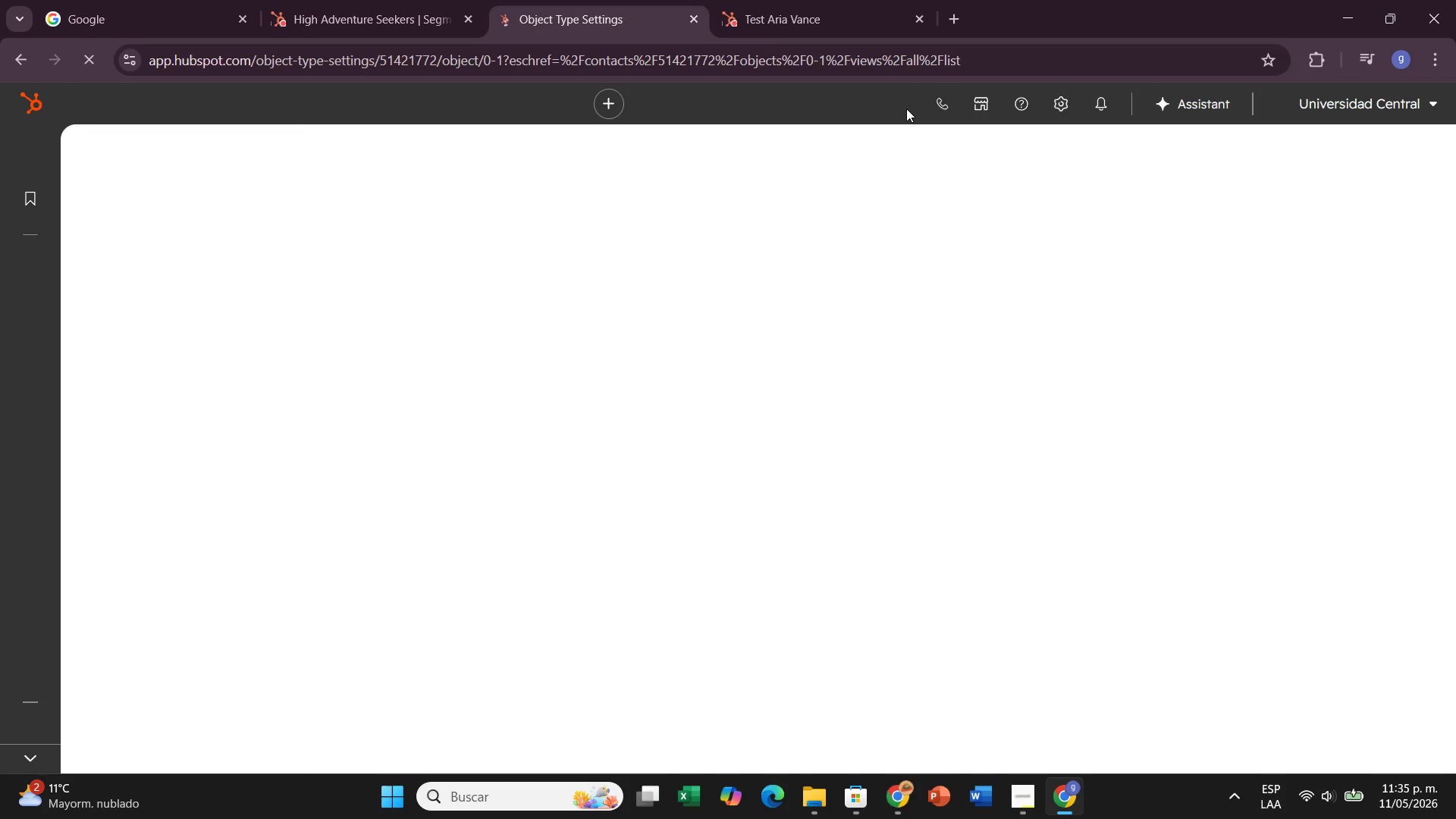 
scroll: coordinate [142, 616], scroll_direction: down, amount: 1.0
 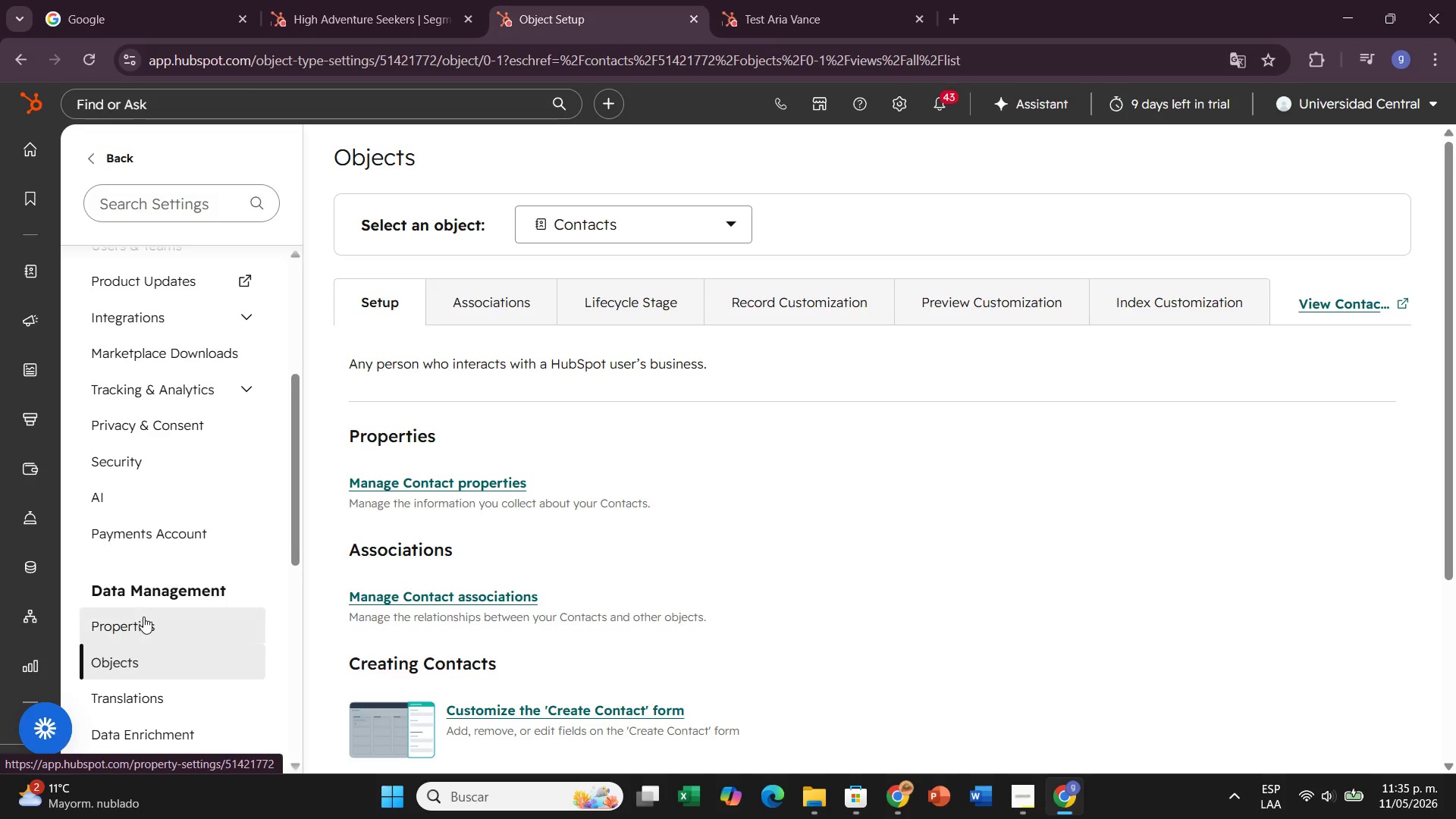 
left_click([144, 620])
 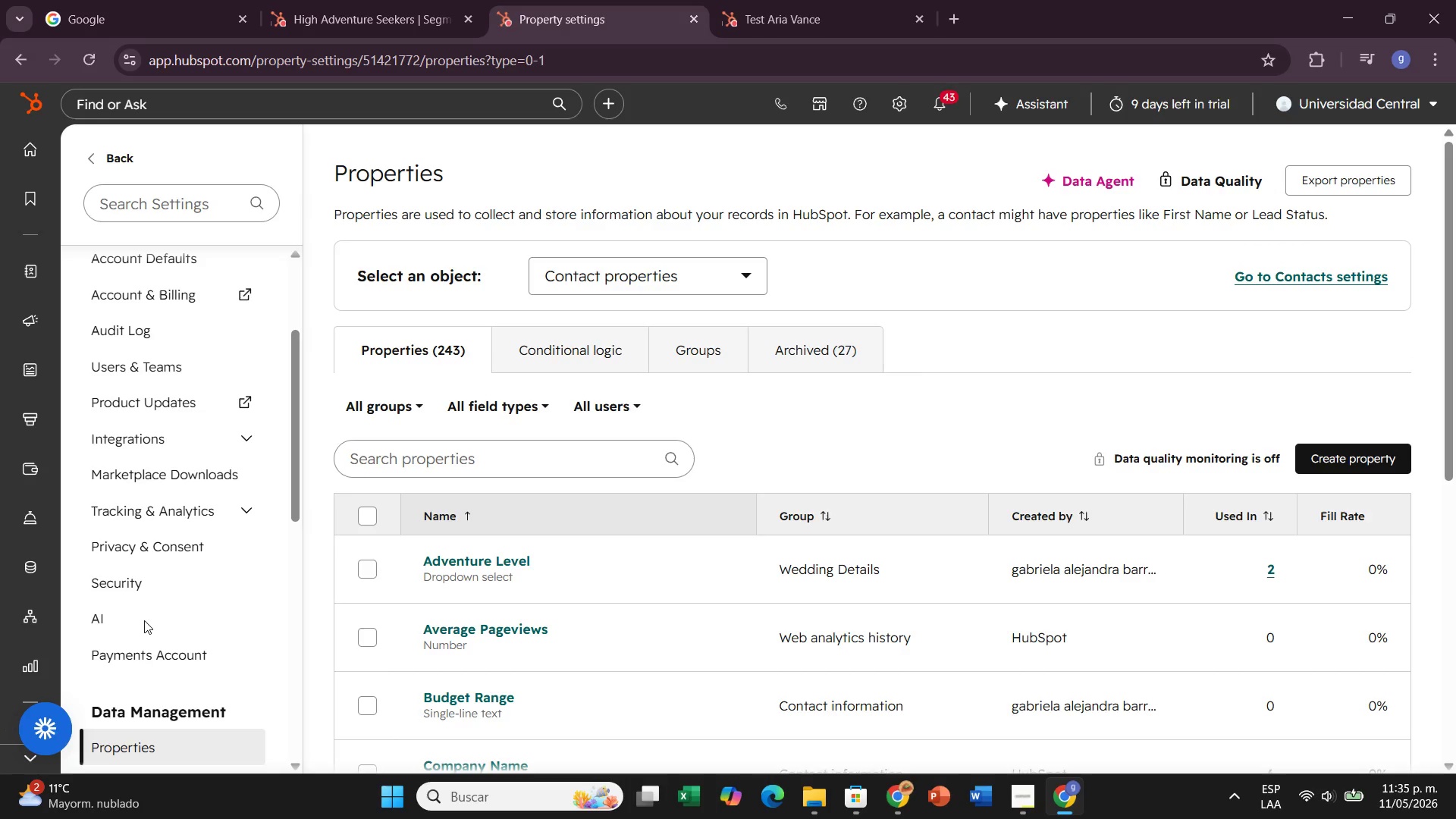 
wait(10.05)
 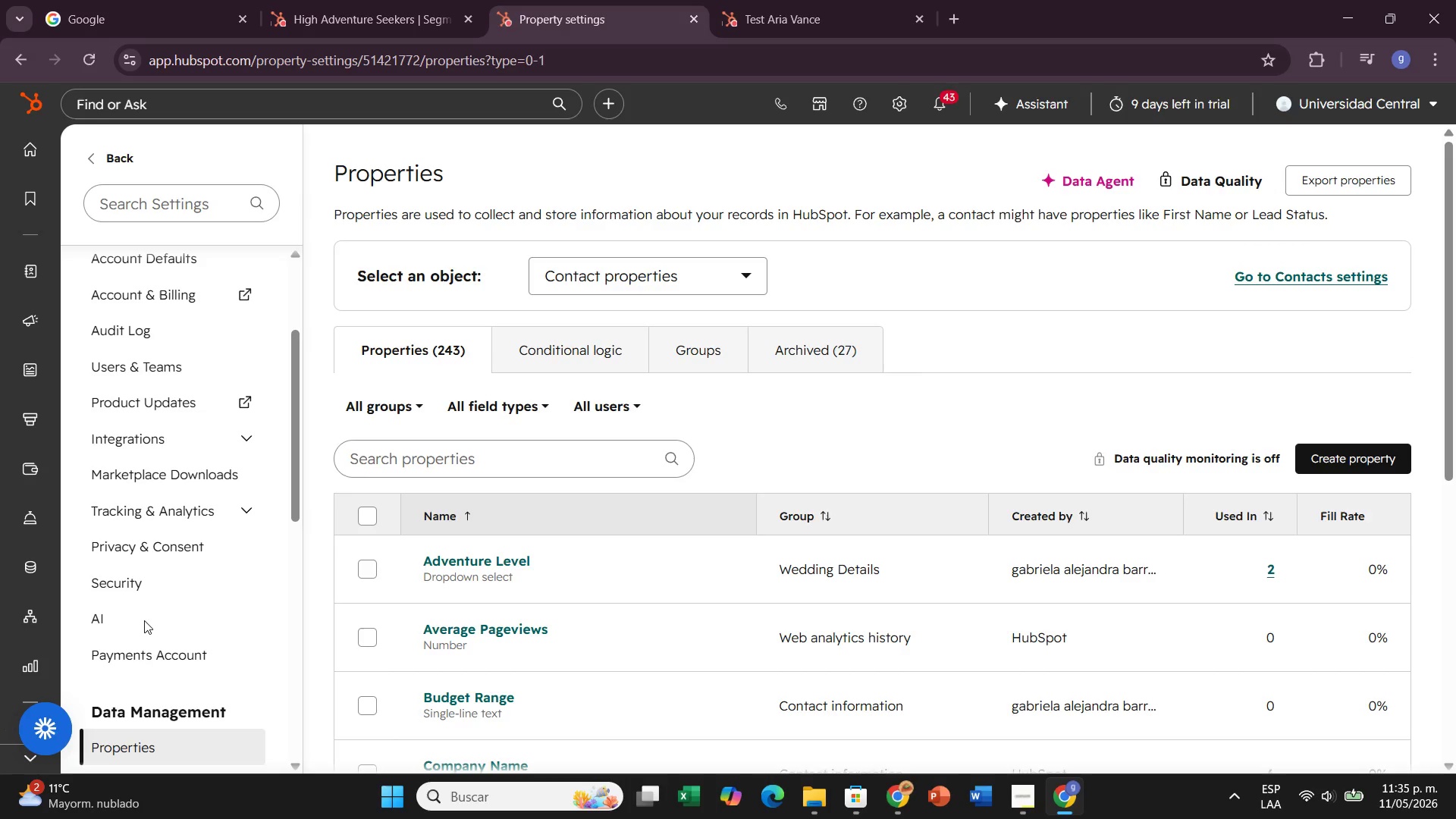 
left_click([392, 406])
 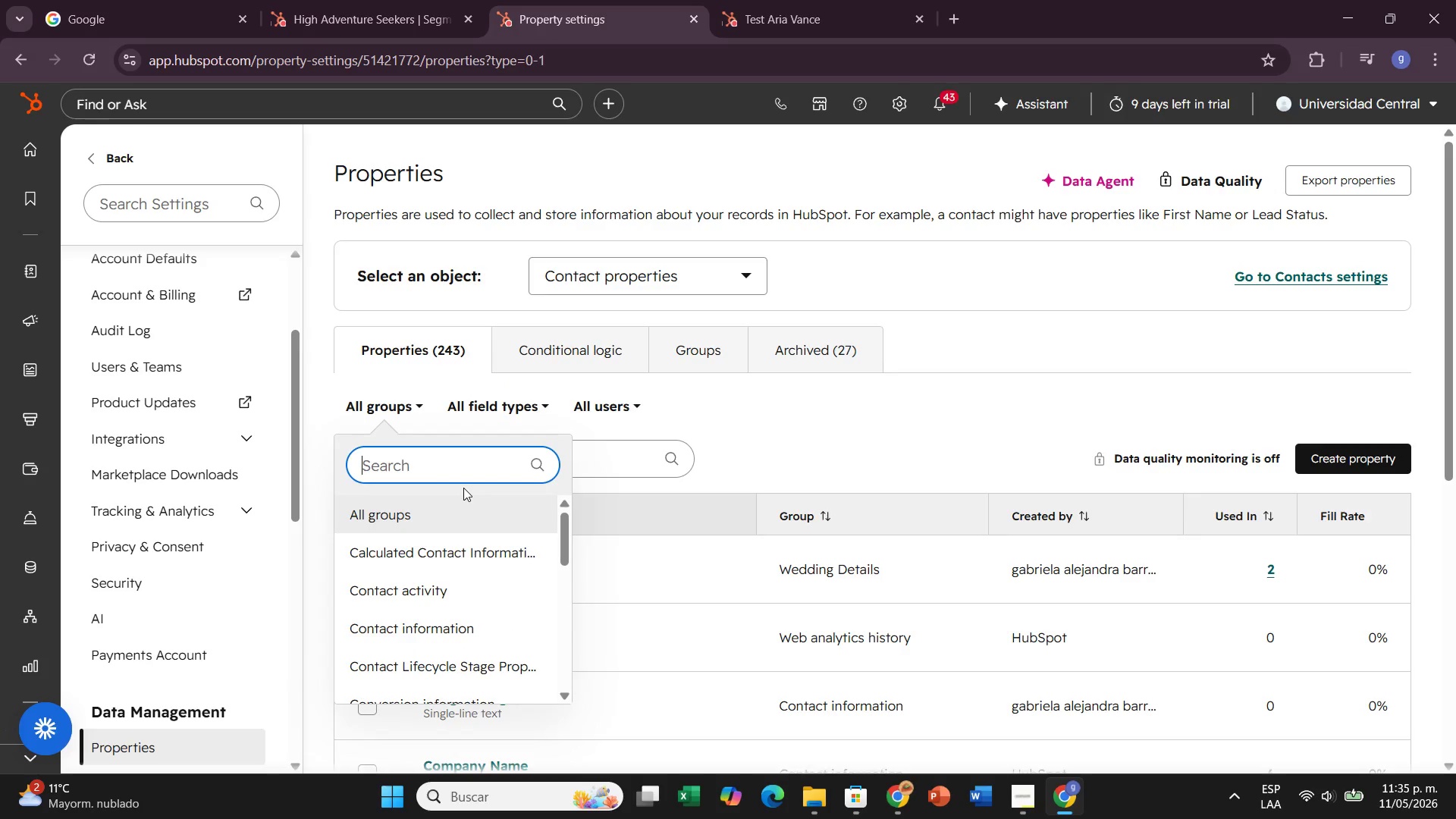 
type(da)
 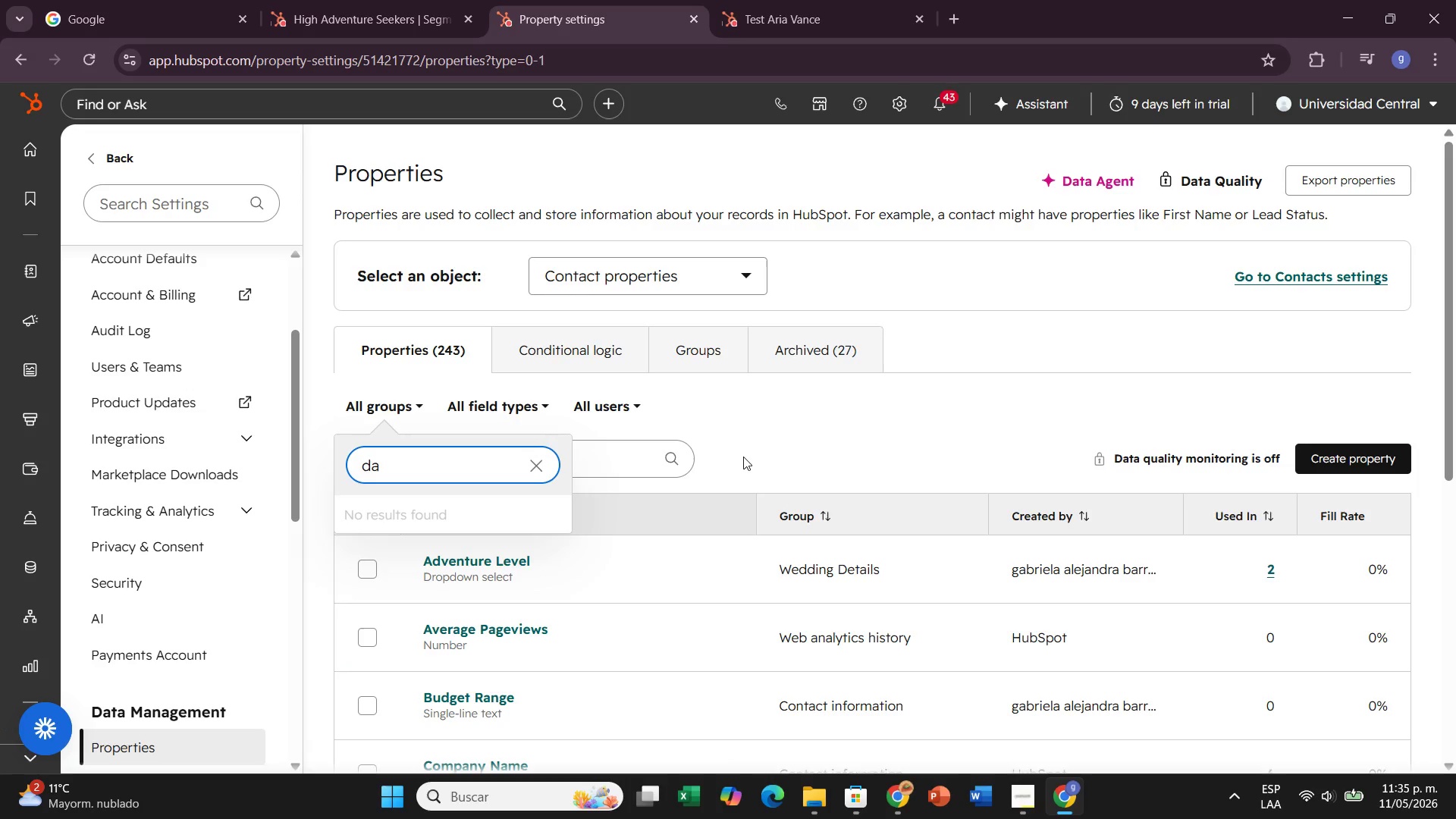 
left_click([743, 457])
 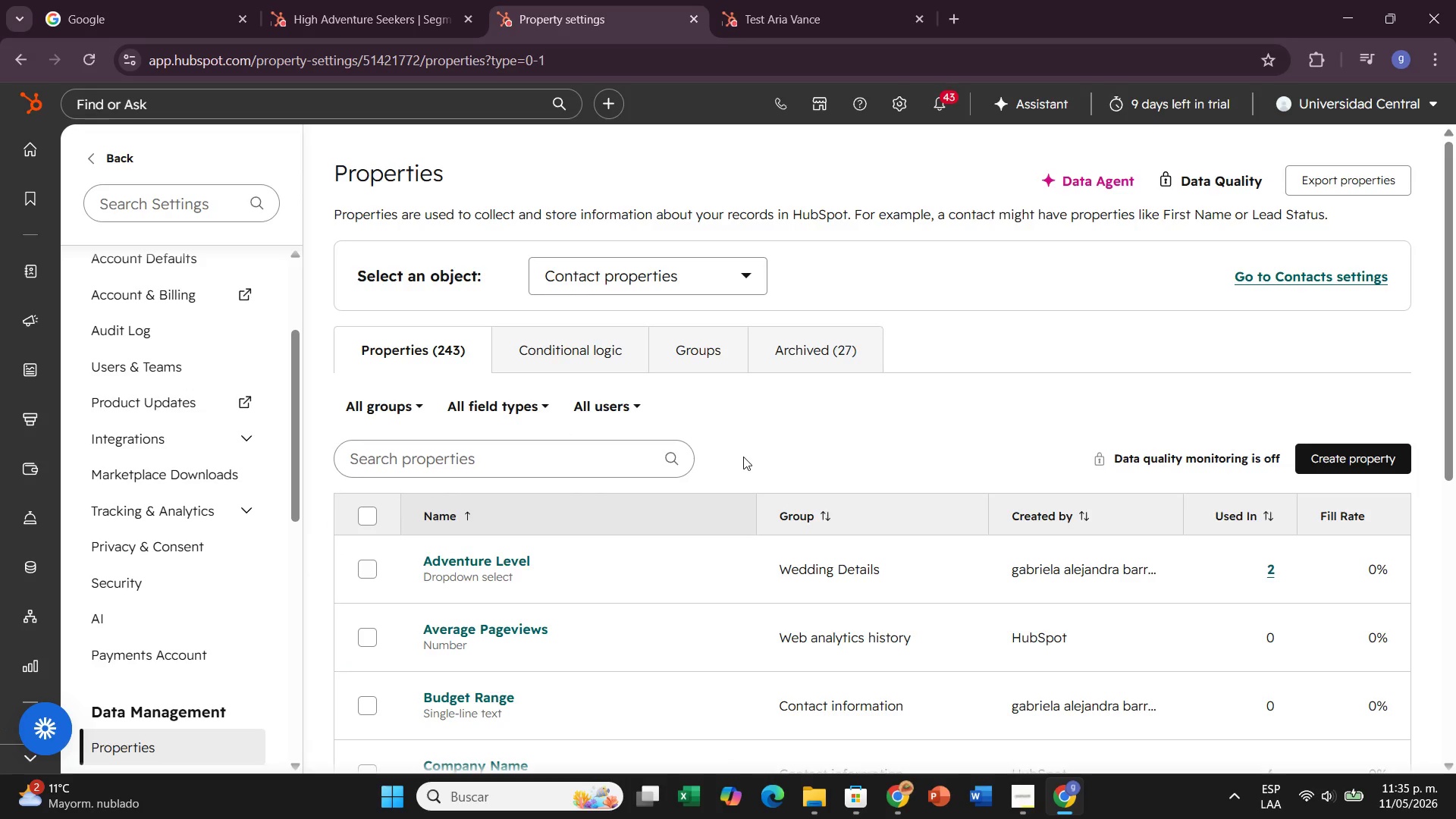 
wait(6.38)
 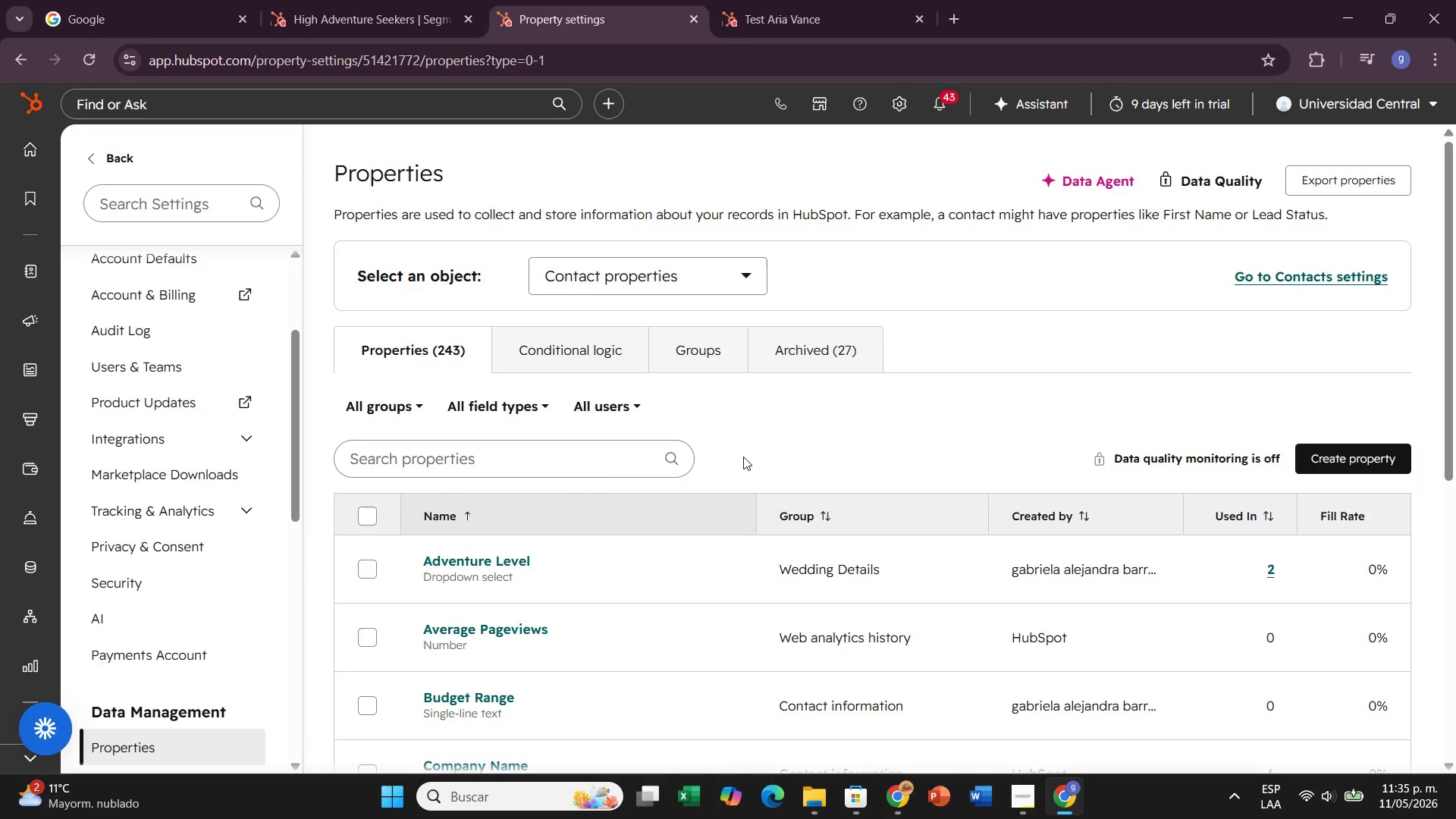 
left_click([1361, 452])
 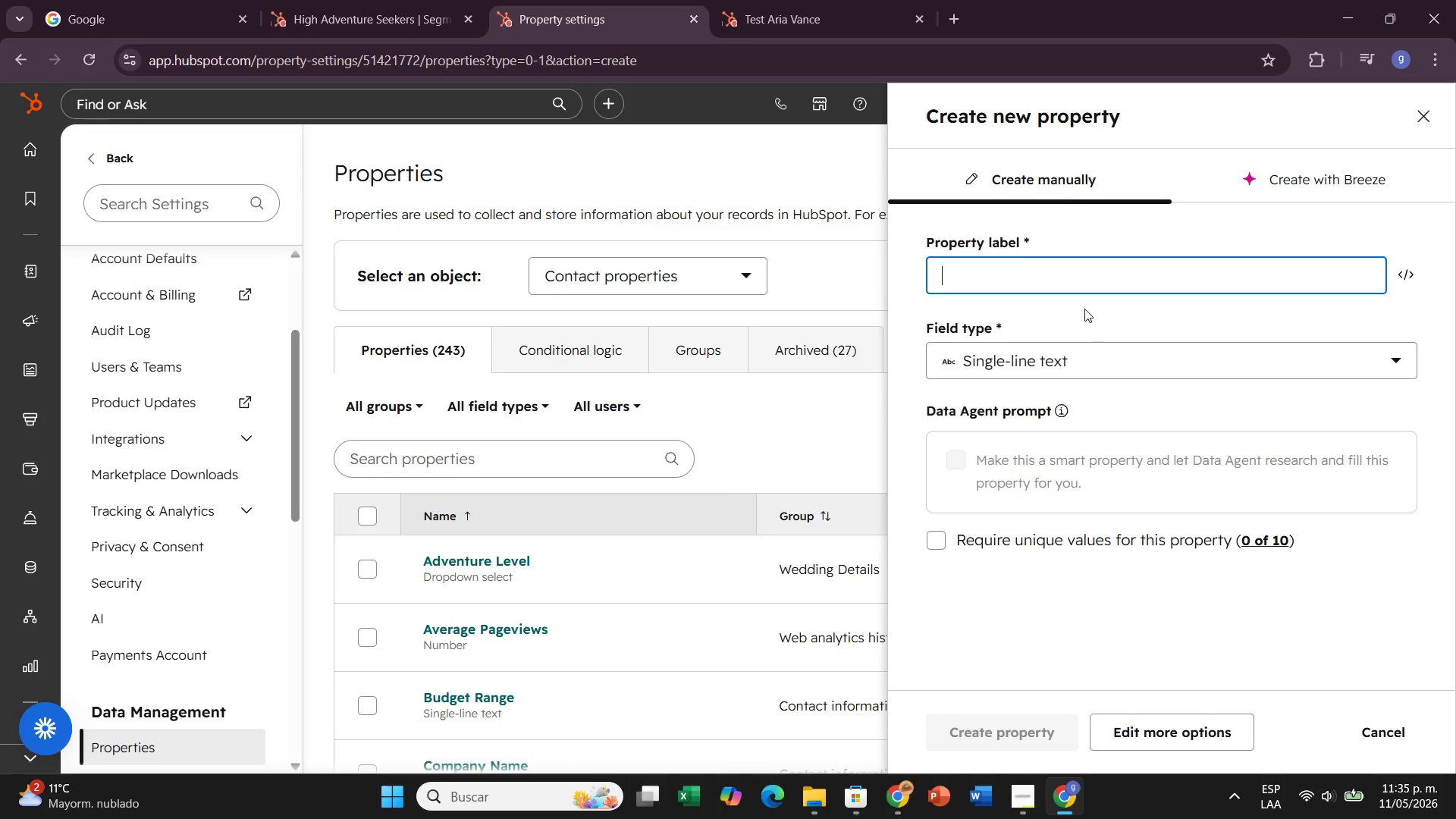 
type(Primary Equipment Challn)
key(Backspace)
type(enge)
 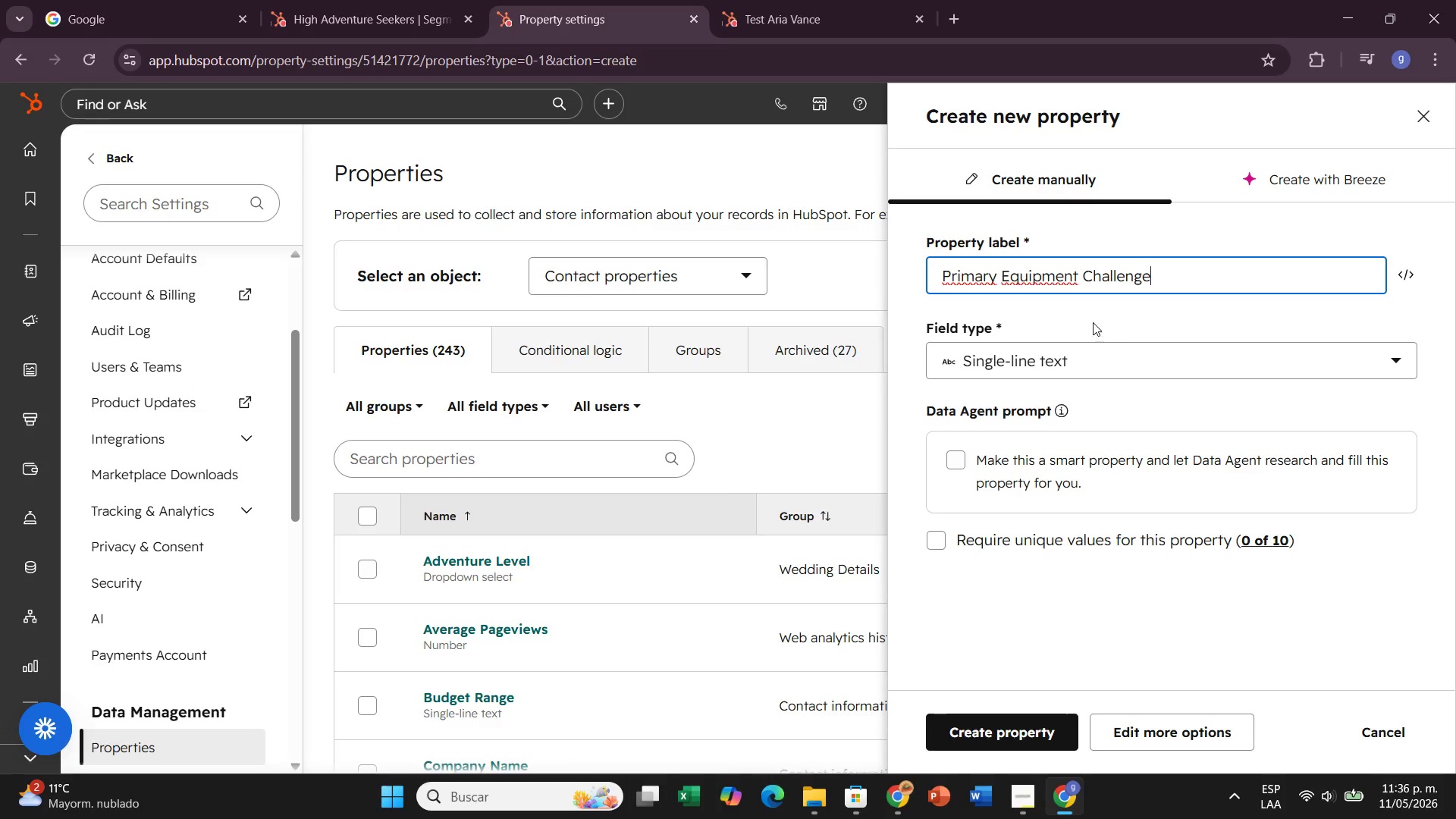 
left_click([1102, 354])
 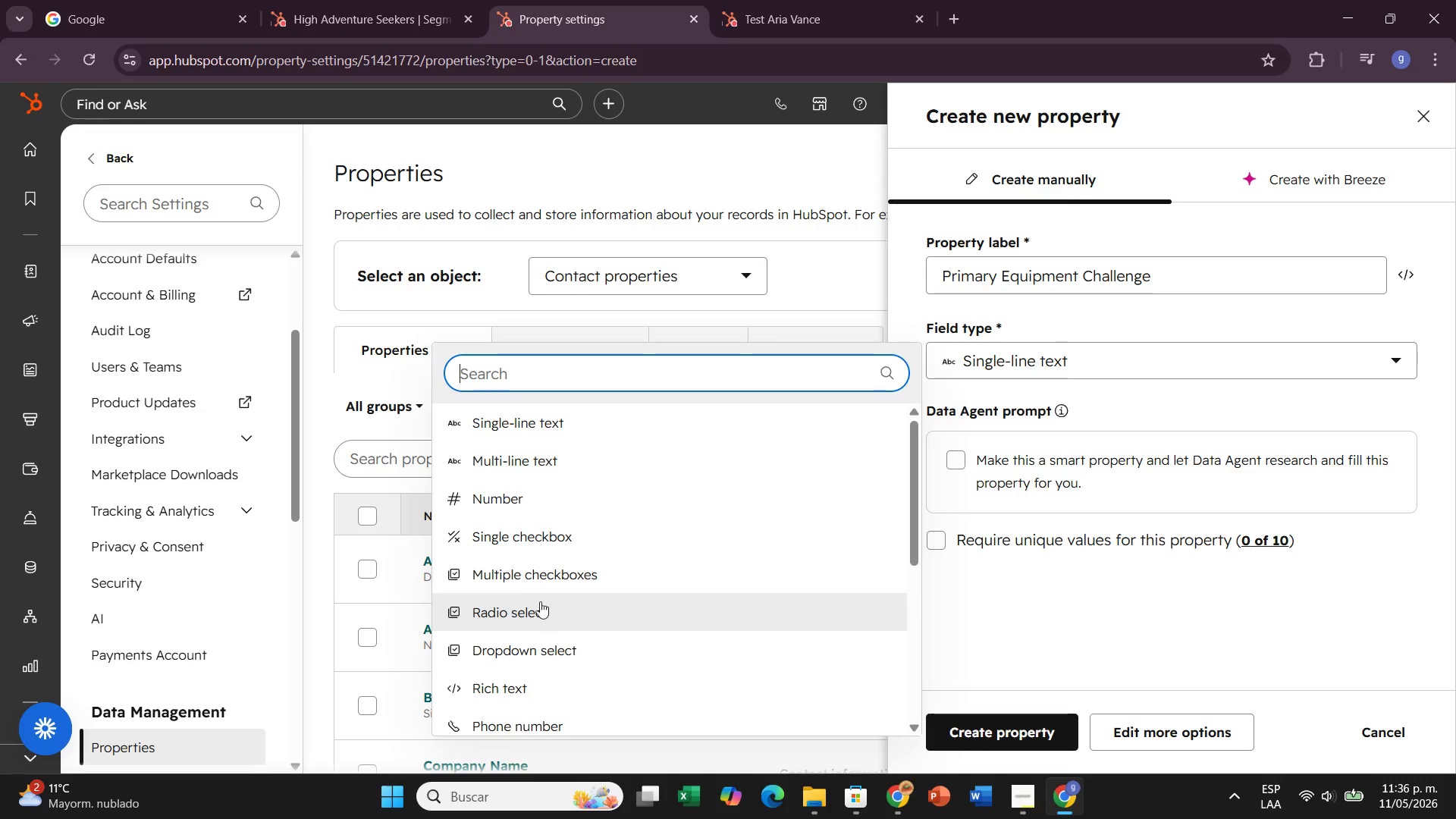 
left_click_drag(start_coordinate=[545, 653], to_coordinate=[971, 355])
 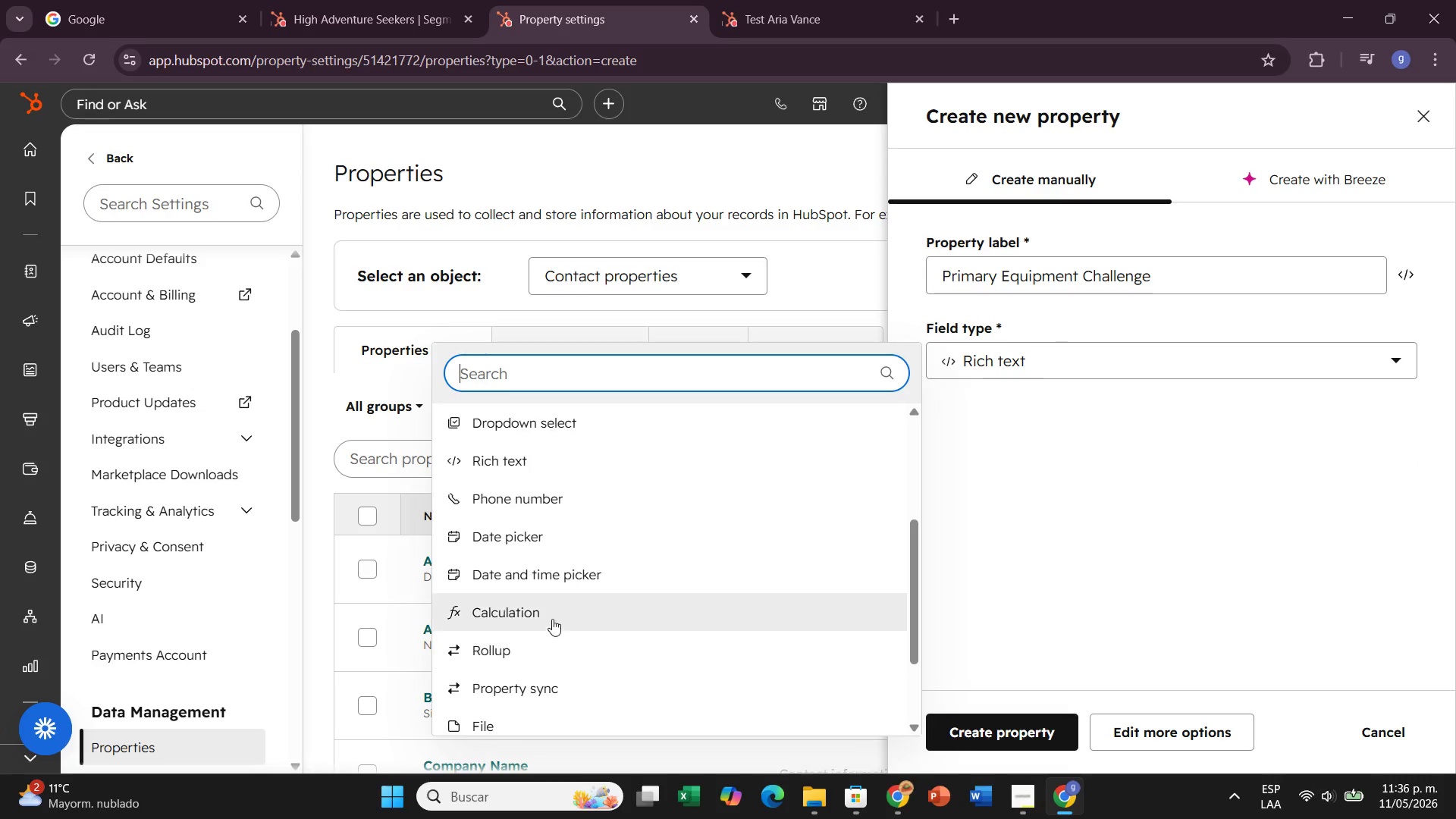 
scroll: coordinate [545, 652], scroll_direction: down, amount: 1.0
 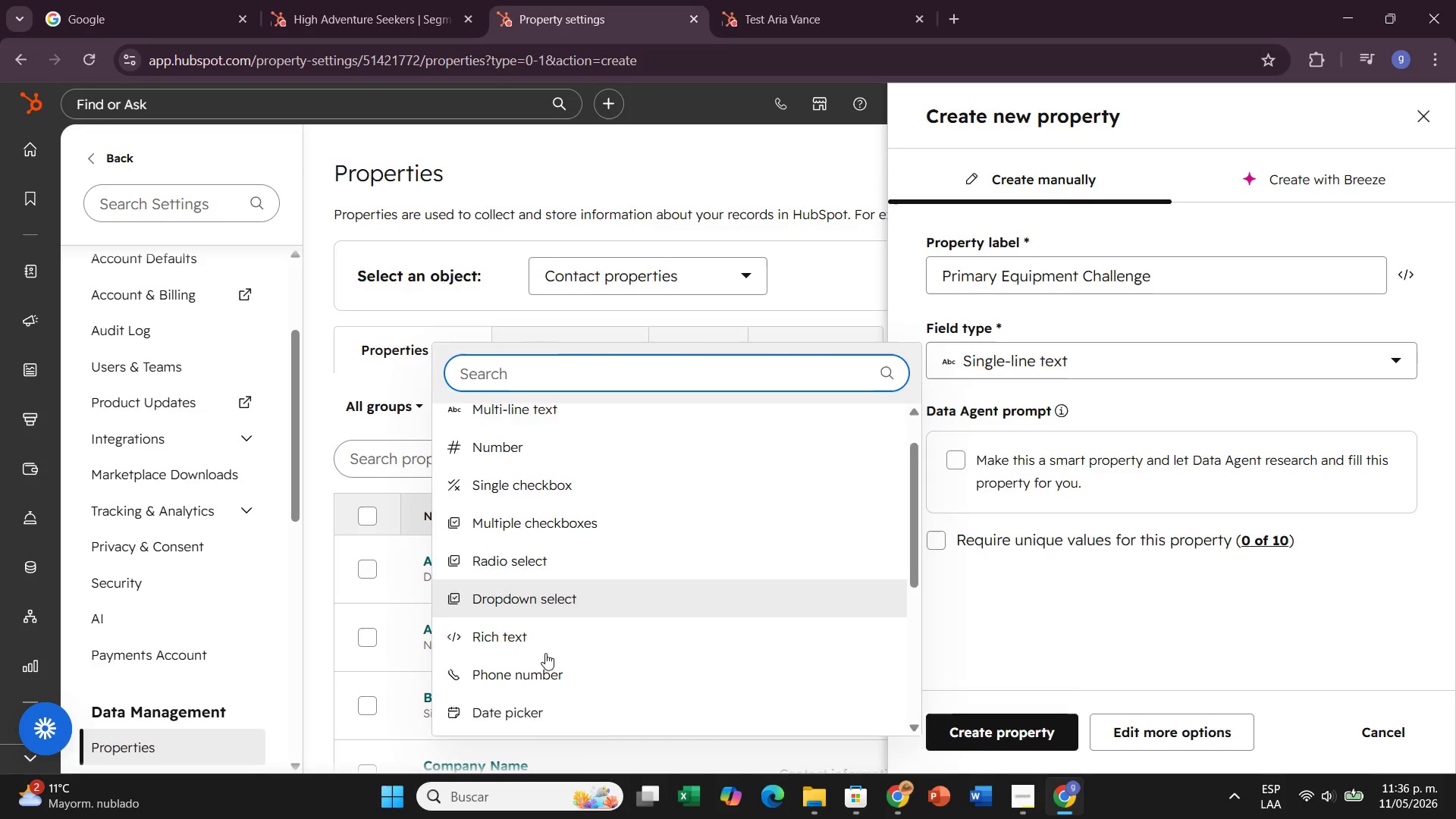 
left_click([971, 355])
 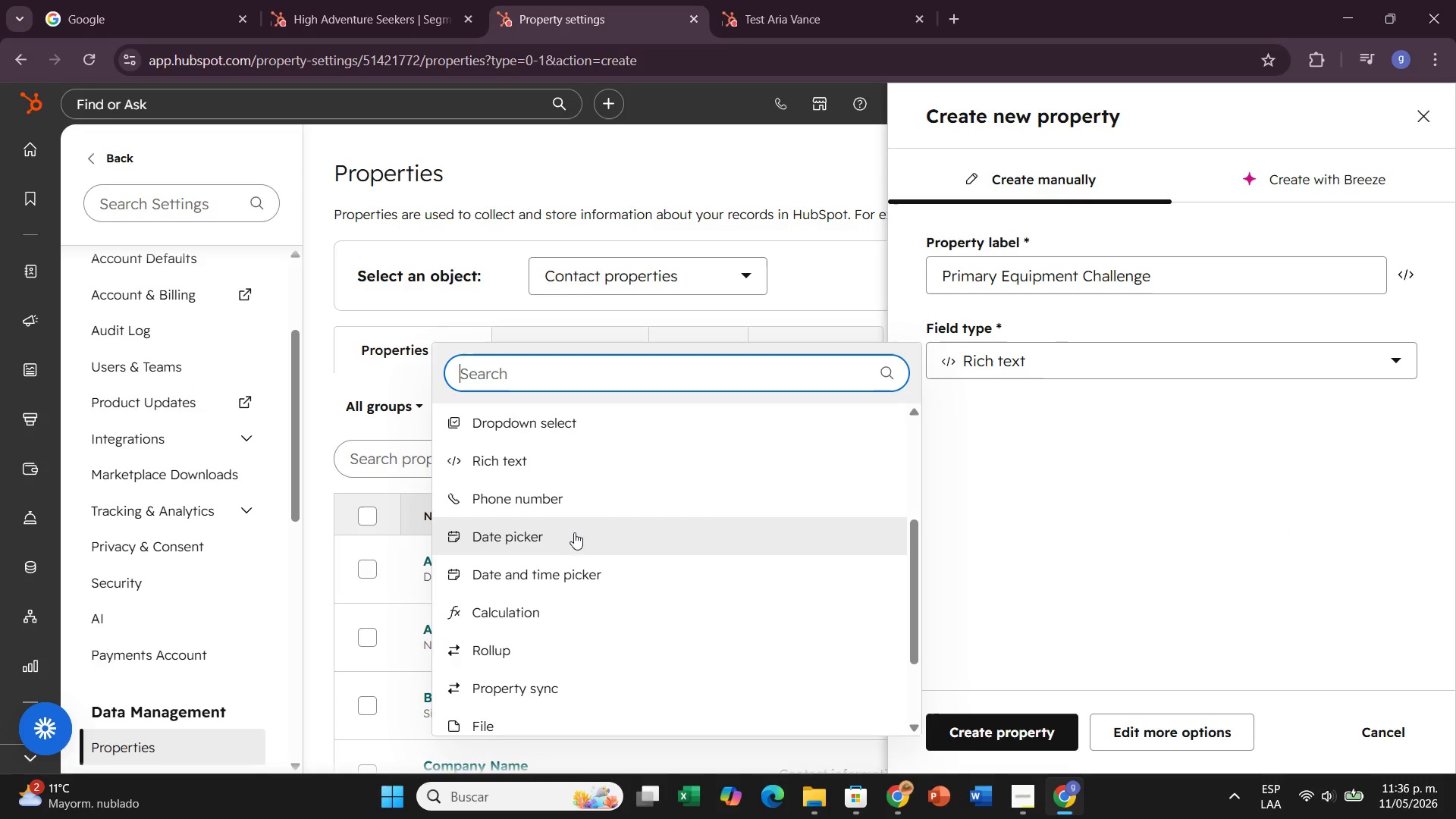 
scroll: coordinate [584, 547], scroll_direction: up, amount: 1.0
 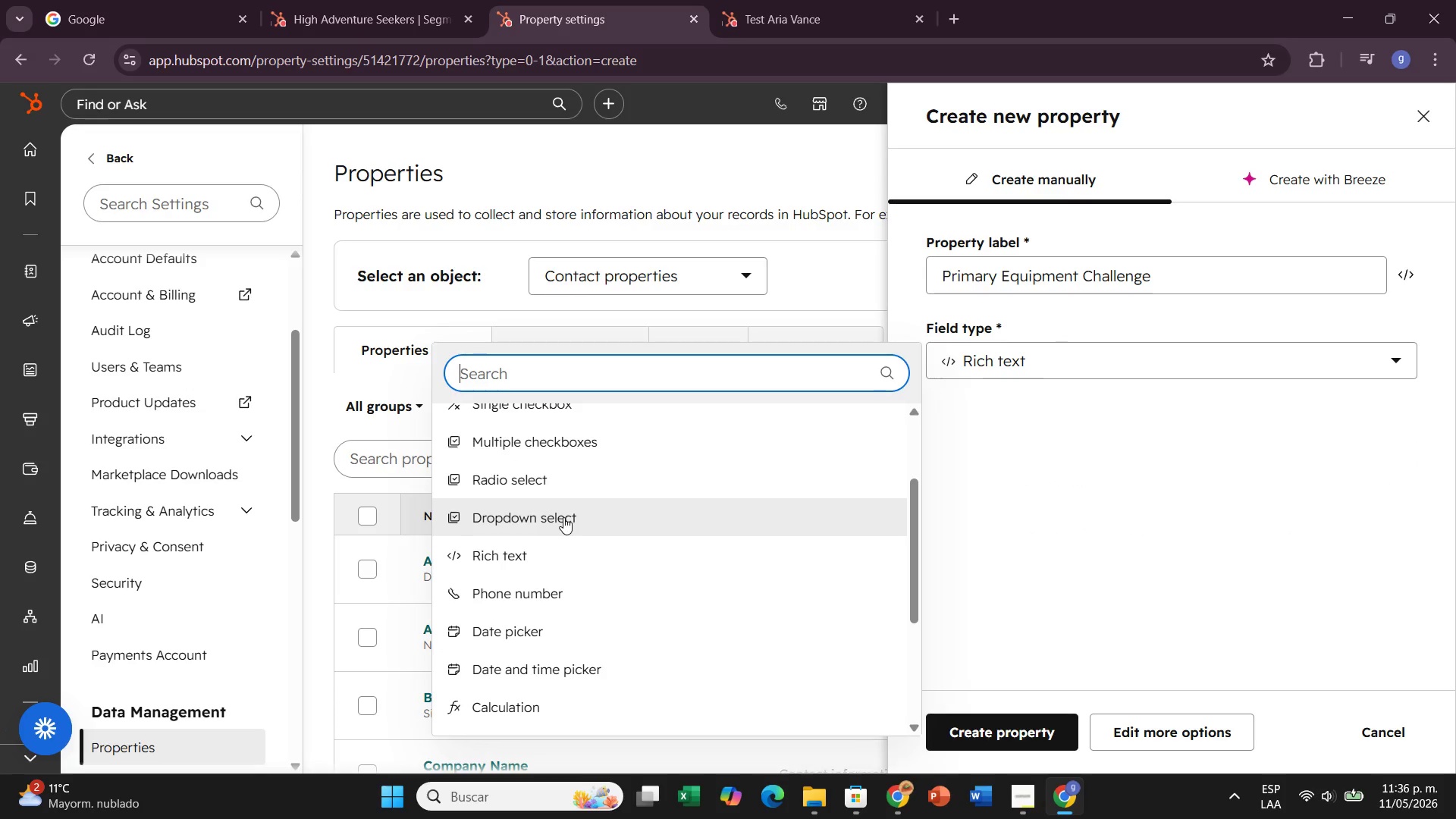 
left_click([563, 517])
 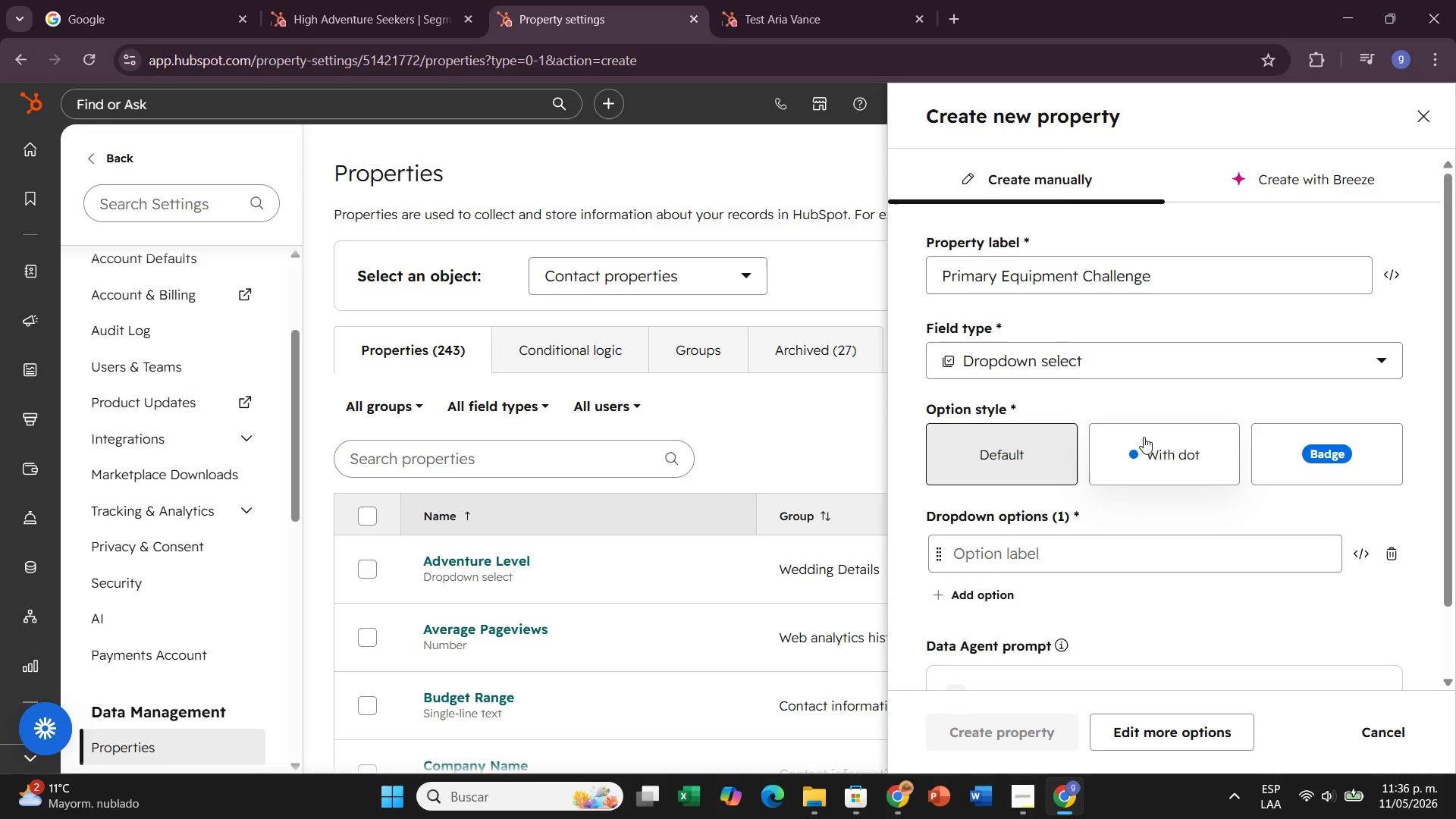 
left_click([994, 562])
 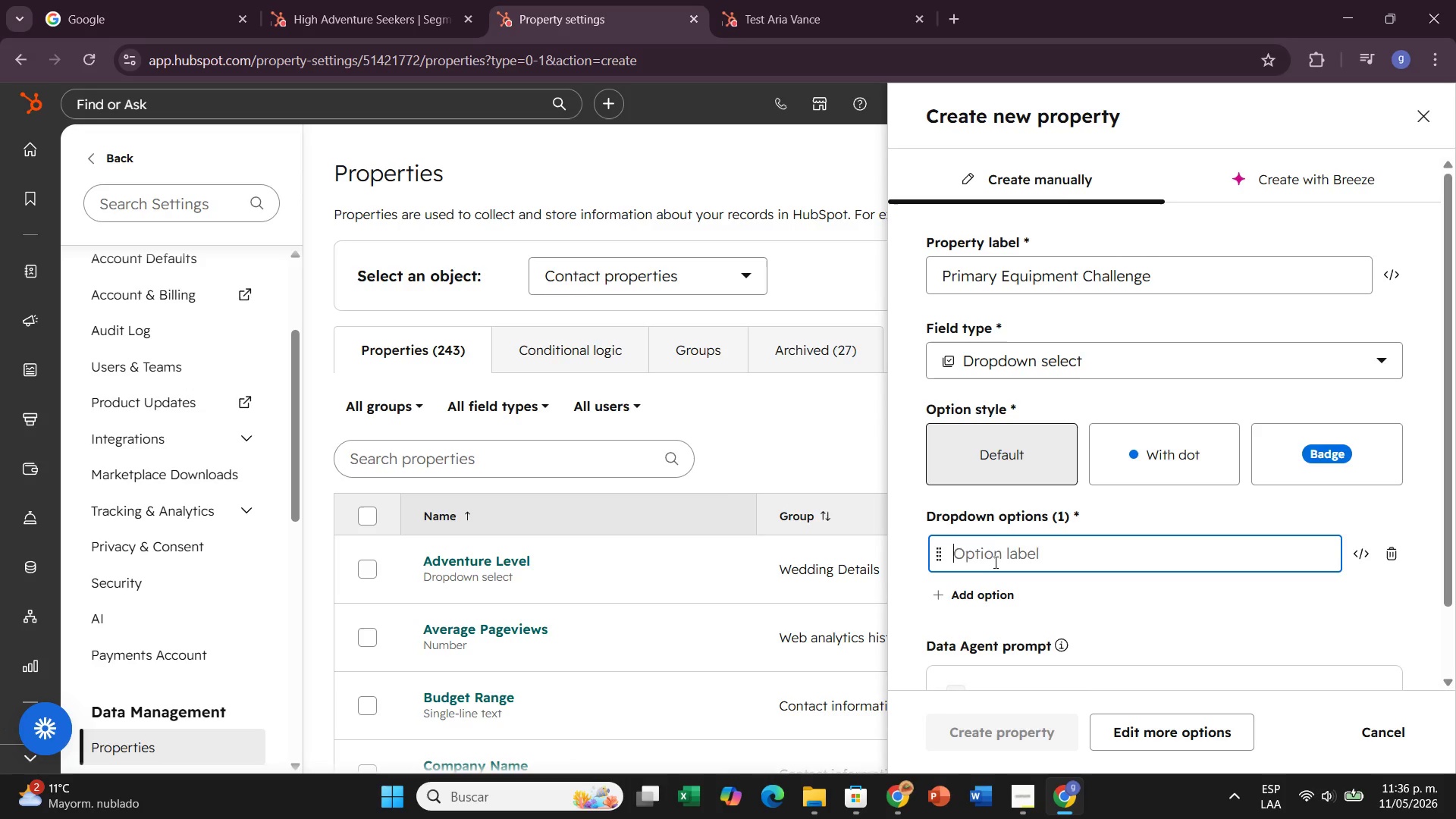 
type(sp)
key(Backspace)
type(lipper surface)
key(Backspace)
key(Backspace)
key(Backspace)
key(Backspace)
key(Backspace)
key(Backspace)
key(Backspace)
key(Backspace)
type(y surfaces)
 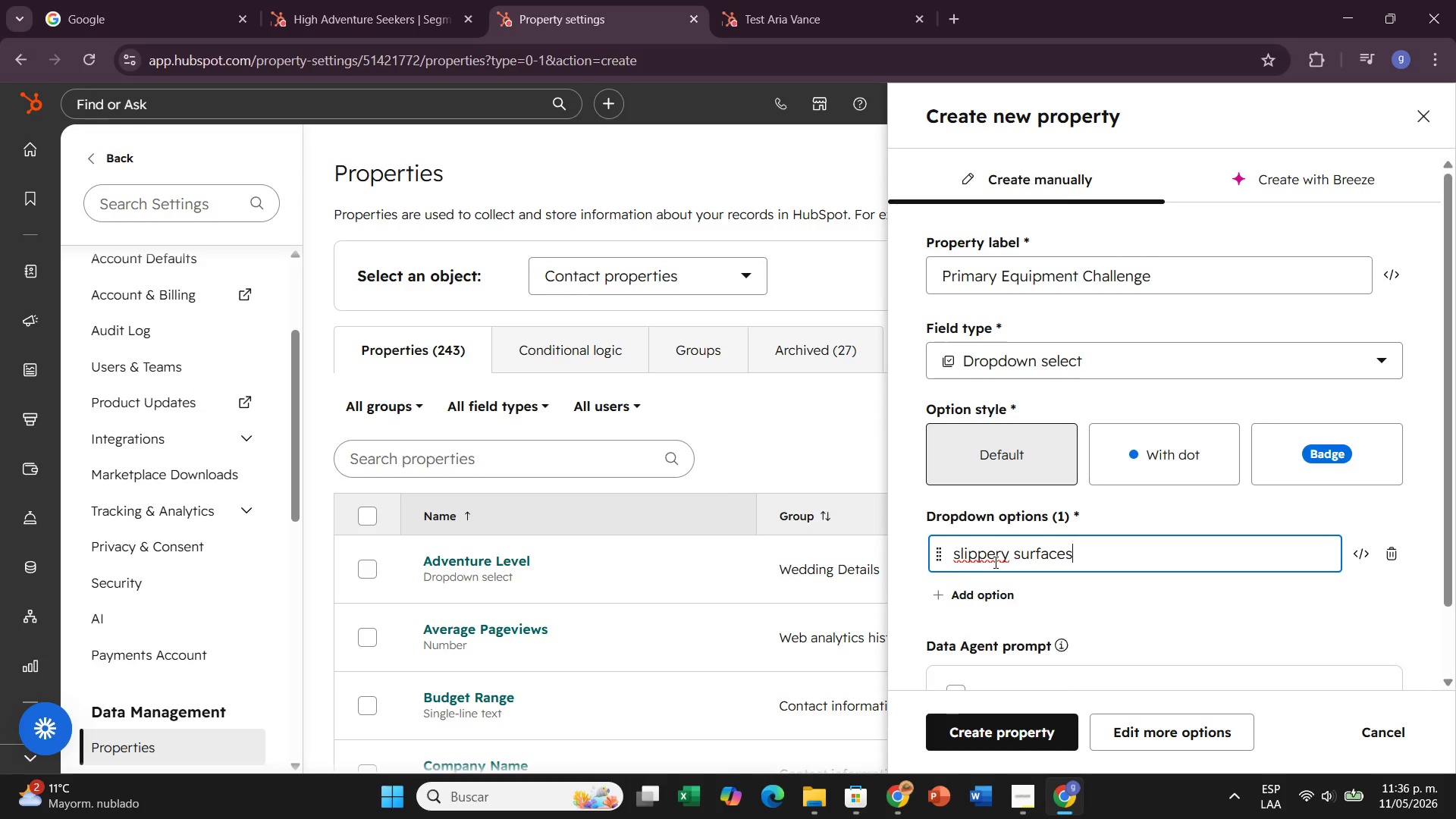 
key(Enter)
 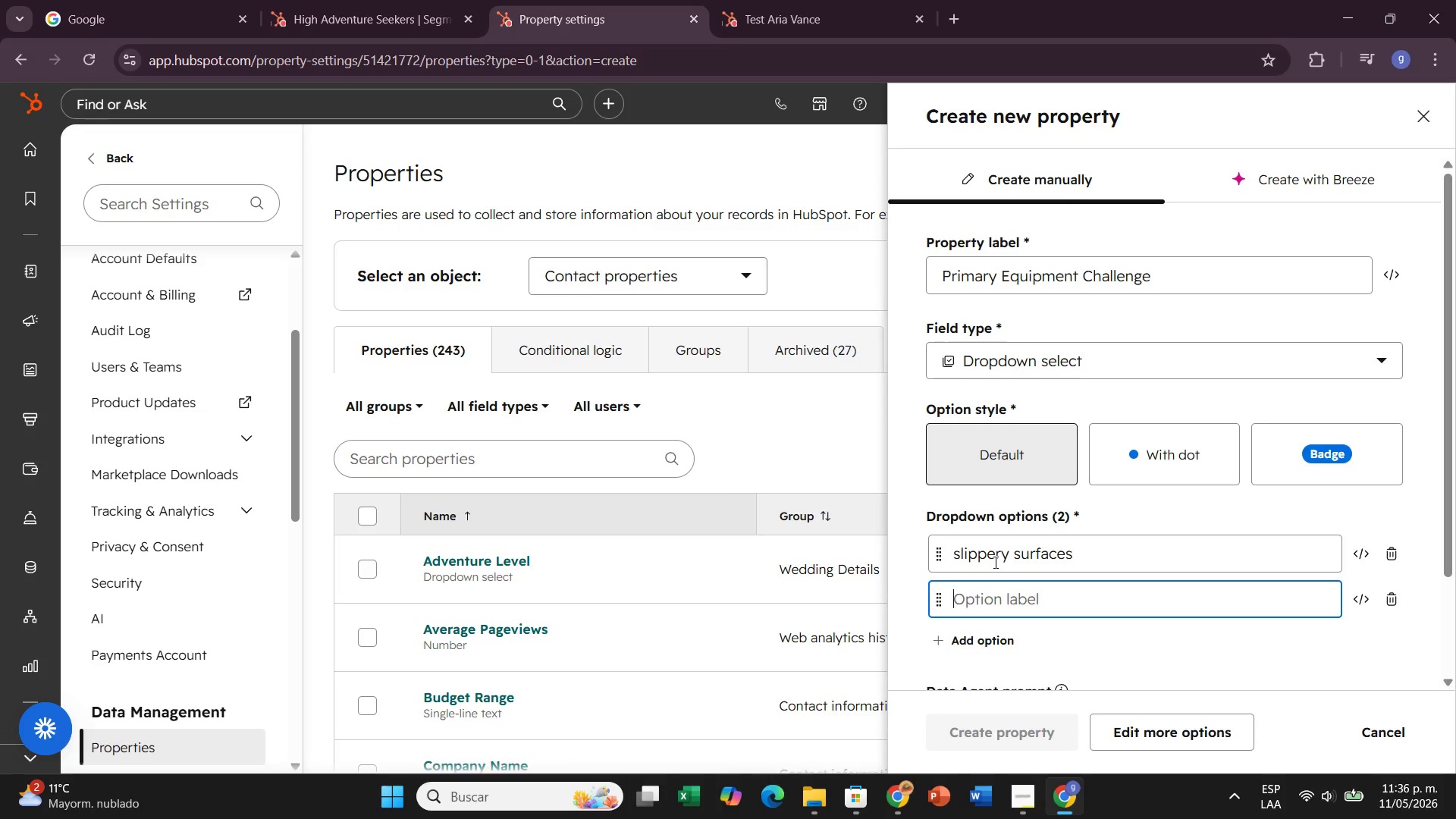 
type(mat odor)
 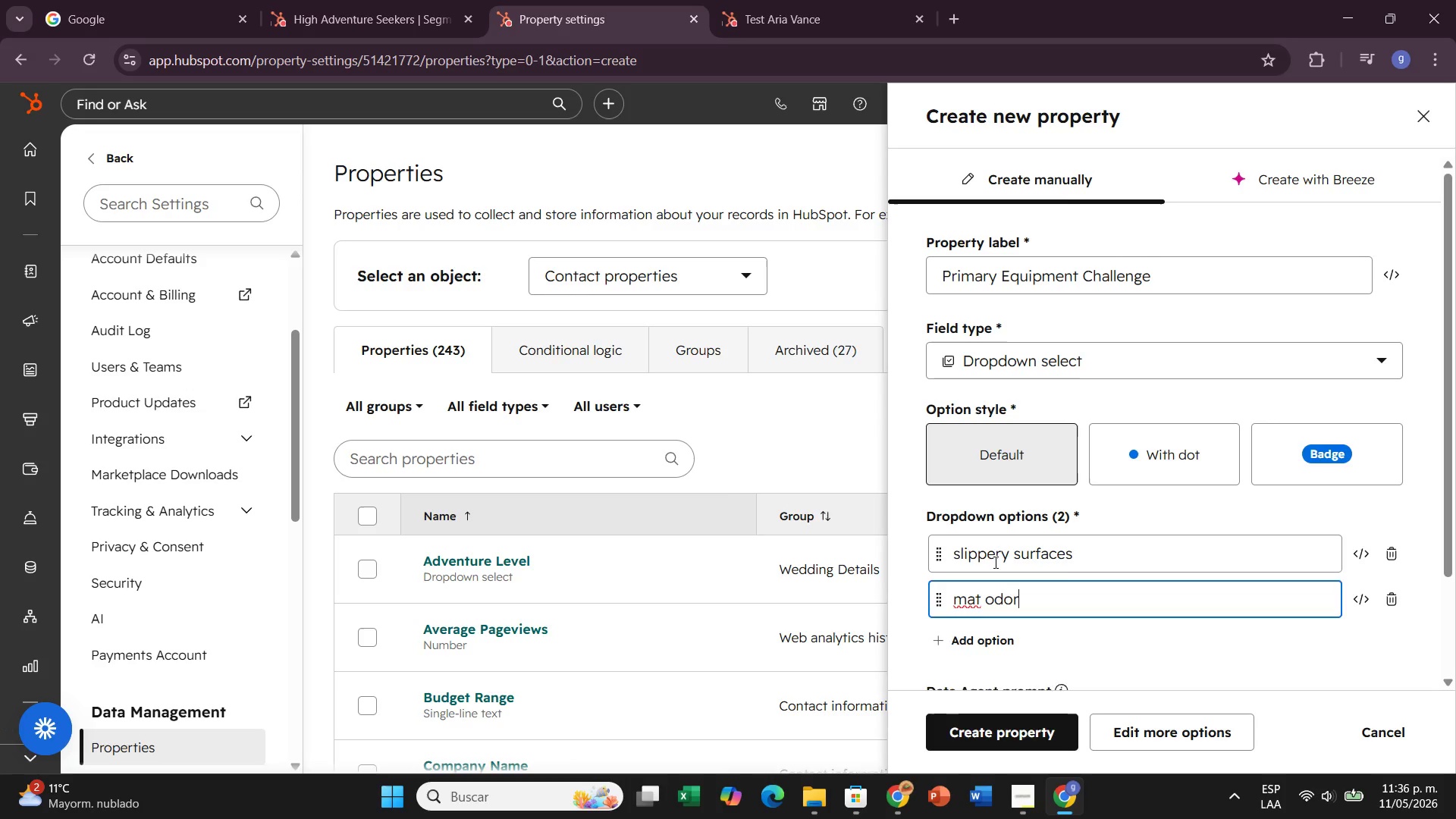 
key(Enter)
 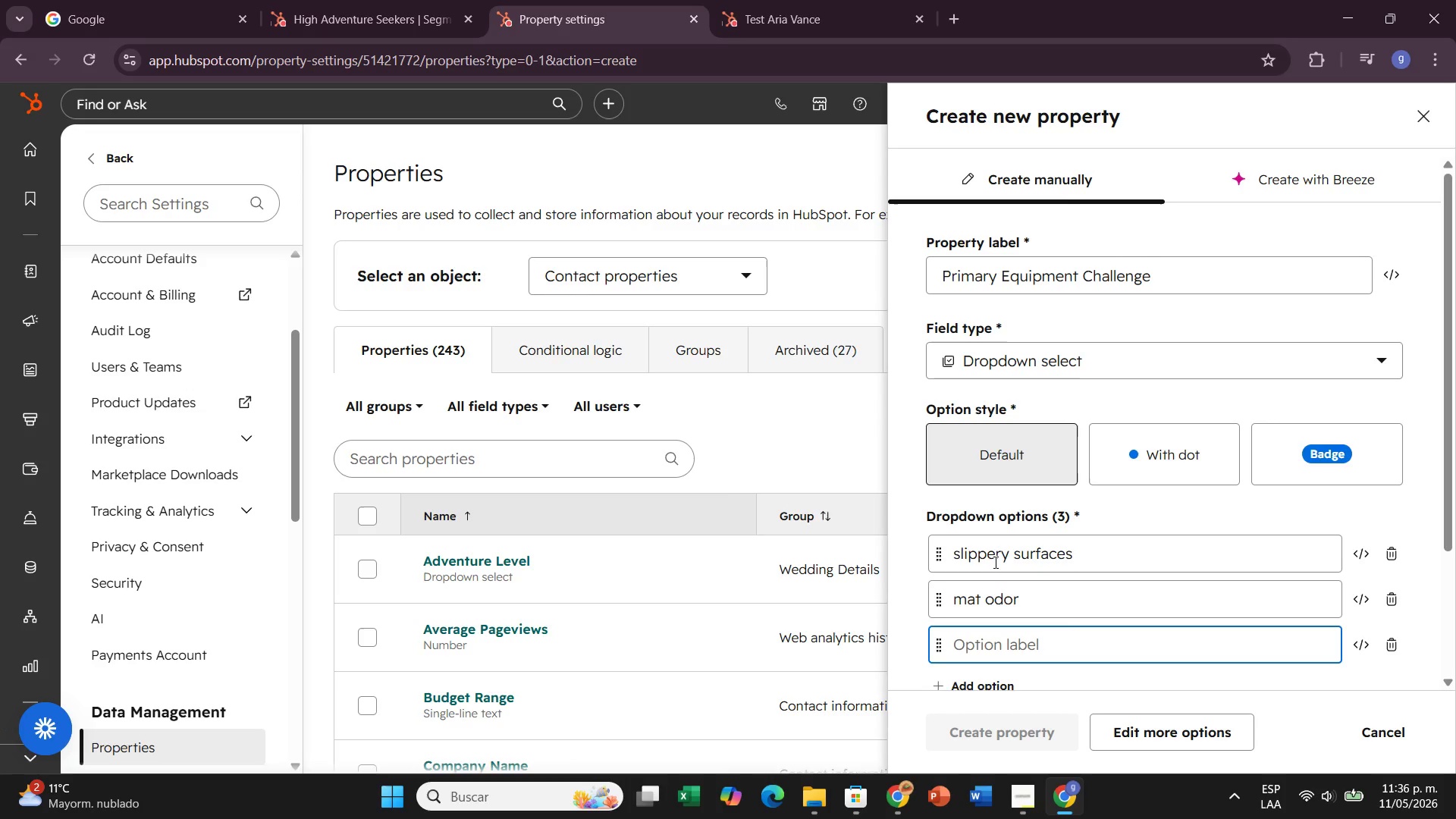 
type(poor grip)
 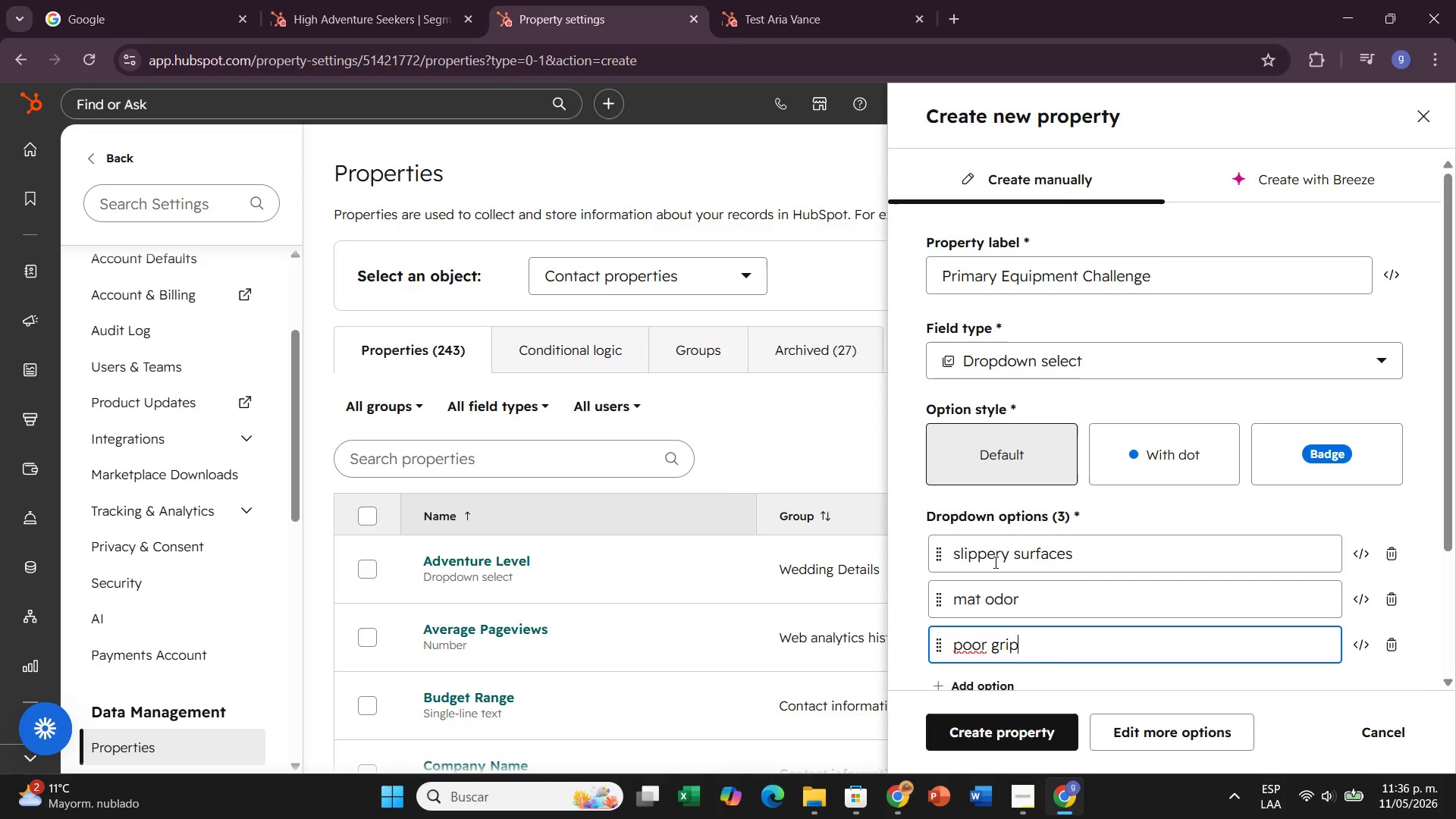 
key(Enter)
 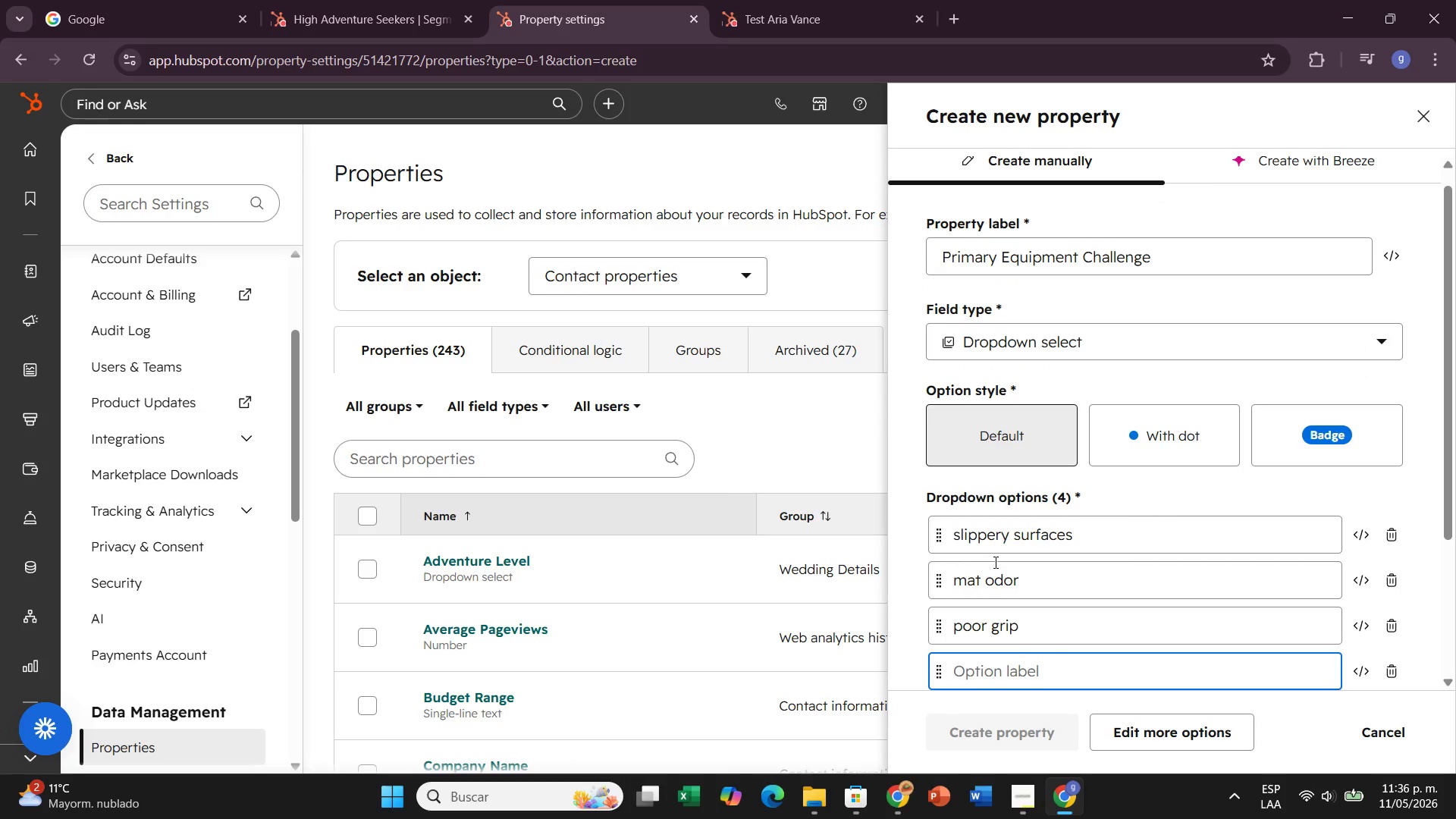 
type(hygiene concerns)
 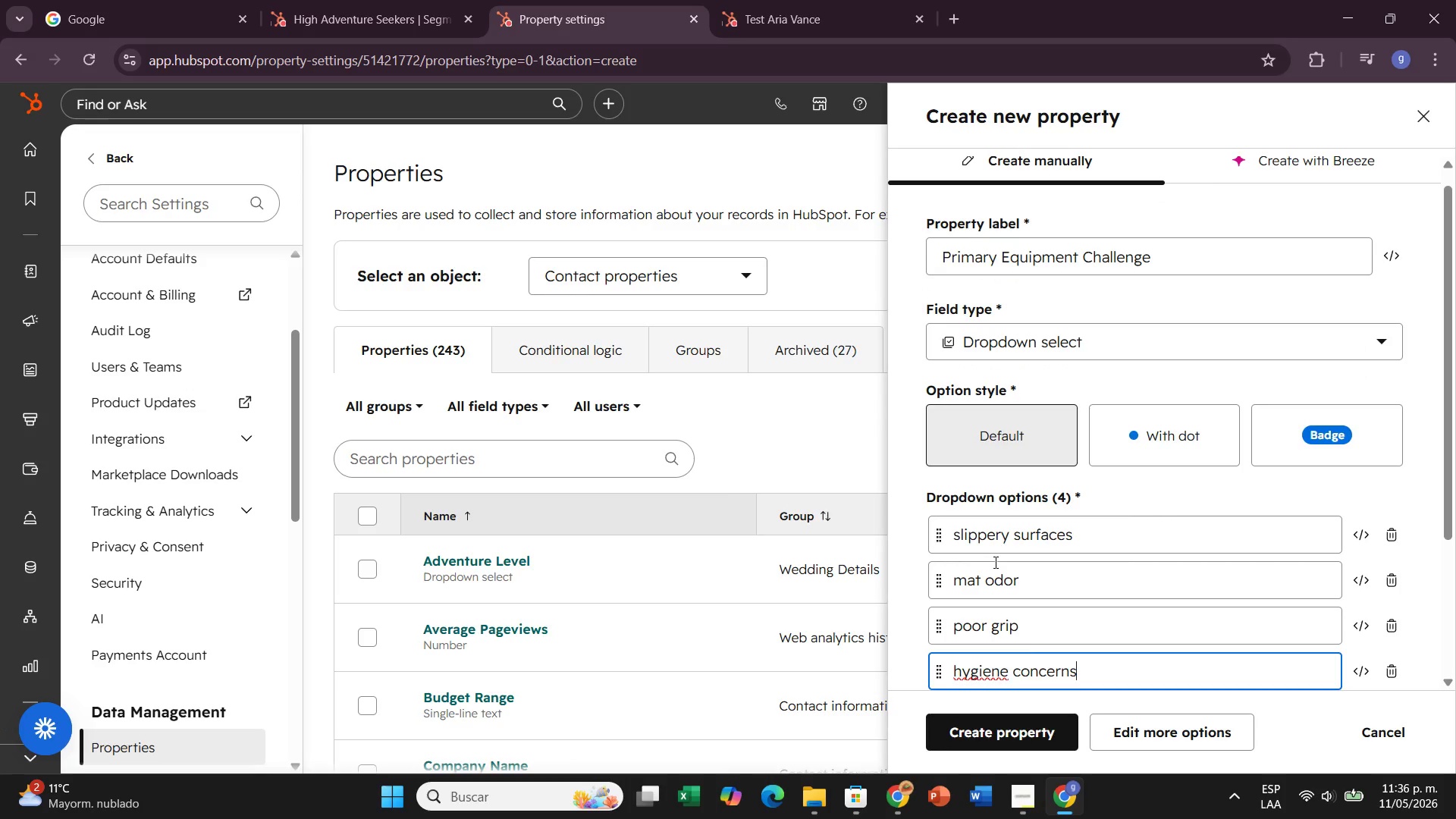 
key(Enter)
 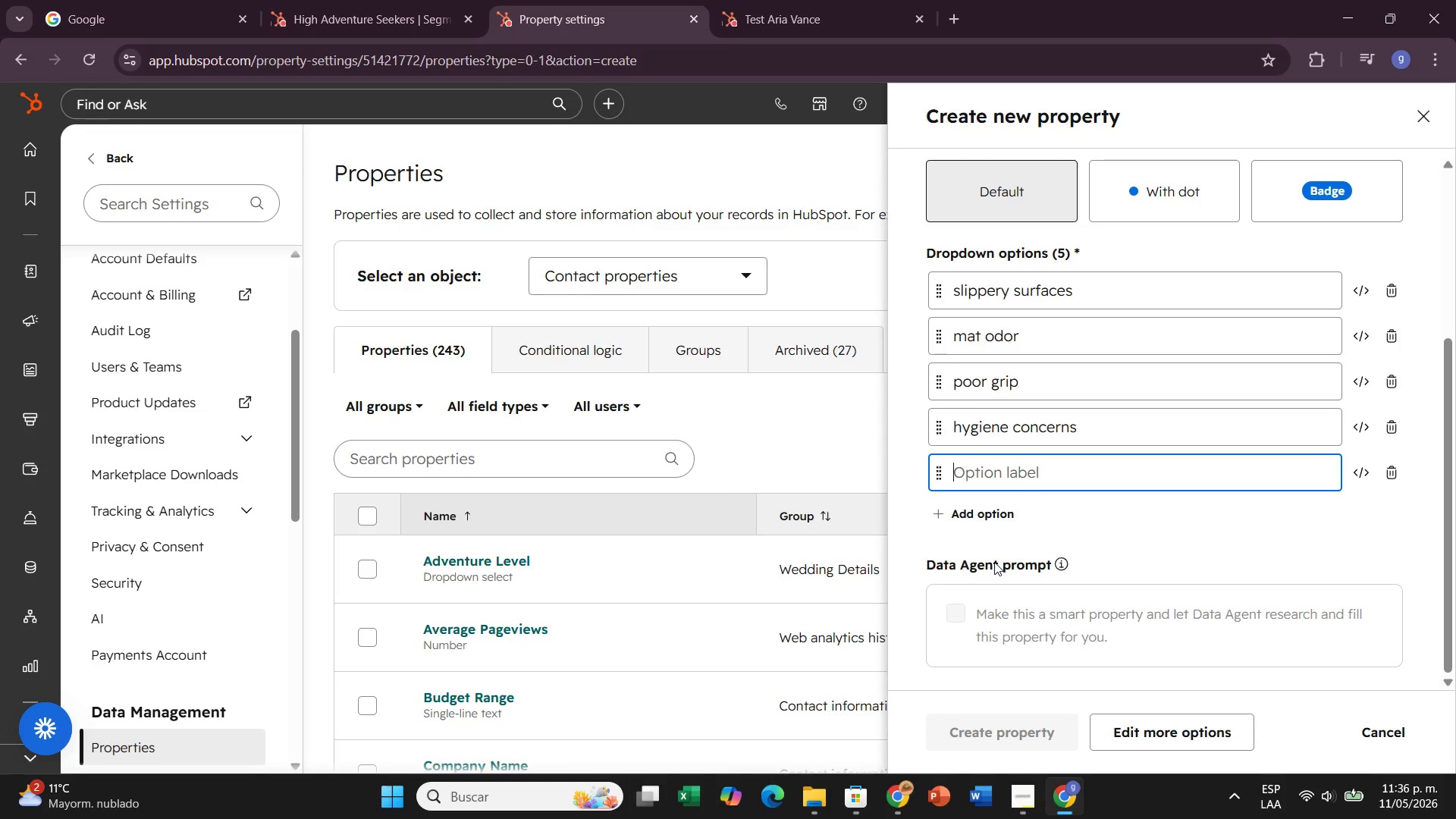 
type(slow drying time)
 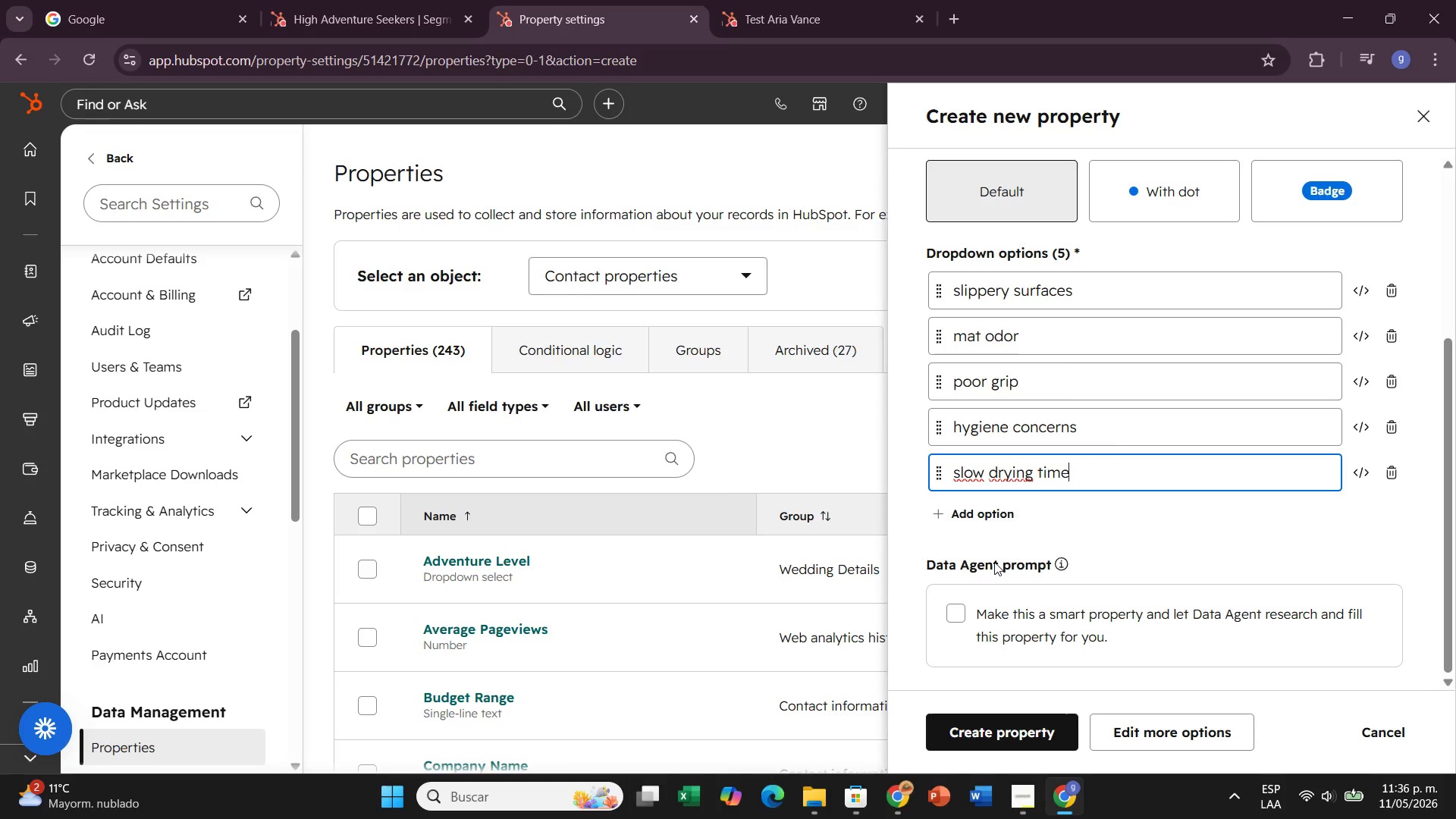 
key(Enter)
 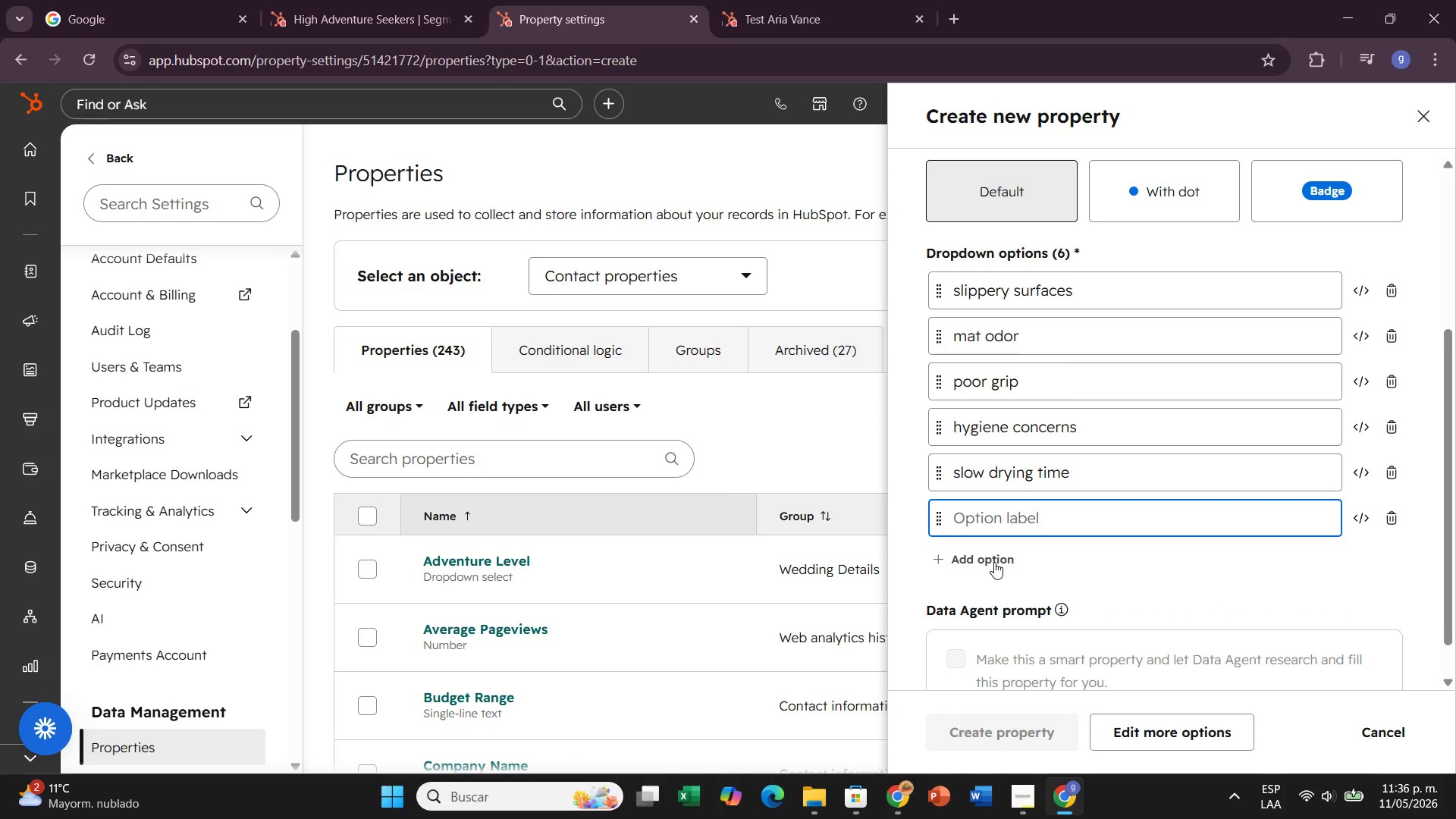 
type(bacterial growth)
 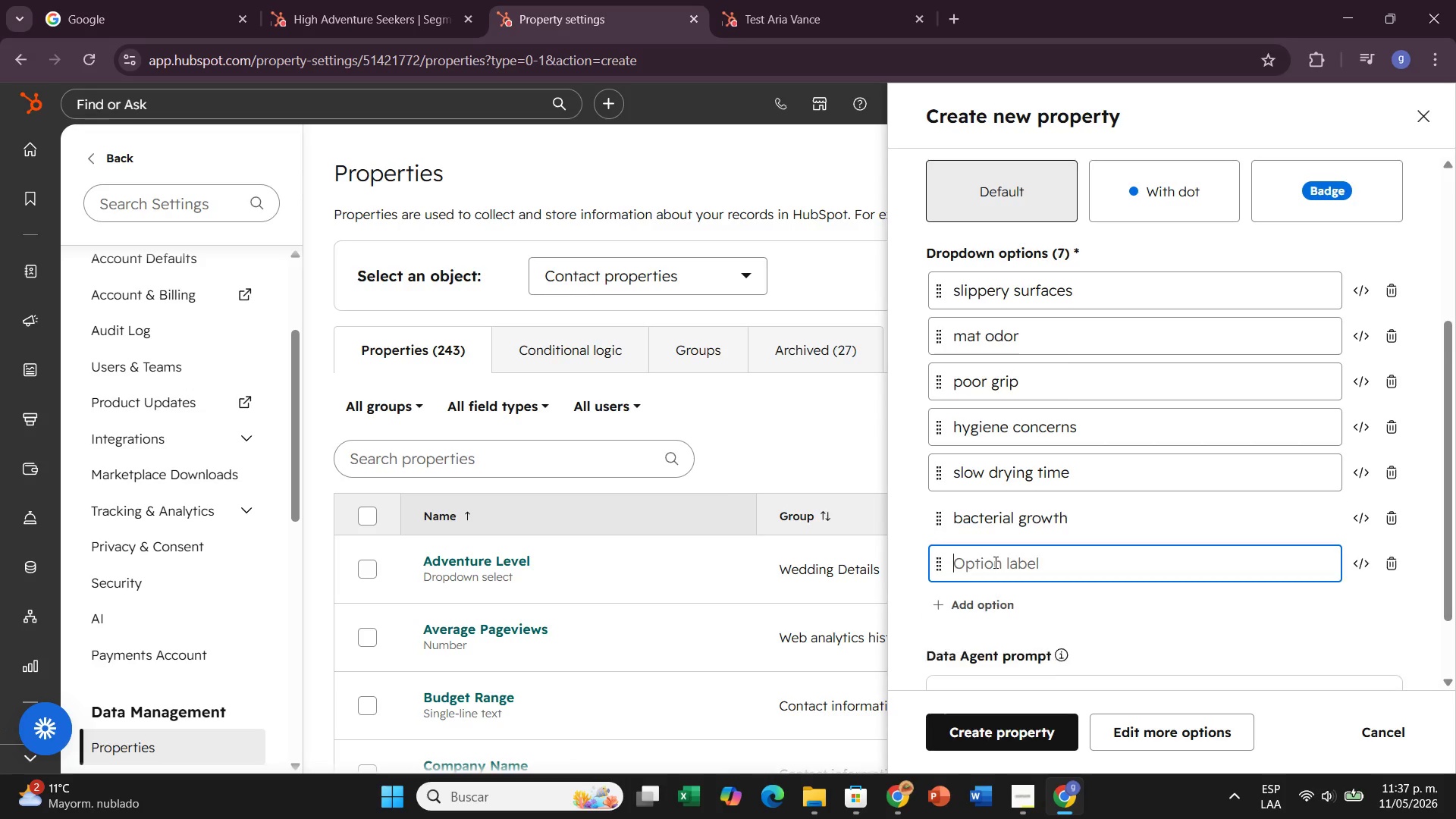 
key(Enter)
 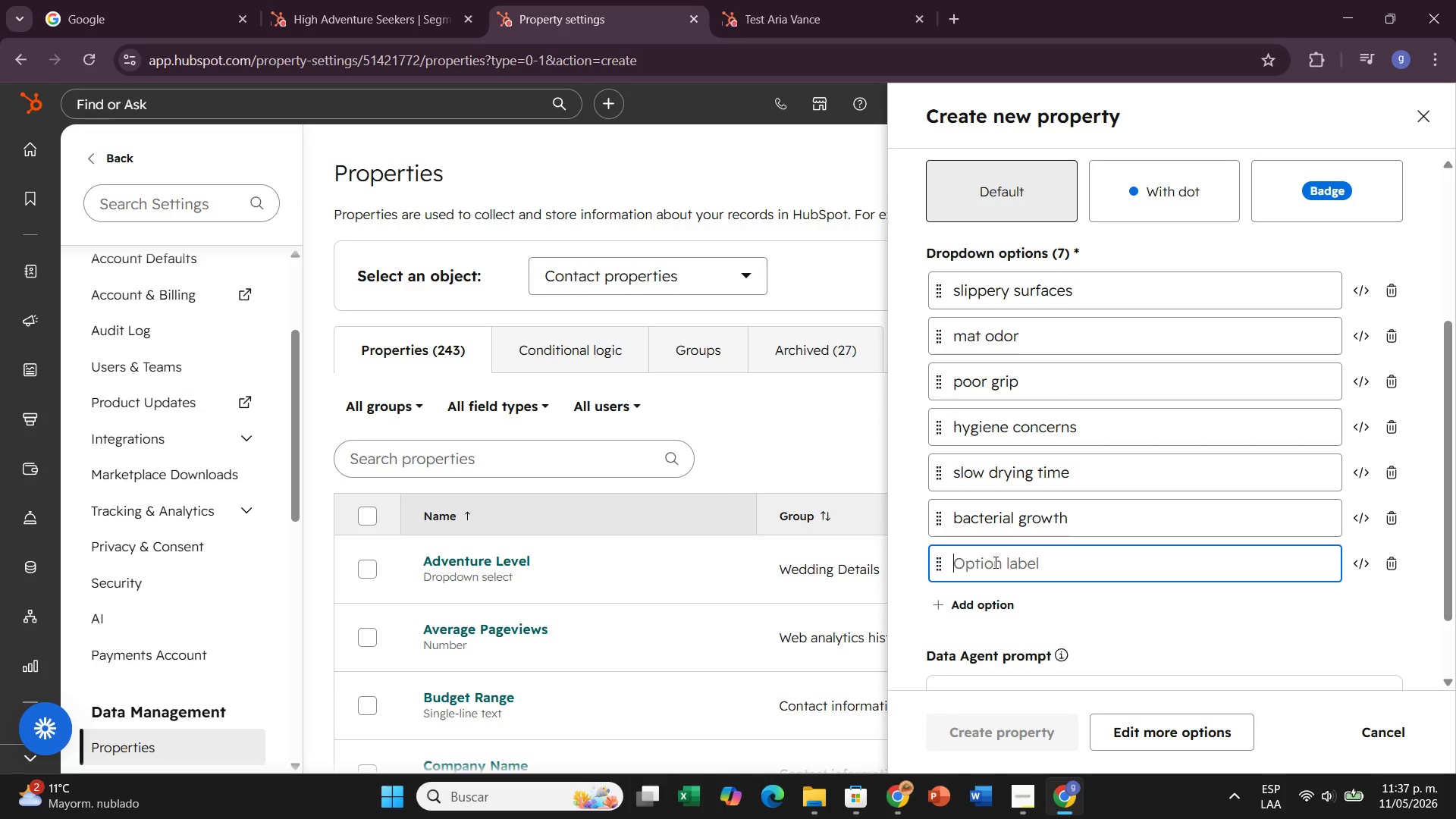 
type(frequent mat replacement)
 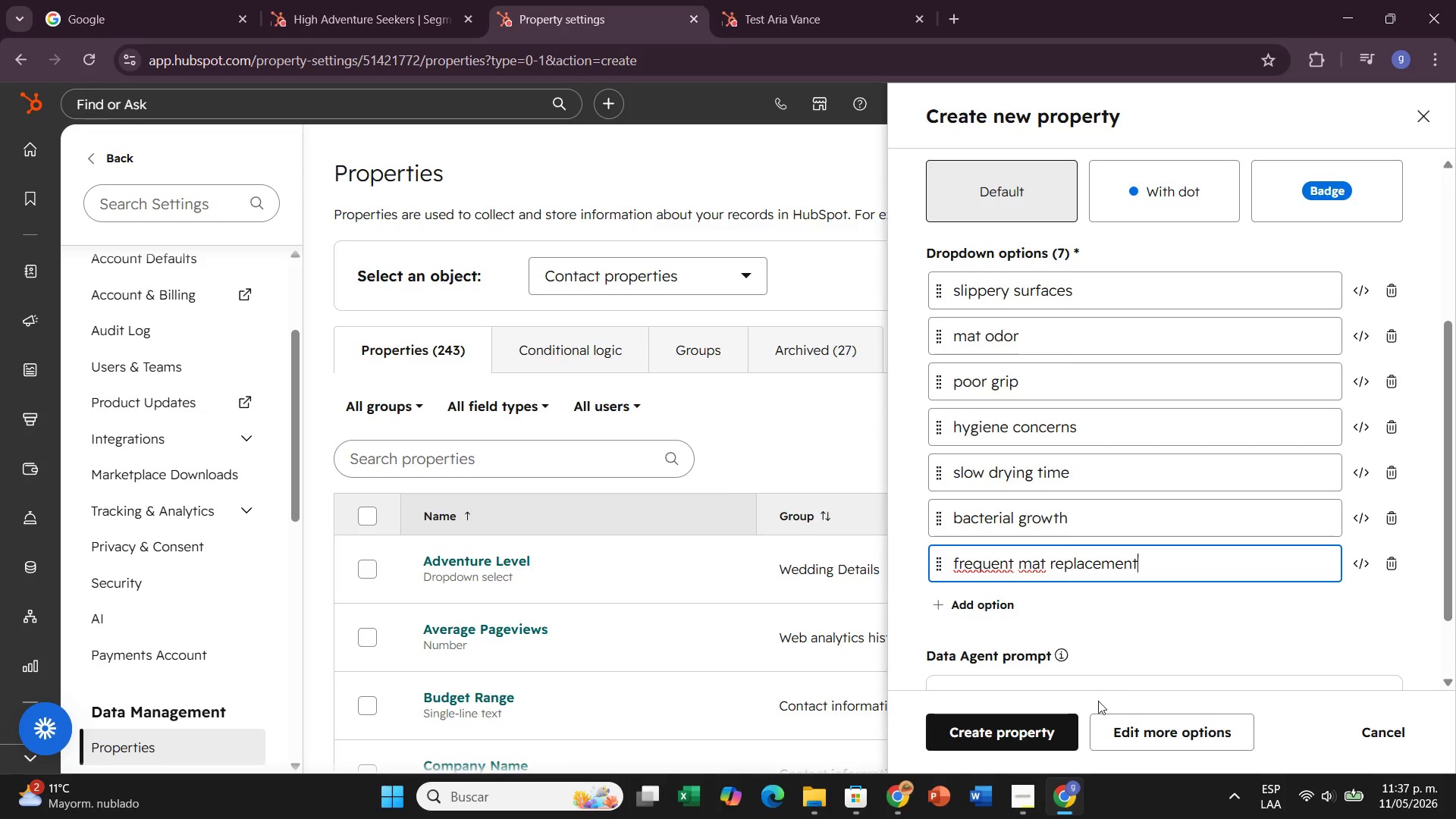 
wait(5.64)
 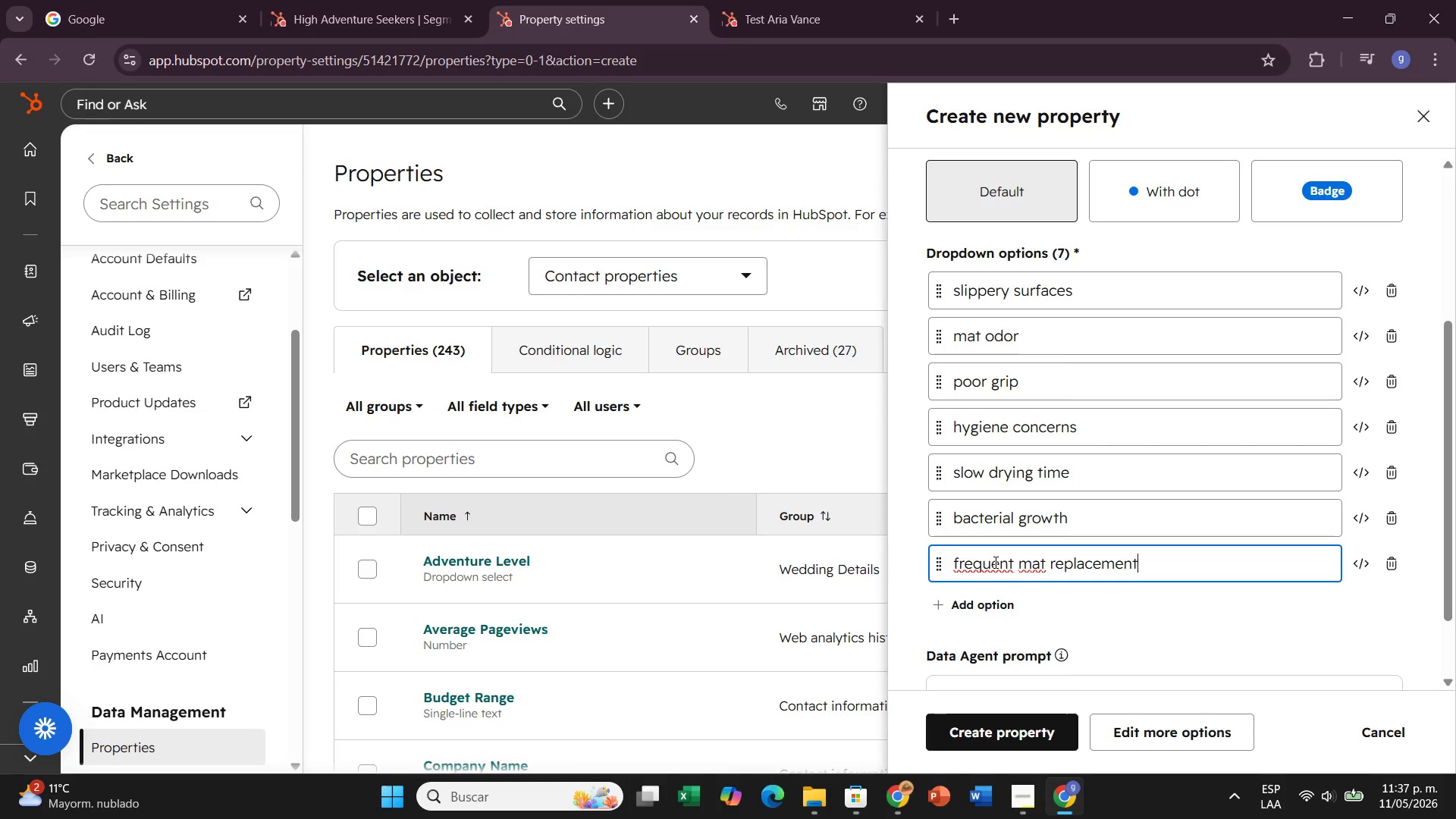 
left_click([1037, 731])
 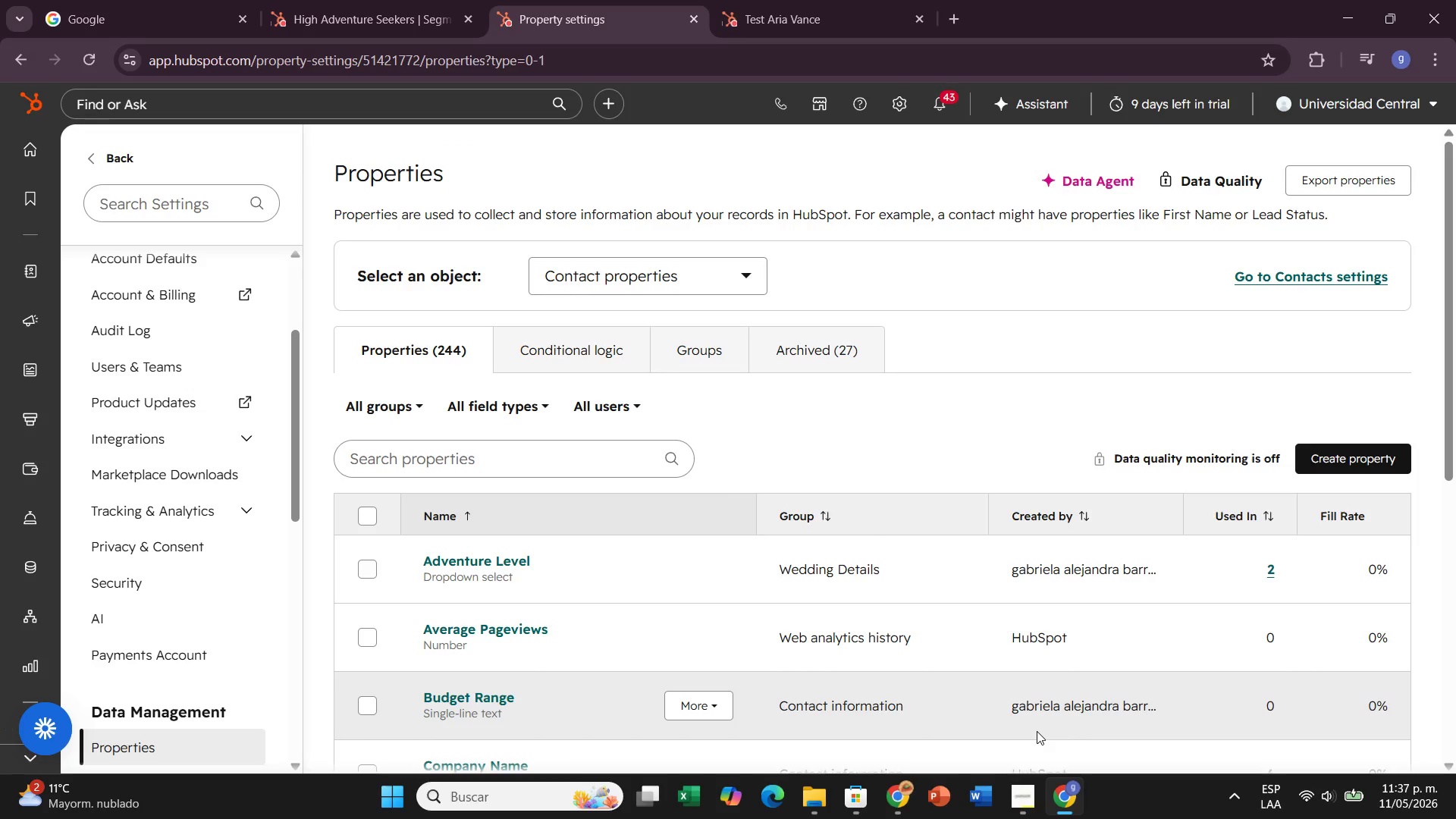 
wait(24.56)
 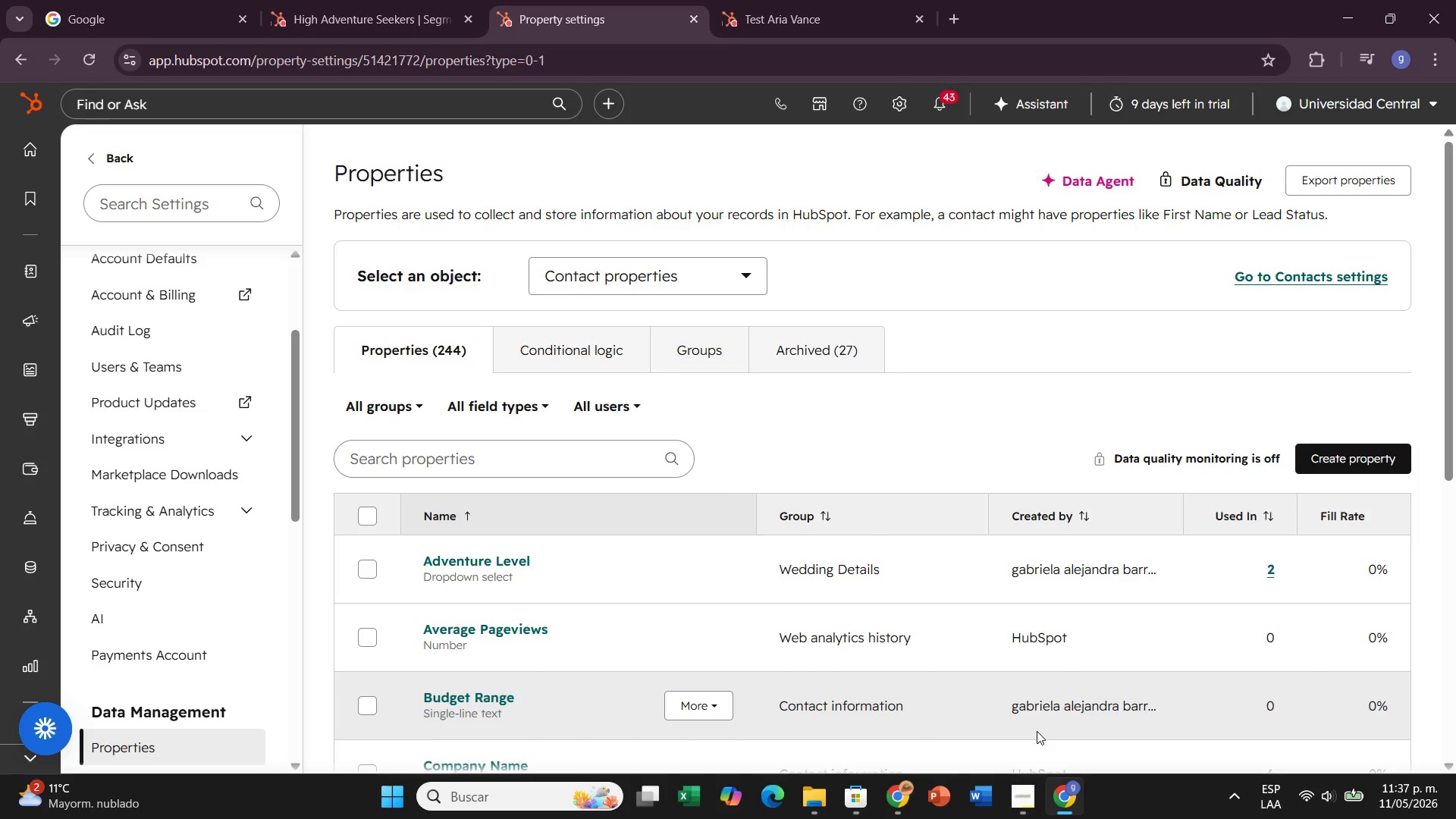 
left_click([29, 281])
 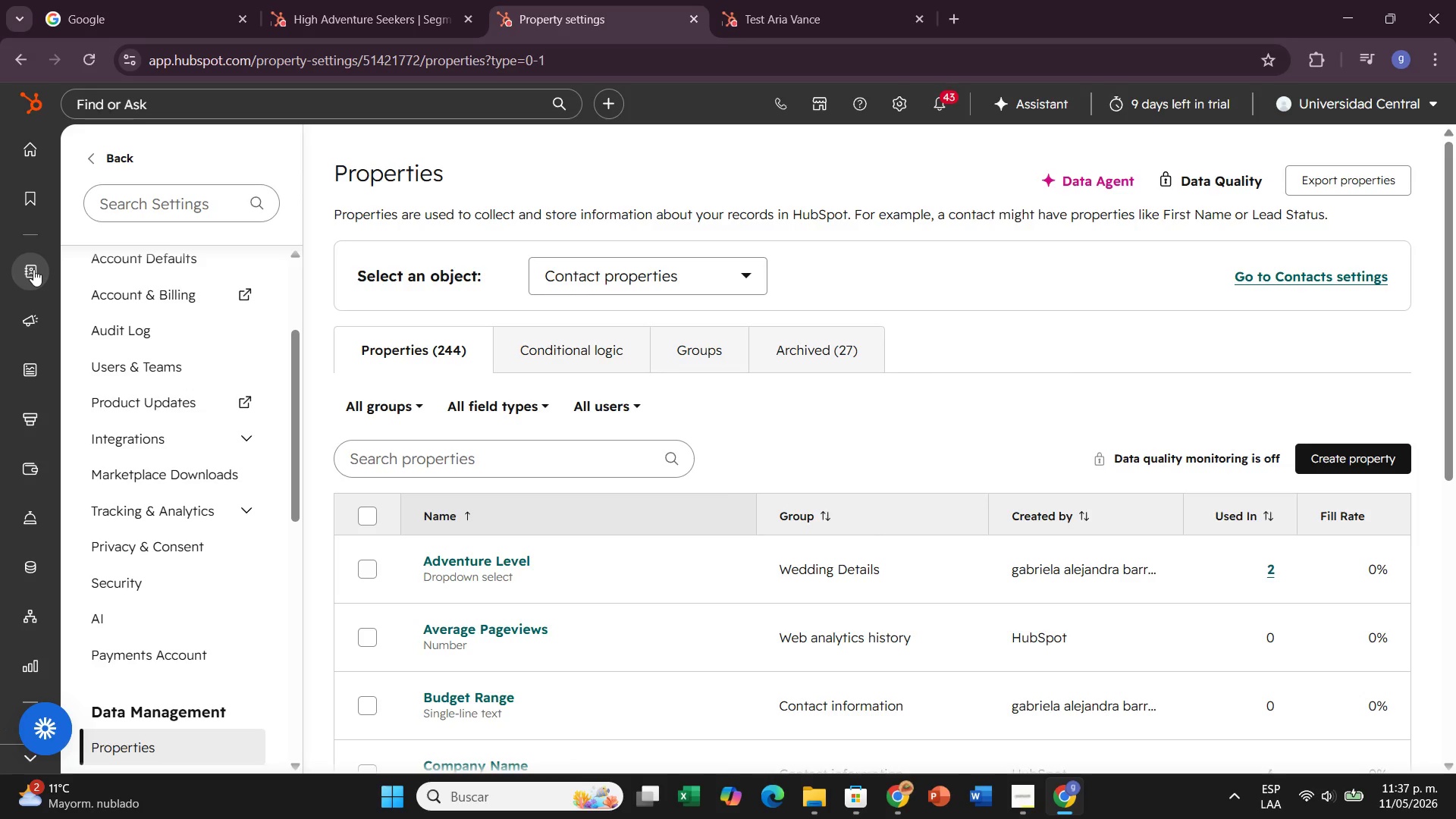 
left_click([27, 261])
 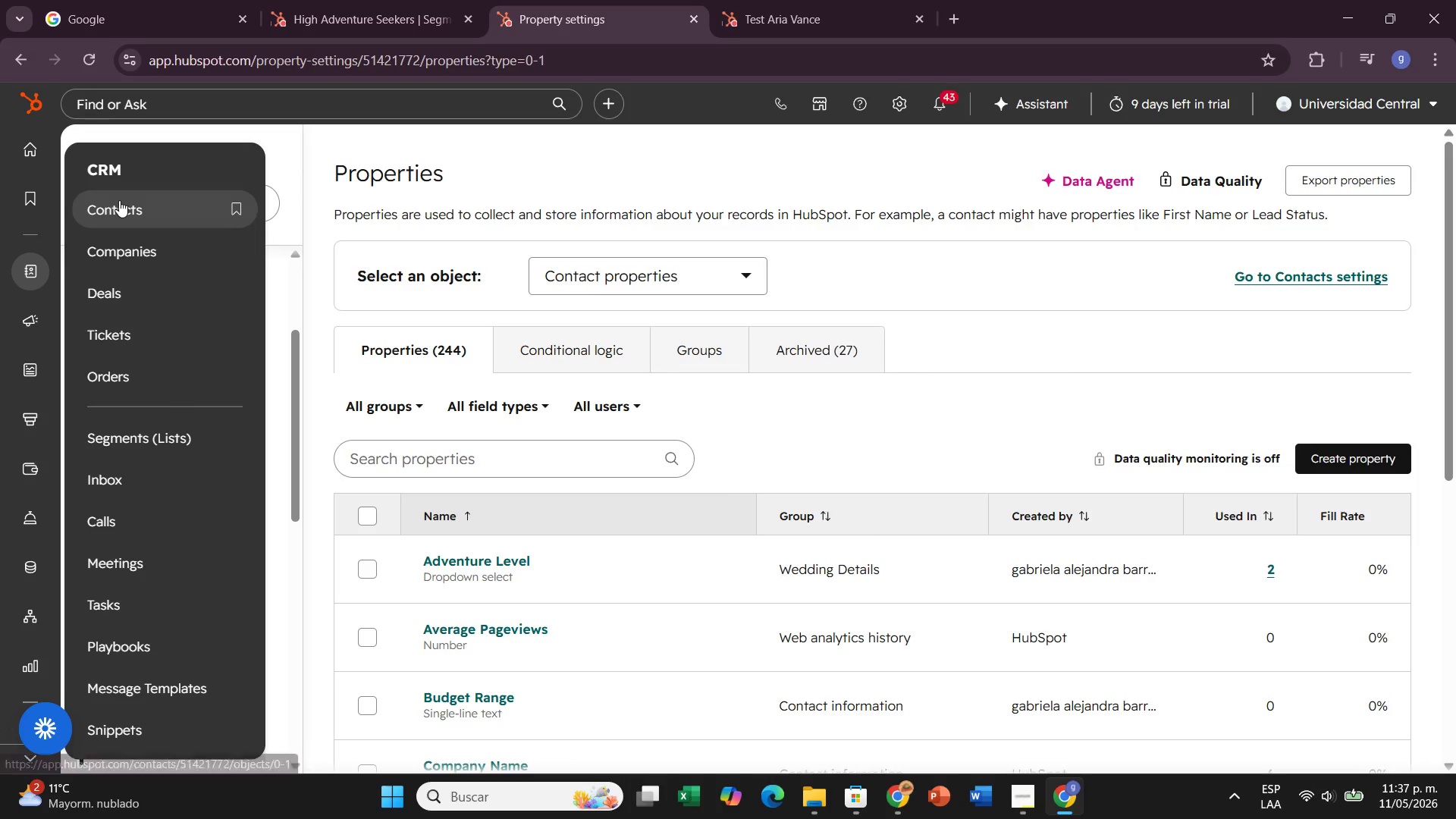 
left_click([119, 200])
 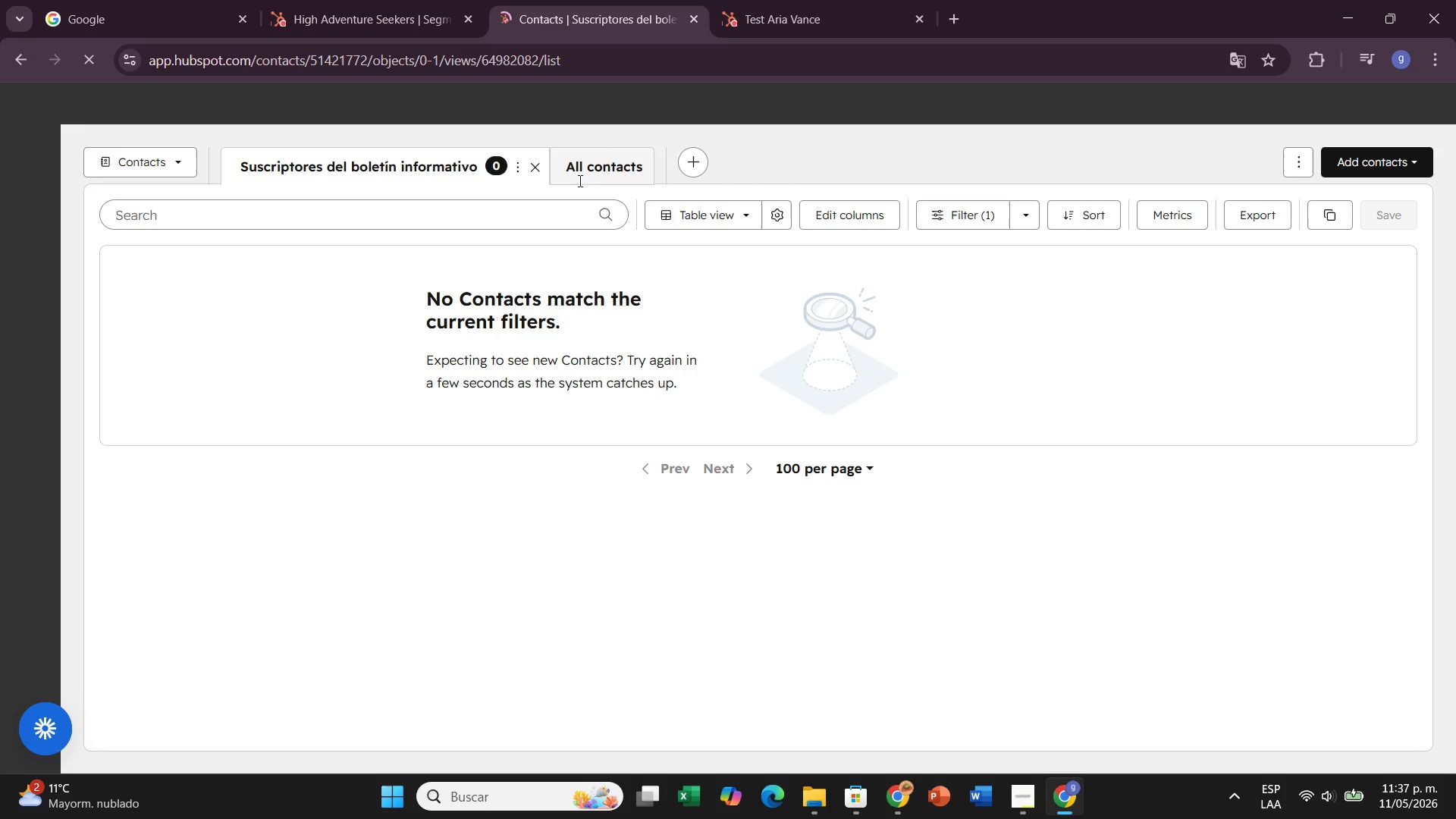 
wait(5.86)
 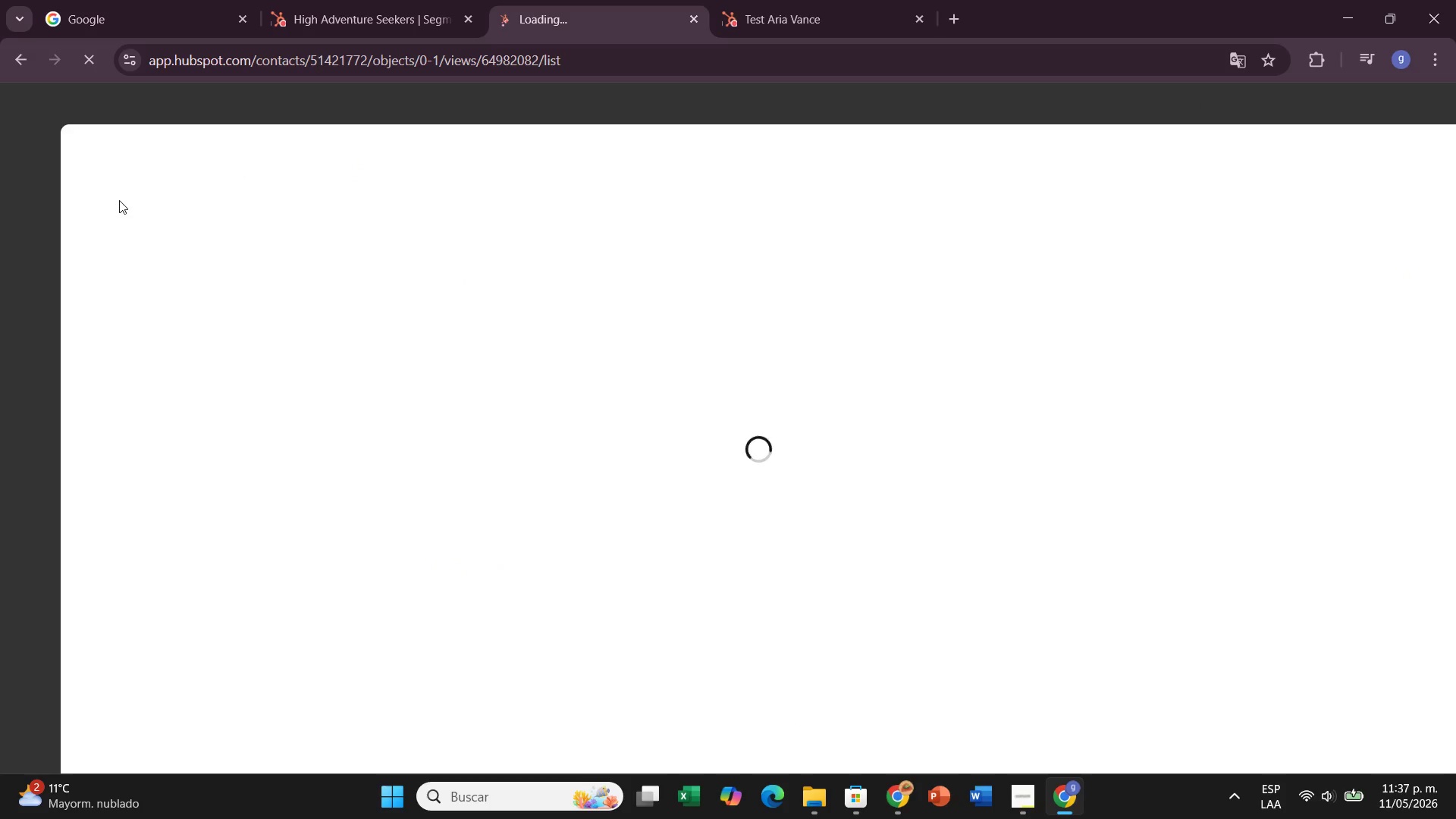 
left_click([1380, 167])
 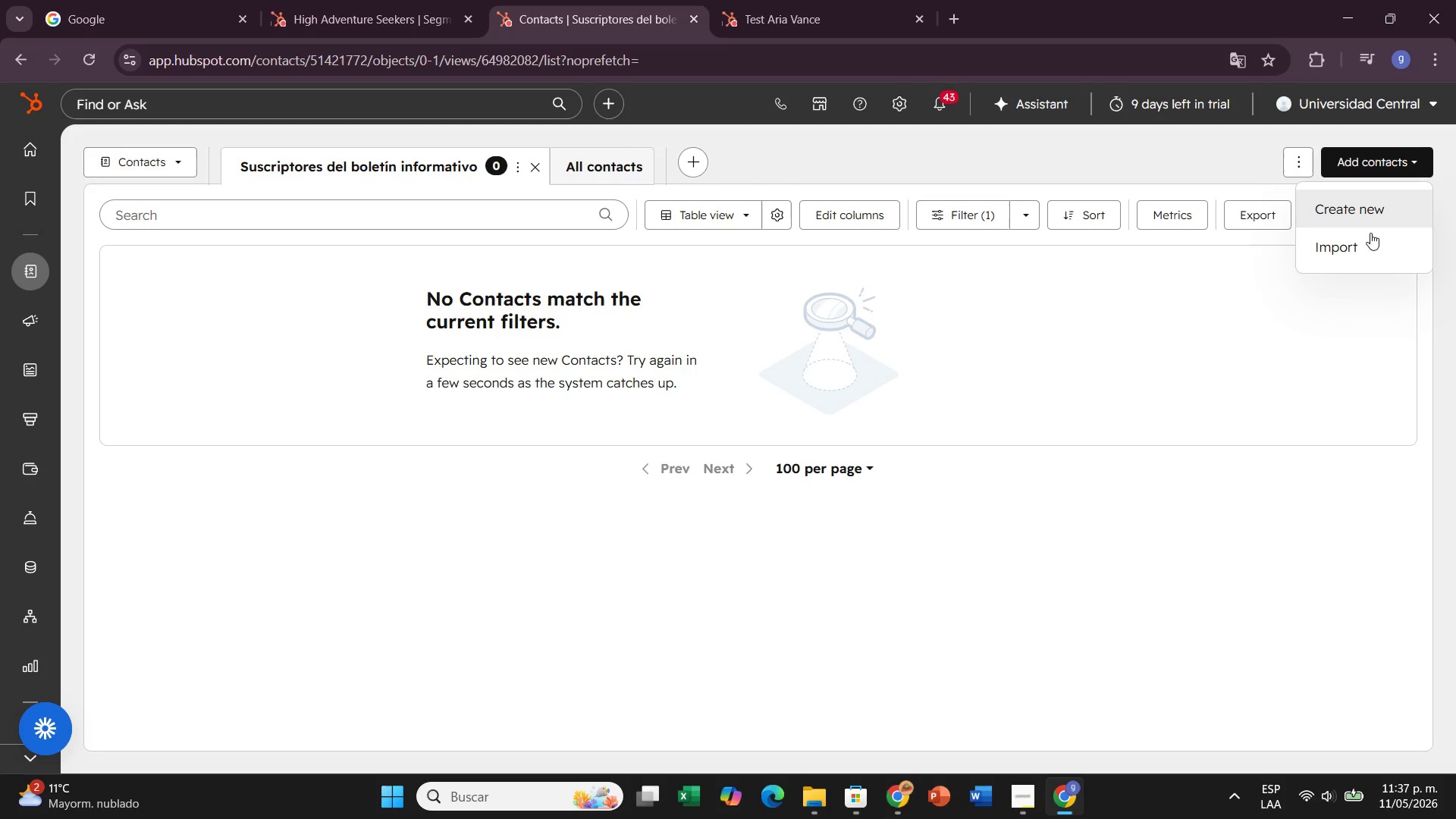 
left_click([1367, 240])
 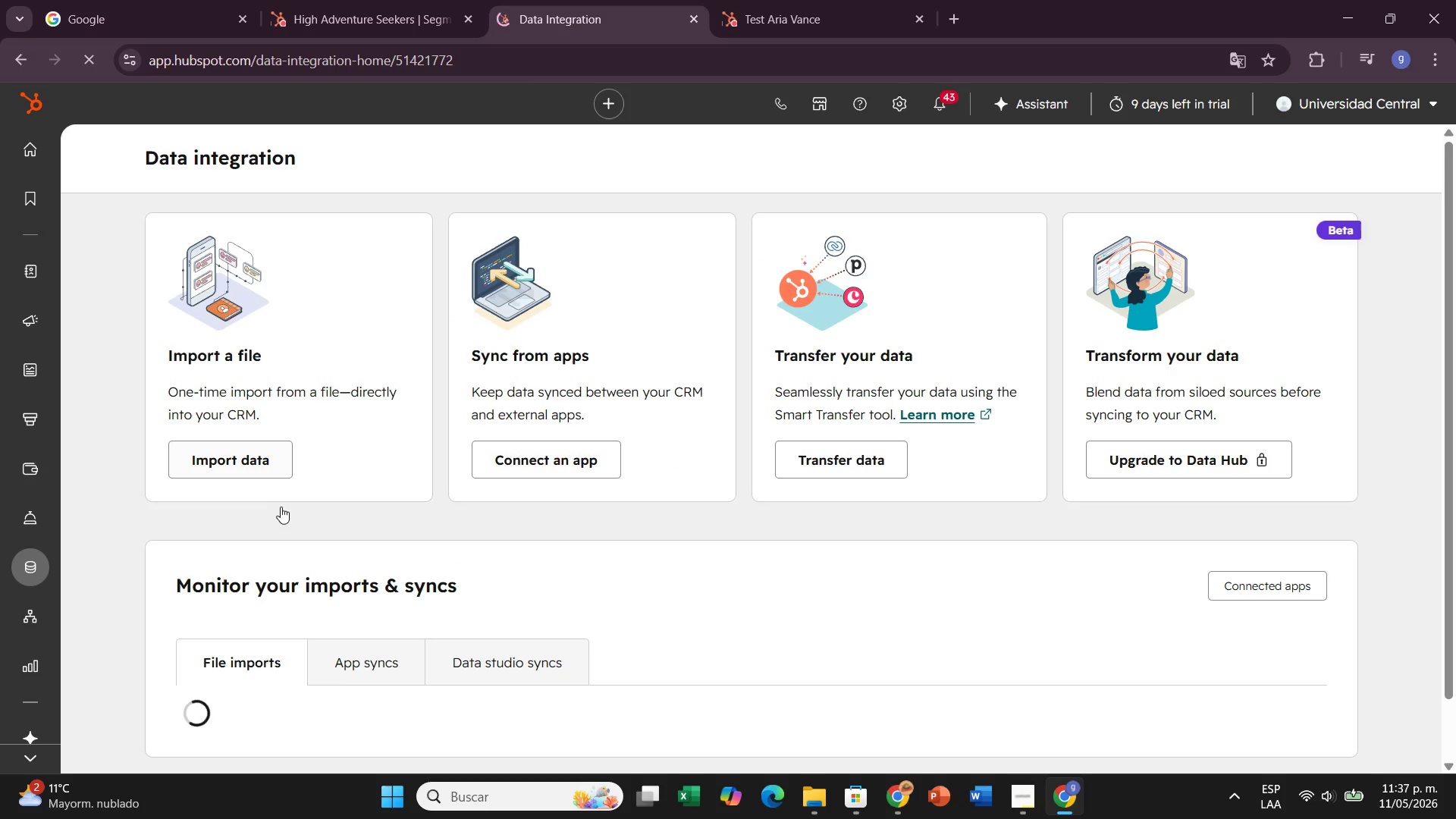 
left_click([256, 460])
 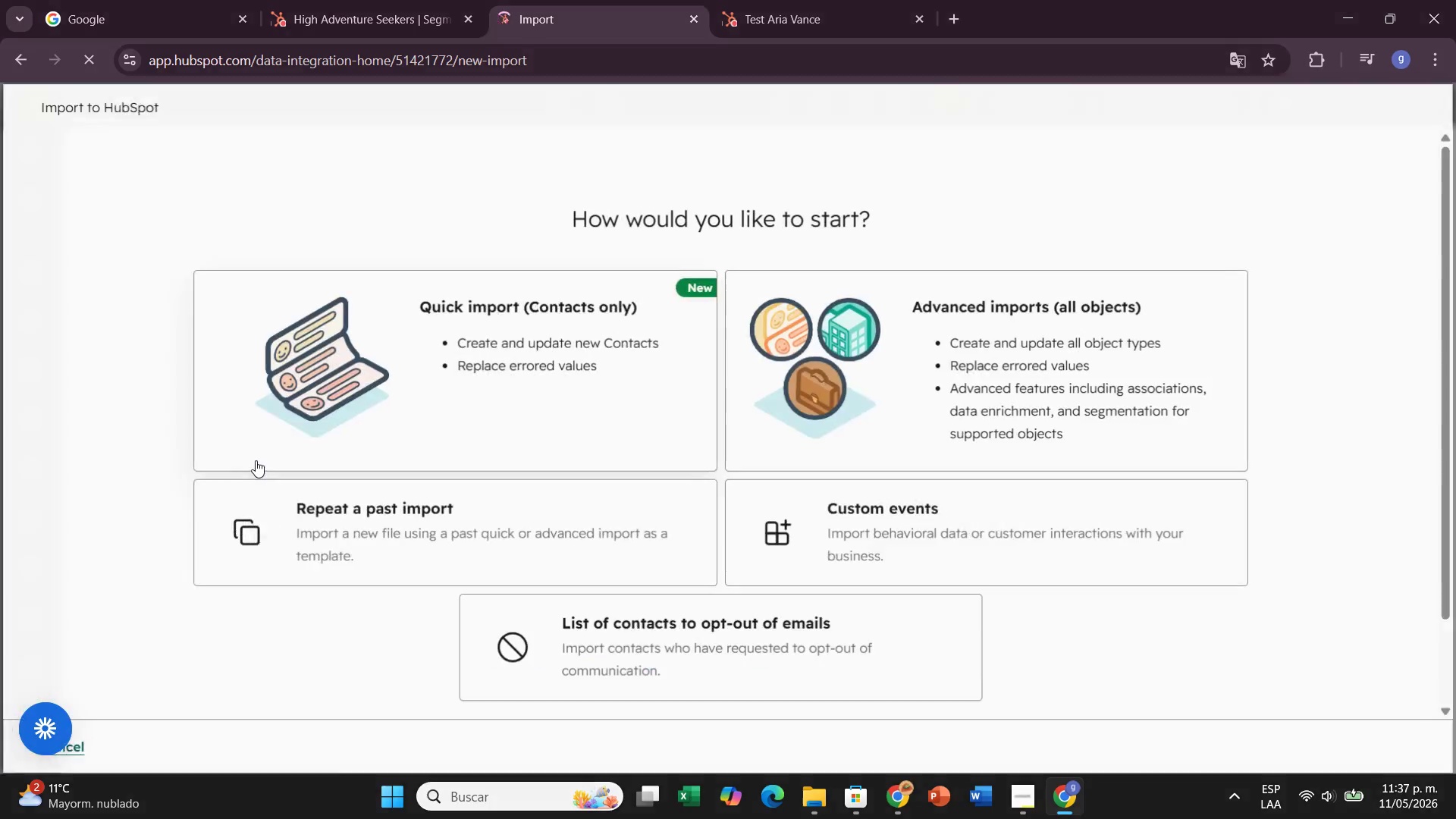 
left_click([457, 369])
 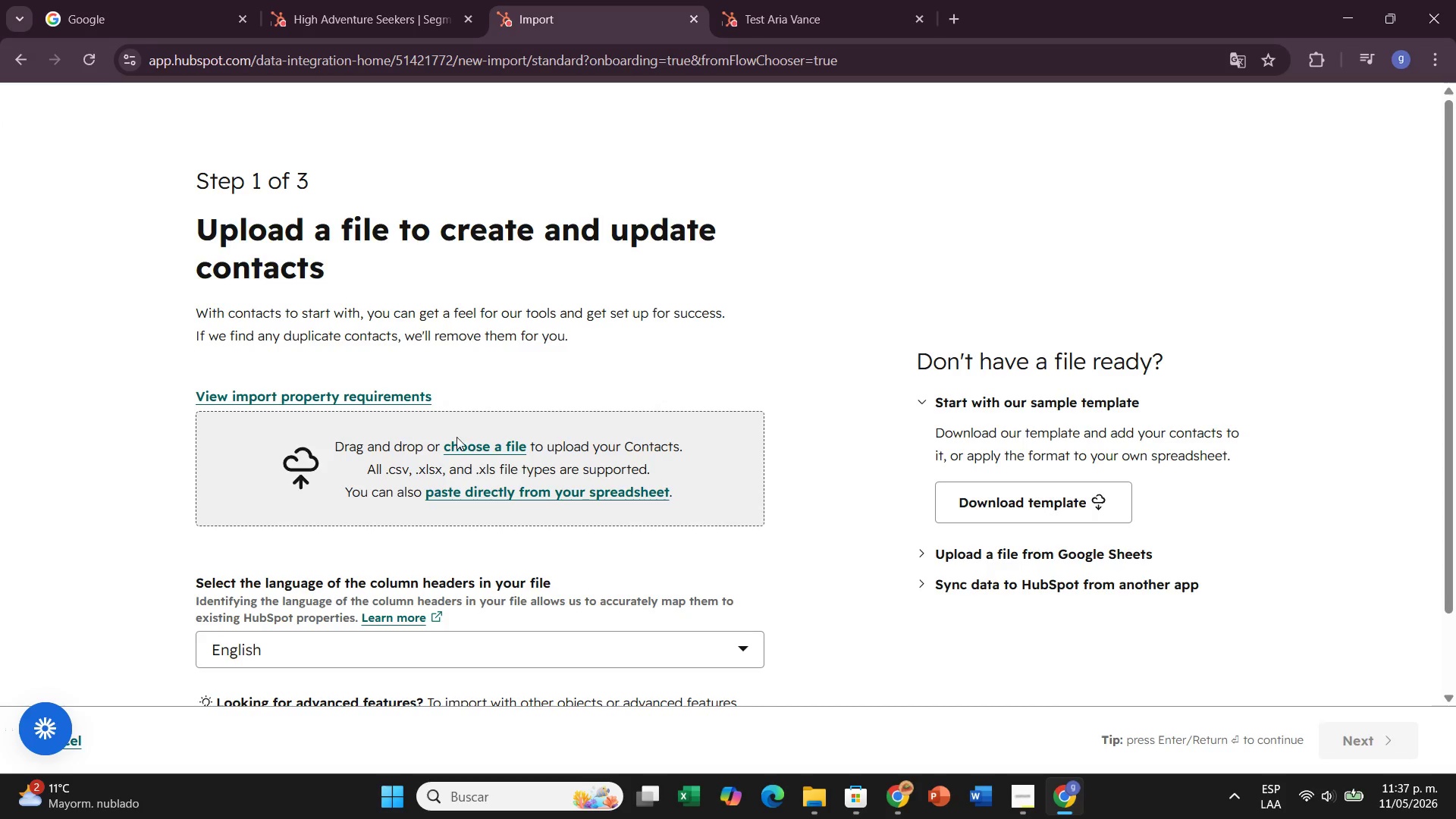 
left_click([457, 441])
 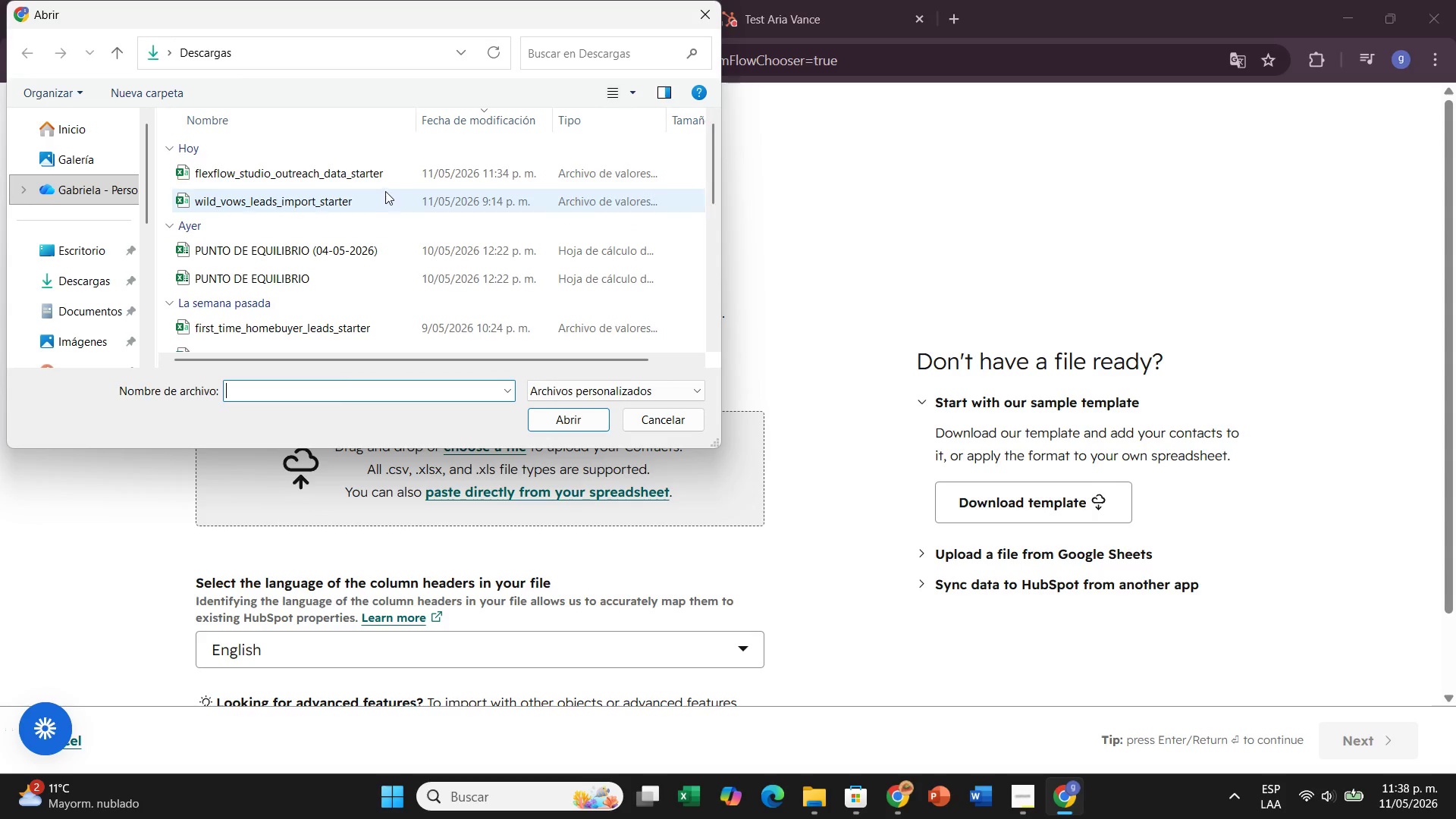 
double_click([386, 180])
 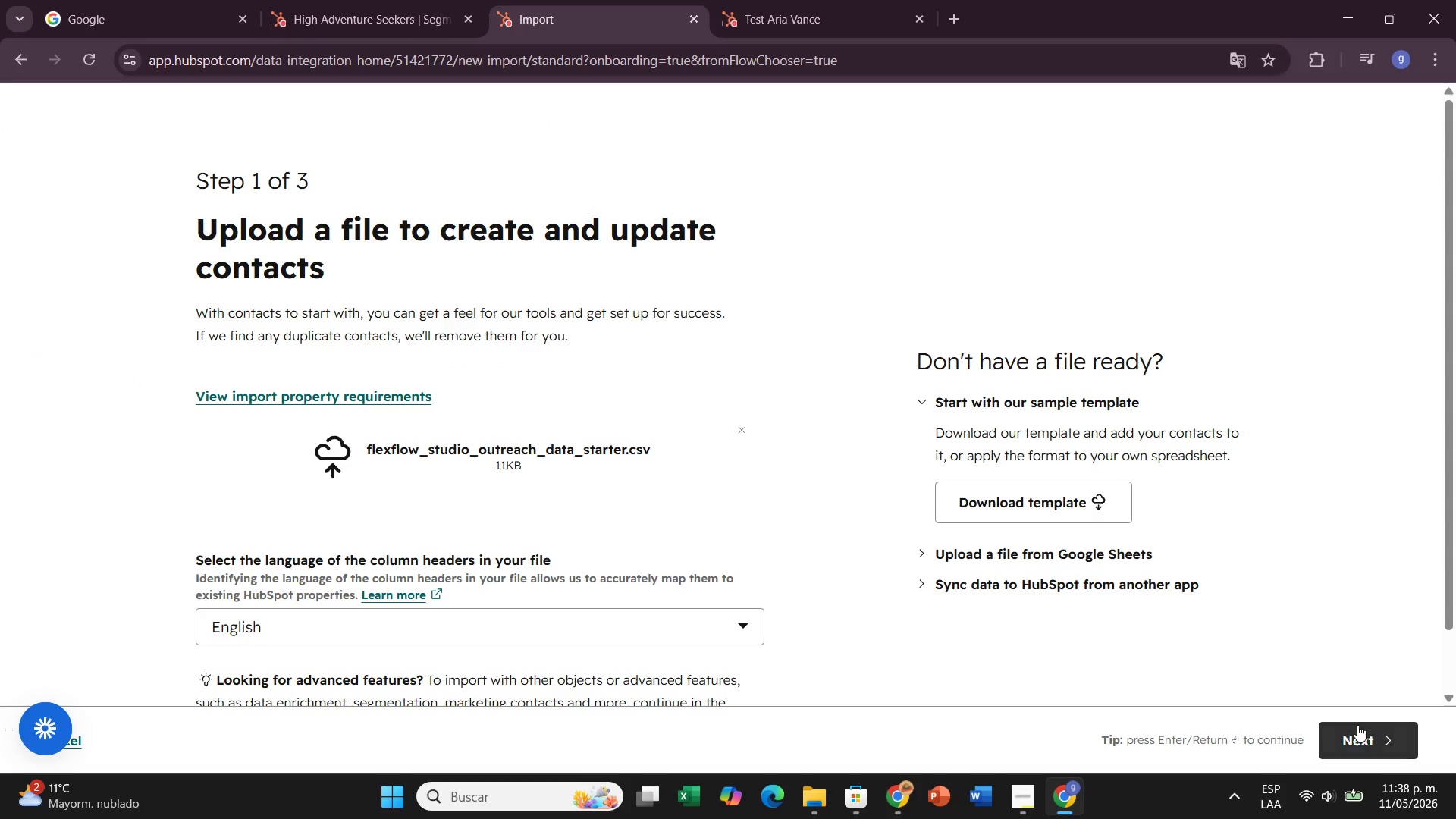 
left_click([1357, 733])
 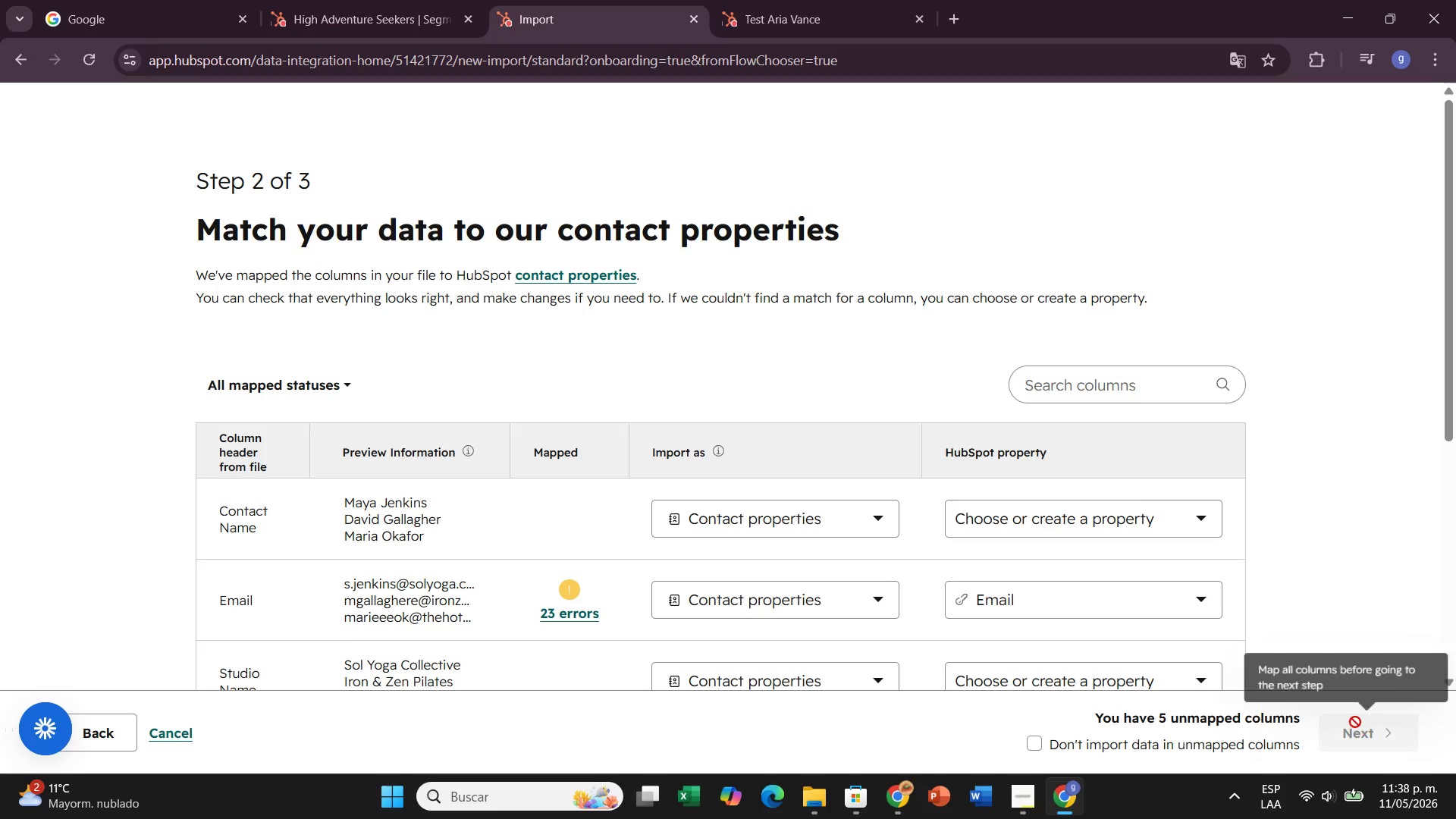 
scroll: coordinate [1103, 623], scroll_direction: down, amount: 1.0
 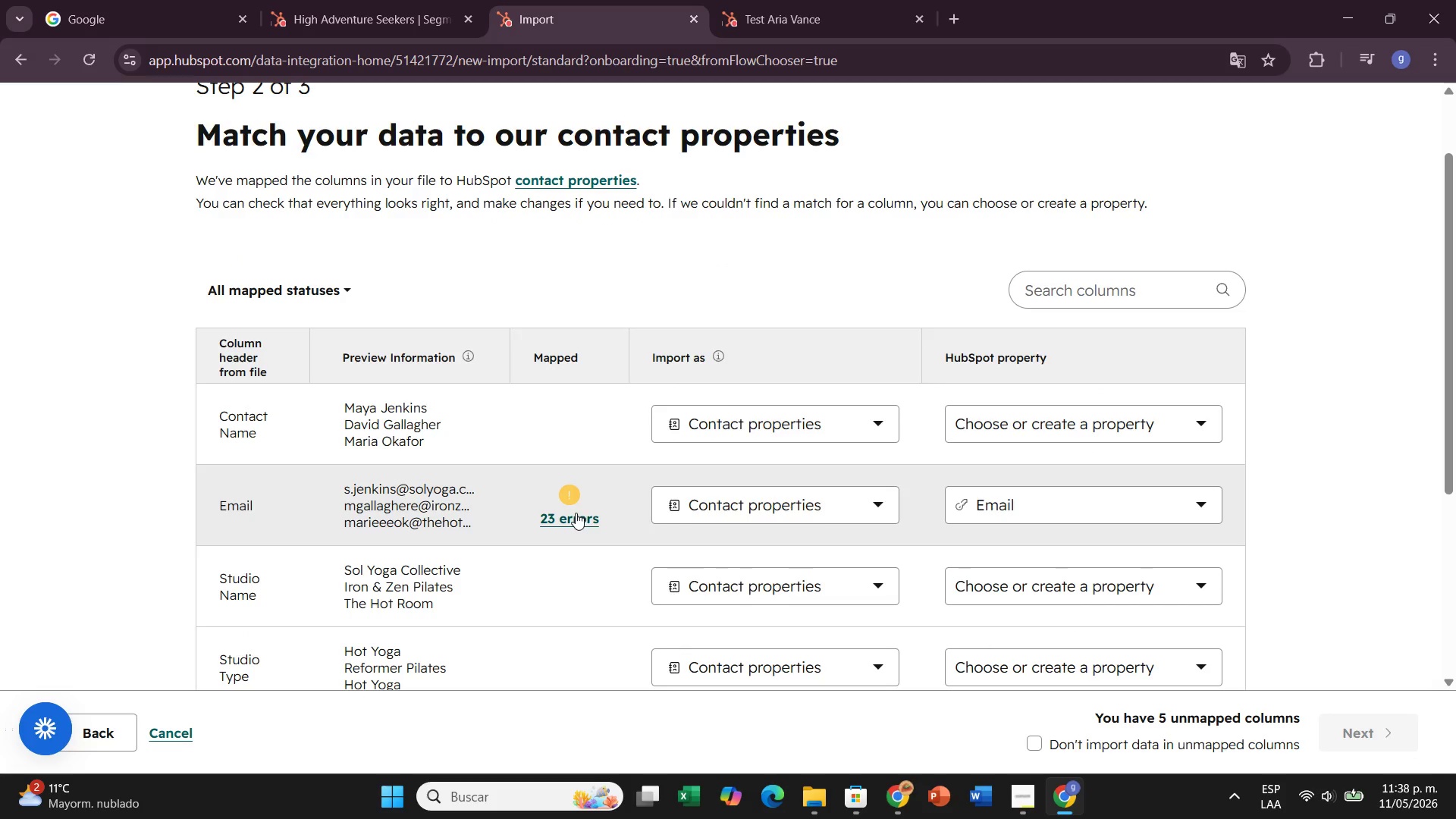 
left_click([573, 512])
 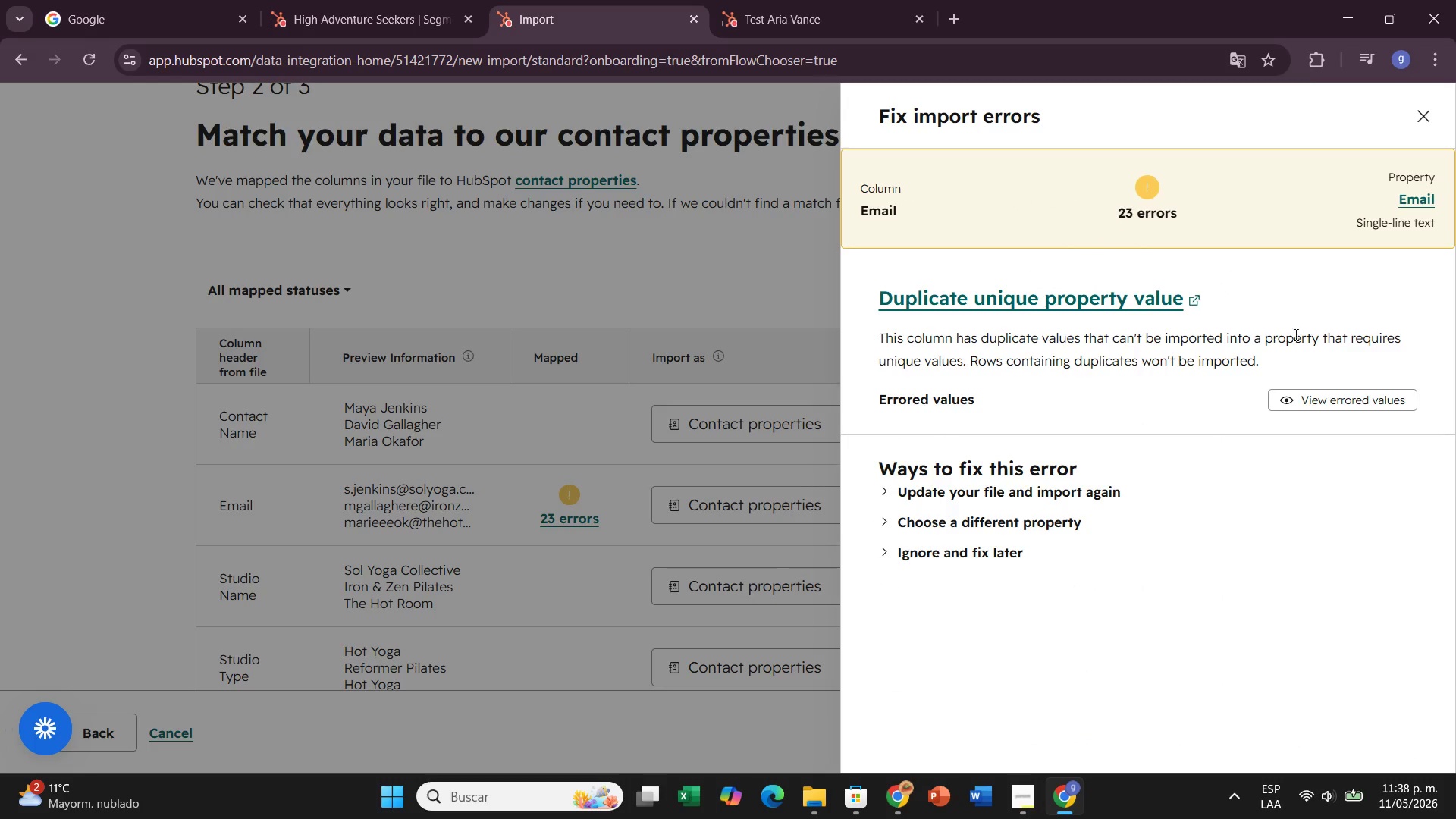 
left_click([1351, 403])
 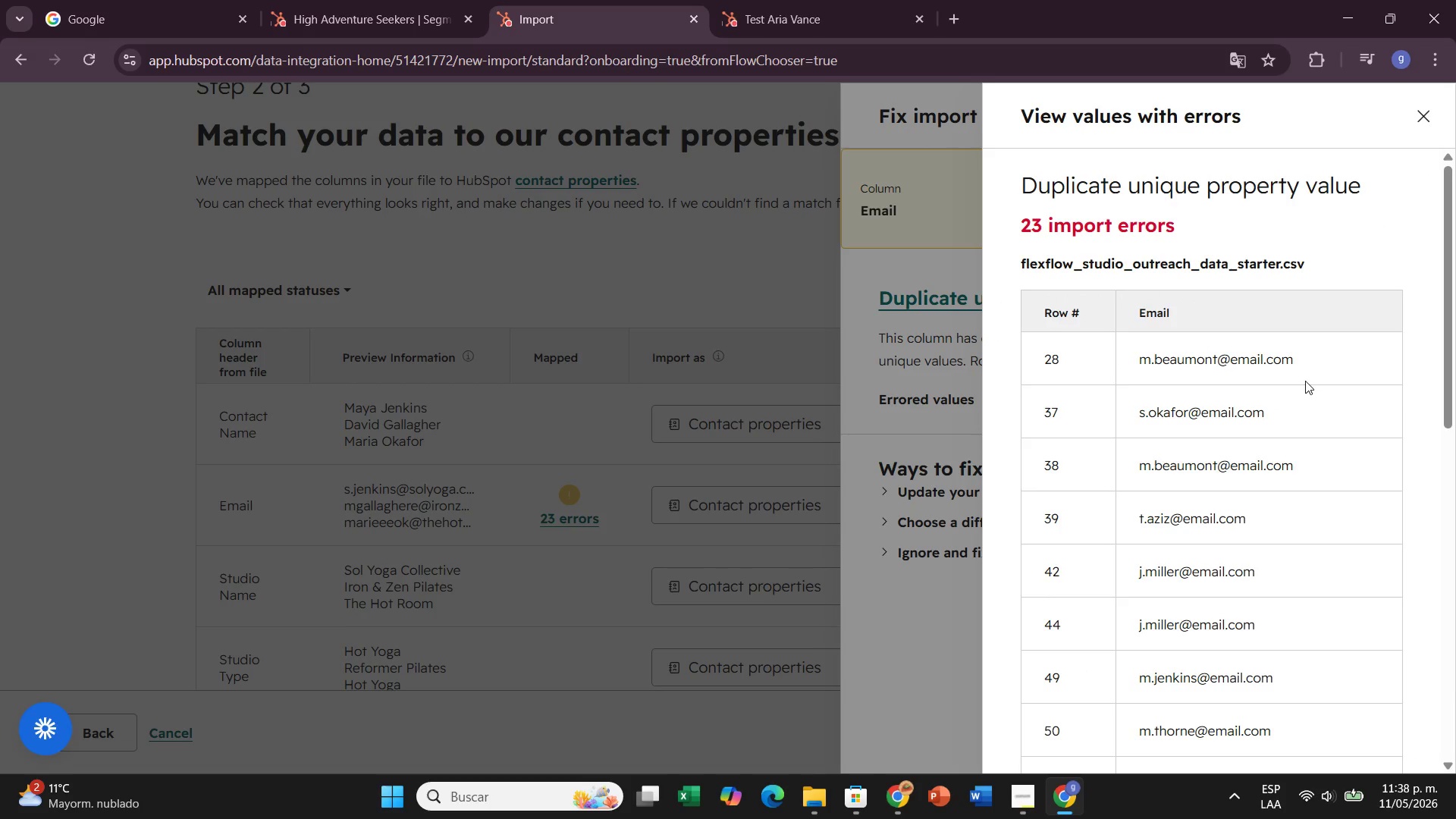 
scroll: coordinate [1305, 381], scroll_direction: down, amount: 1.0
 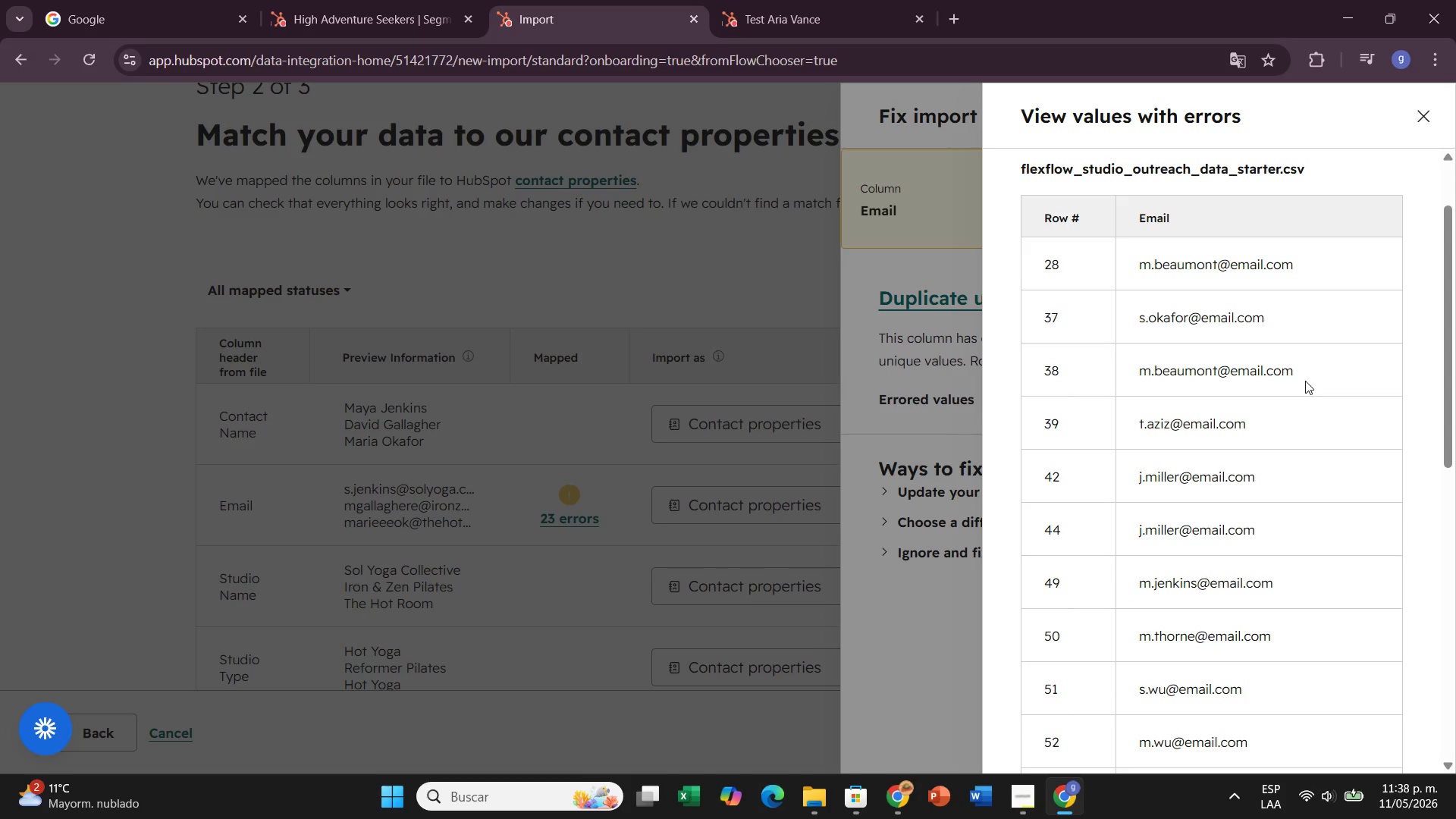 
scroll: coordinate [1305, 381], scroll_direction: up, amount: 1.0
 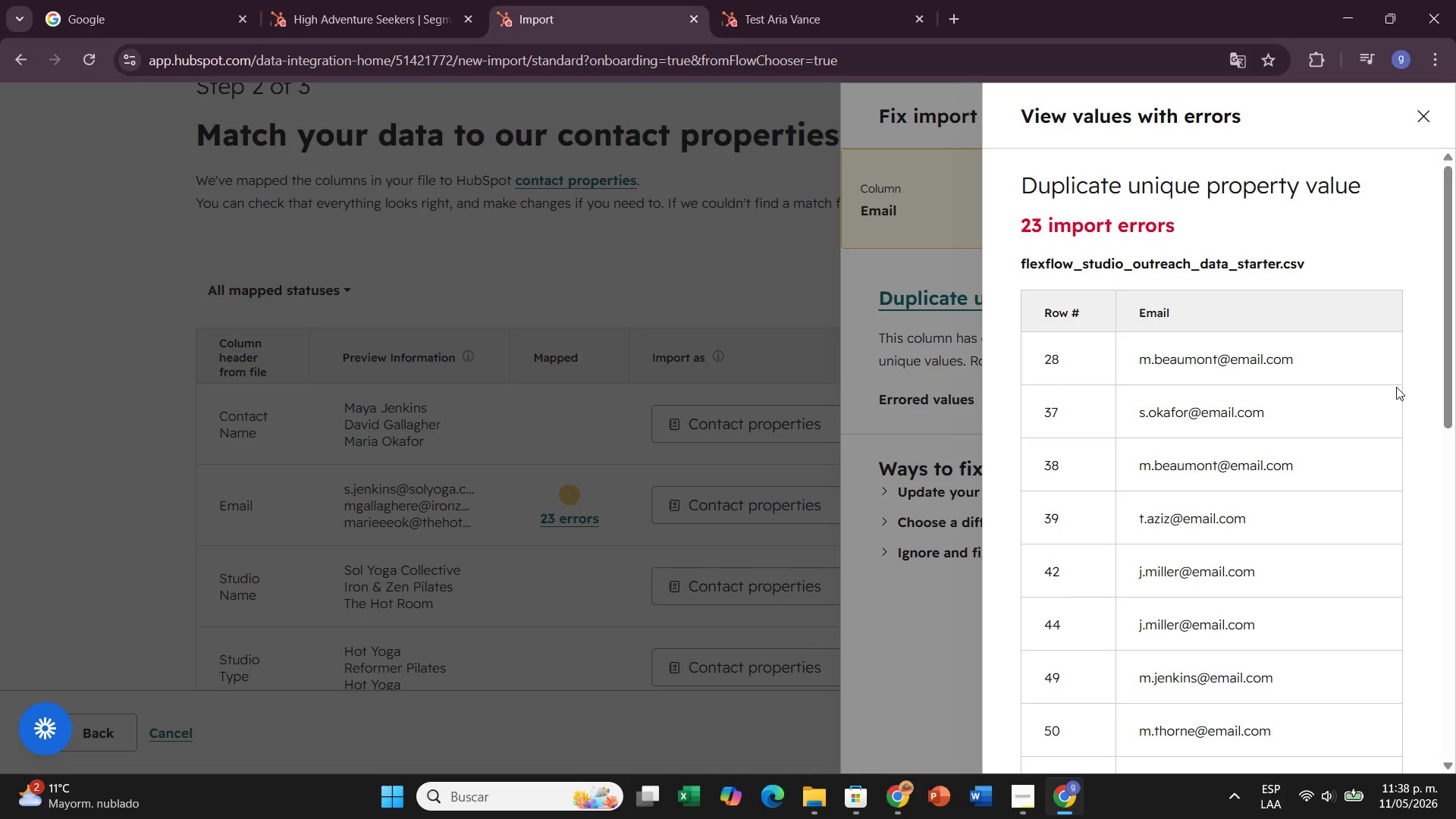 
scroll: coordinate [1396, 387], scroll_direction: down, amount: 3.0
 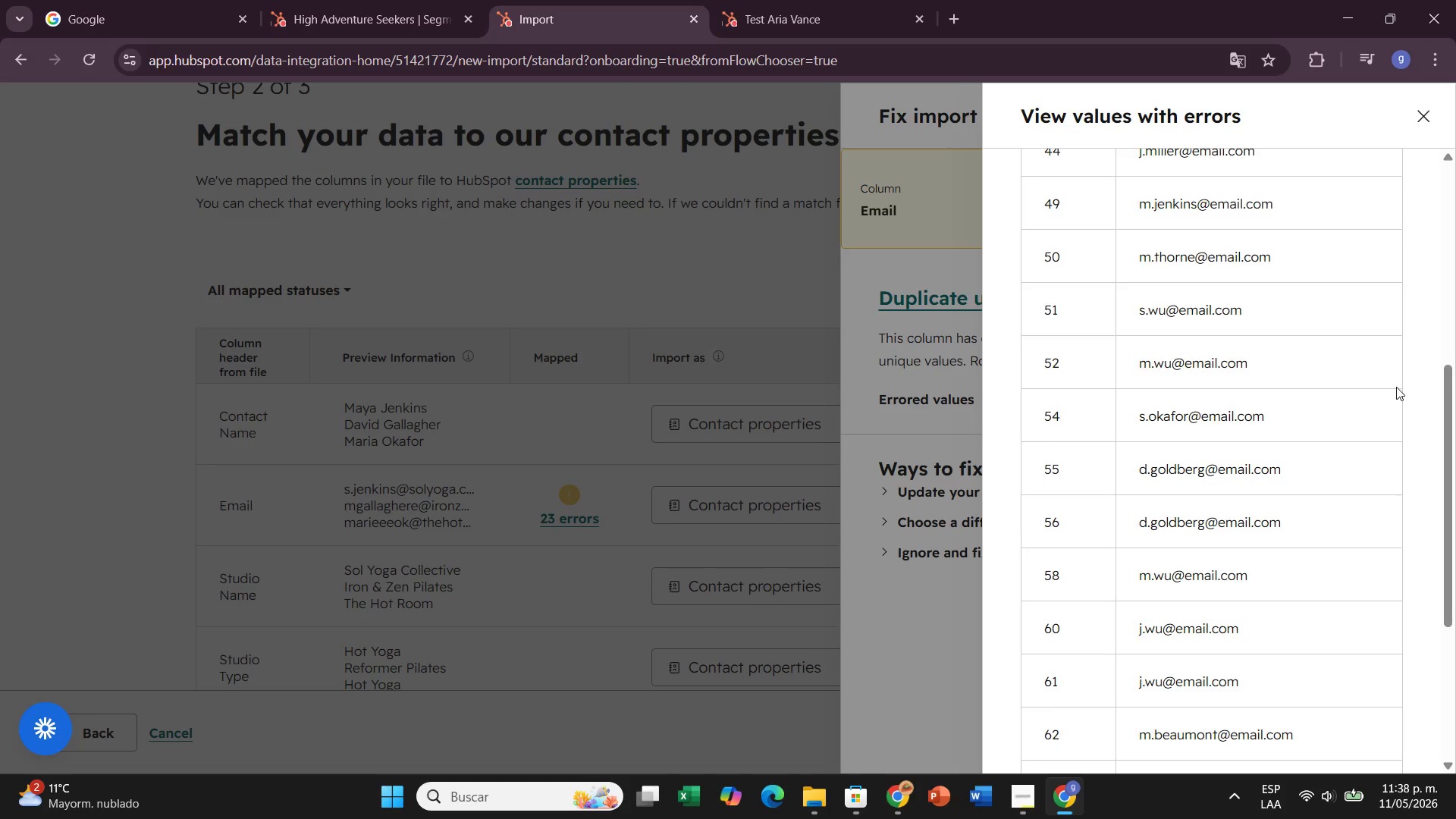 
scroll: coordinate [1396, 387], scroll_direction: up, amount: 5.0
 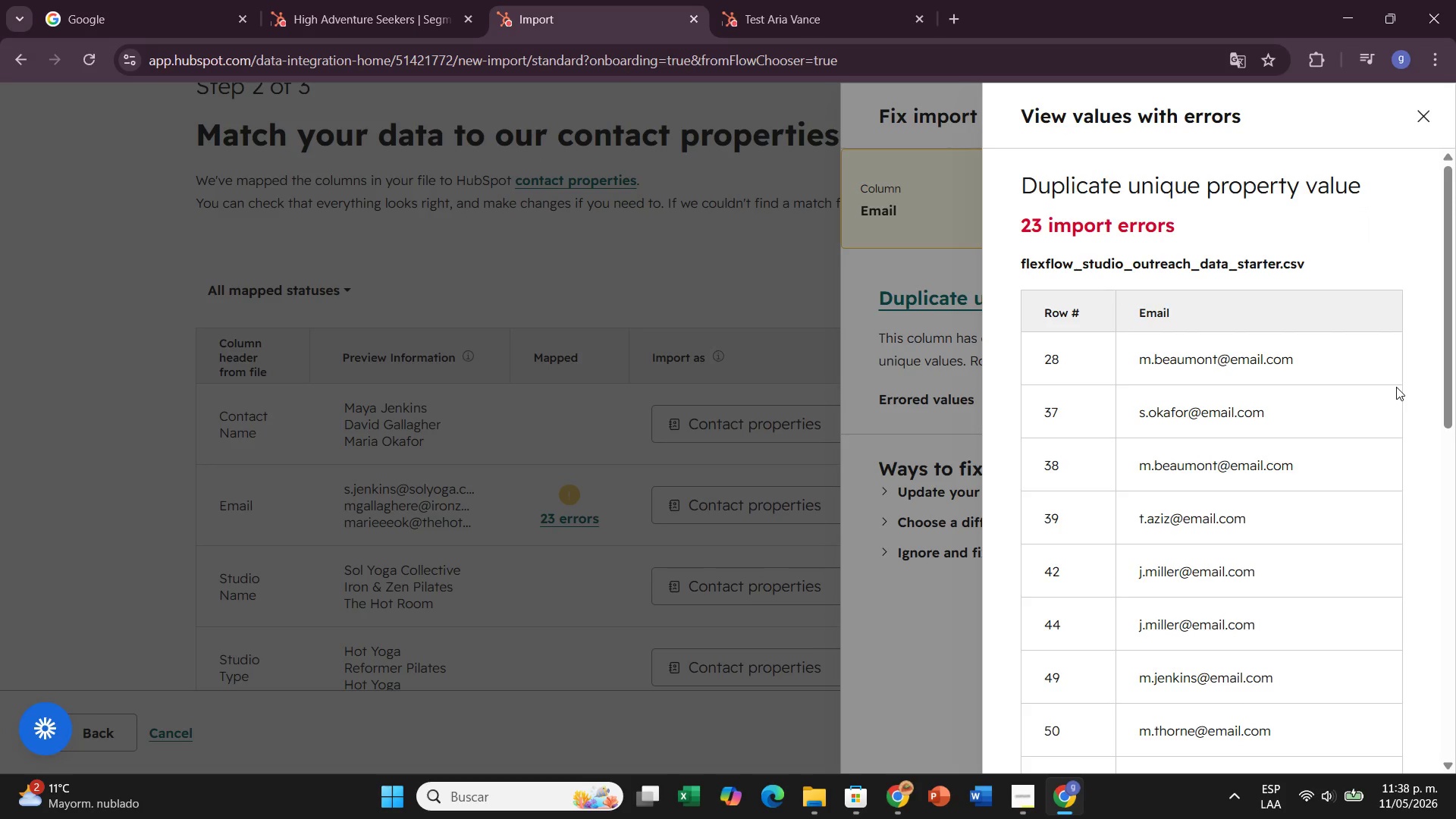 
scroll: coordinate [1396, 387], scroll_direction: down, amount: 8.0
 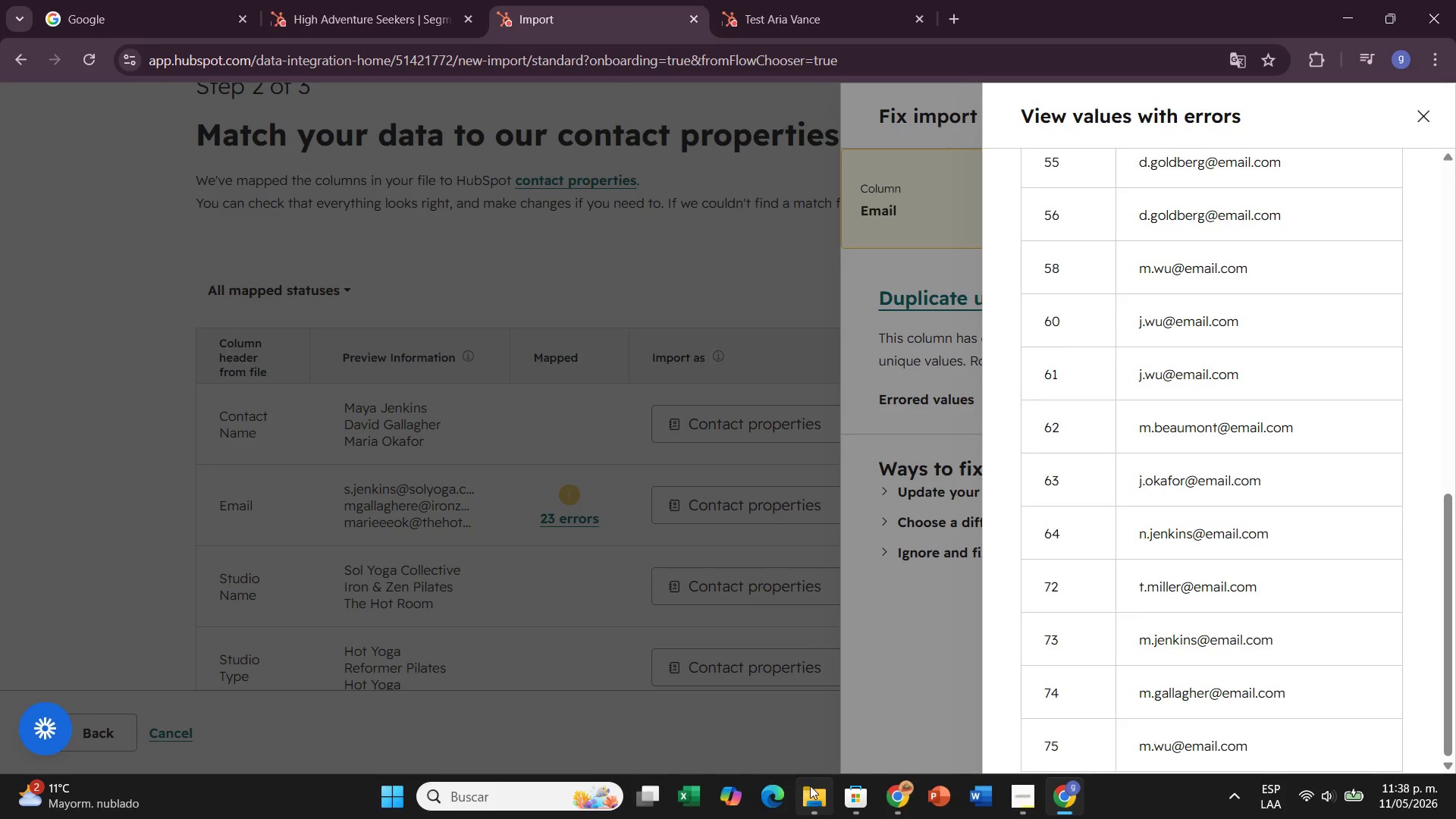 
left_click([832, 721])
 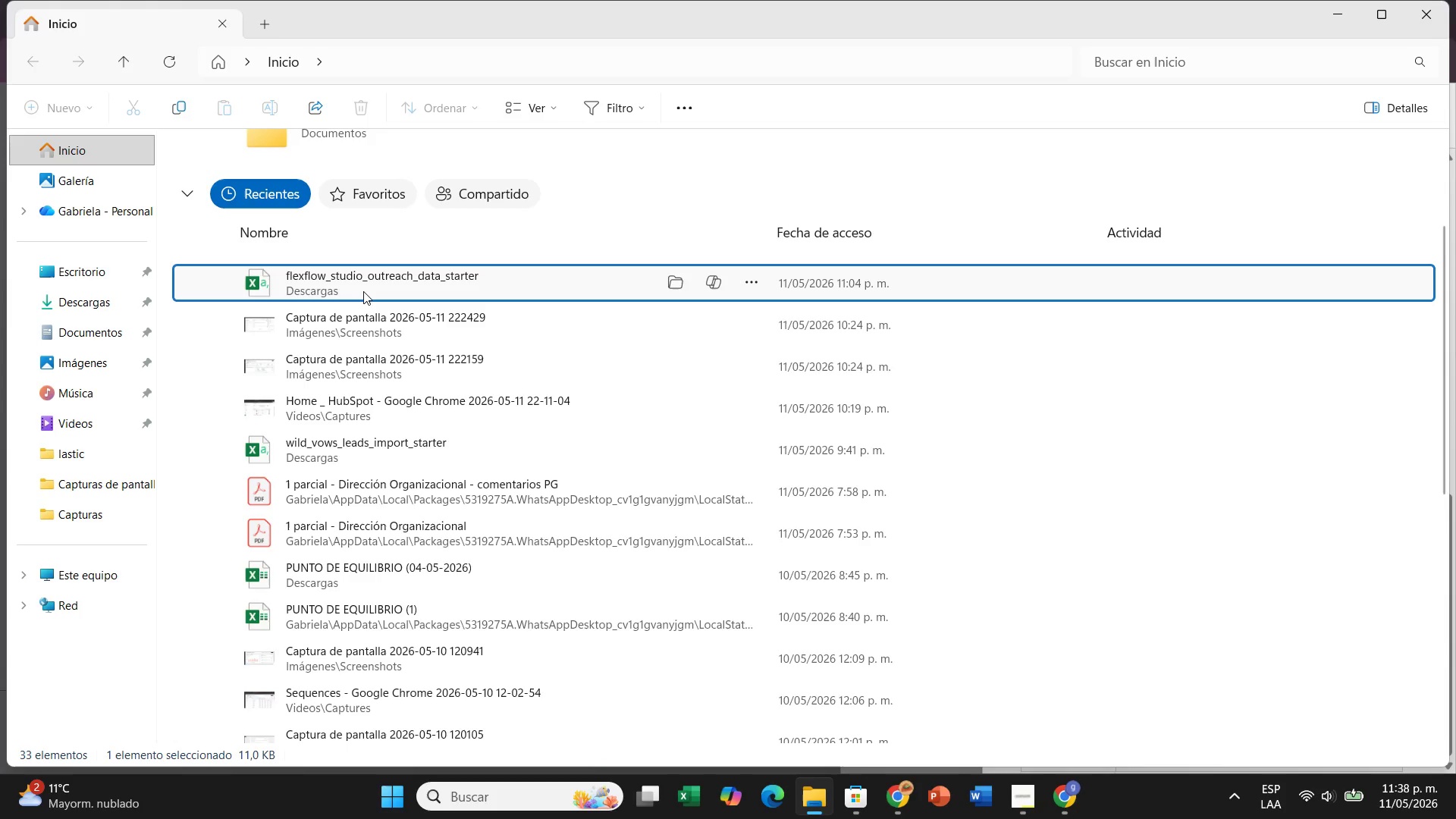 
double_click([363, 291])
 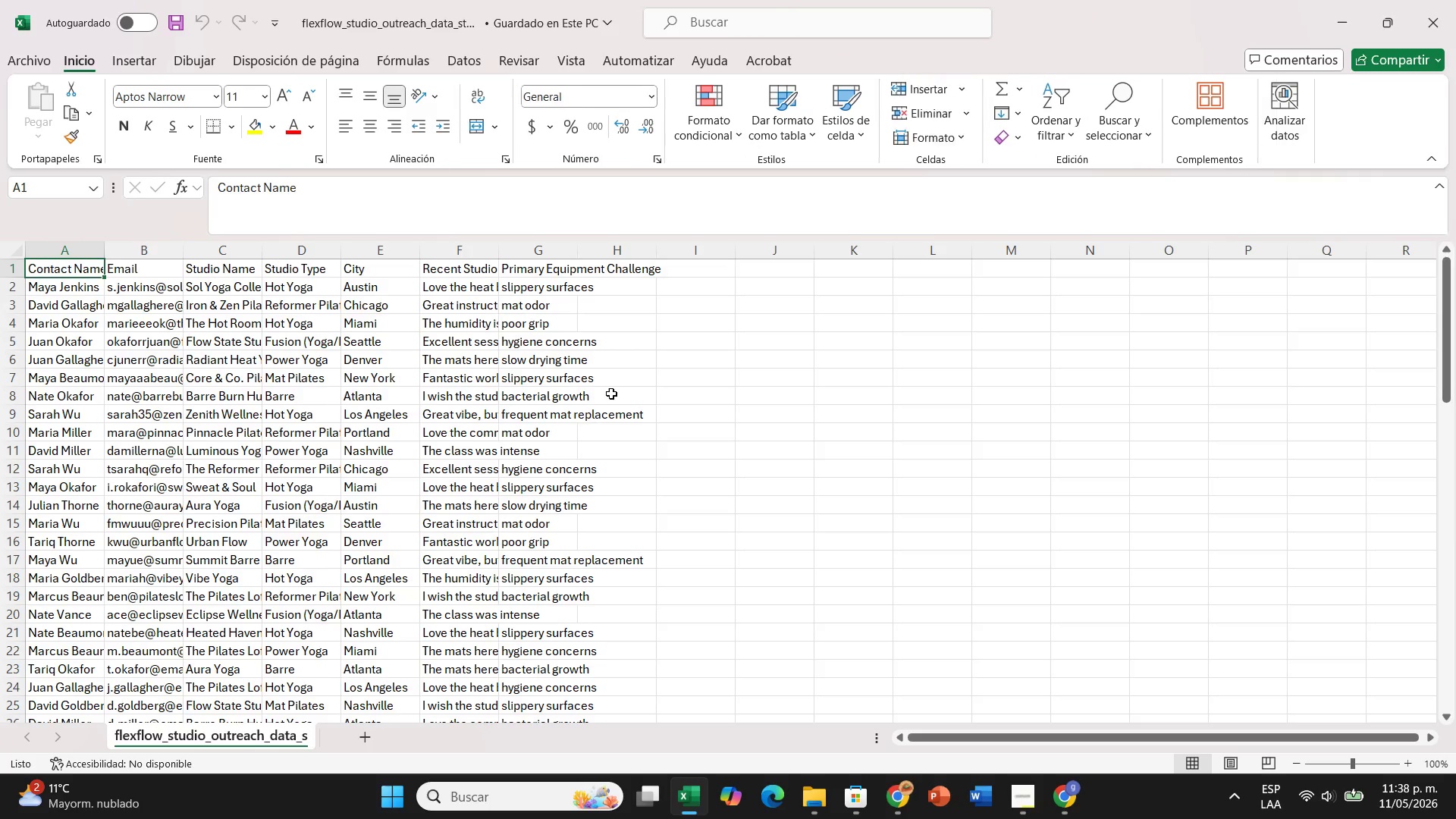 
wait(5.81)
 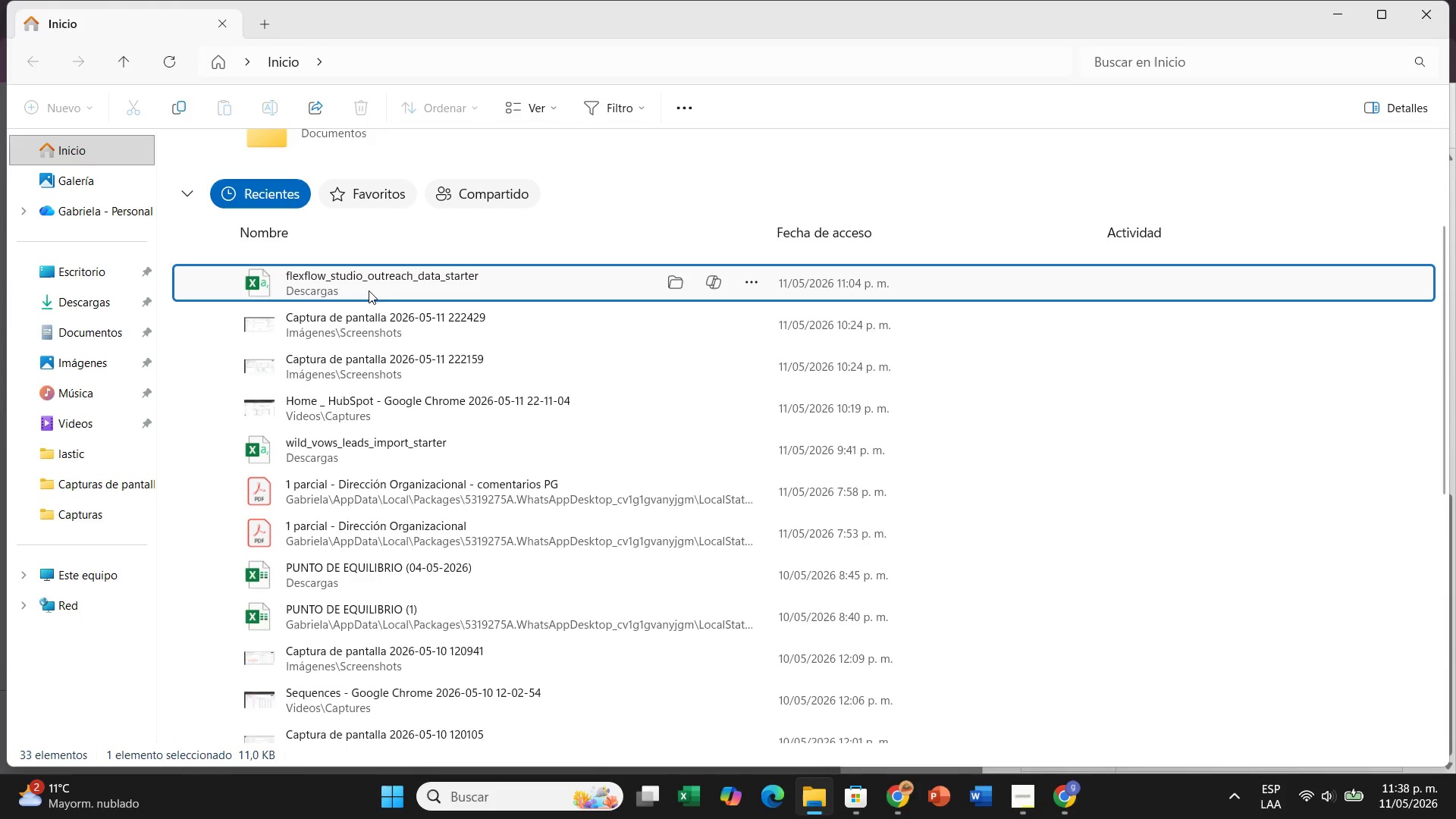 
left_click_drag(start_coordinate=[186, 278], to_coordinate=[265, 277])
 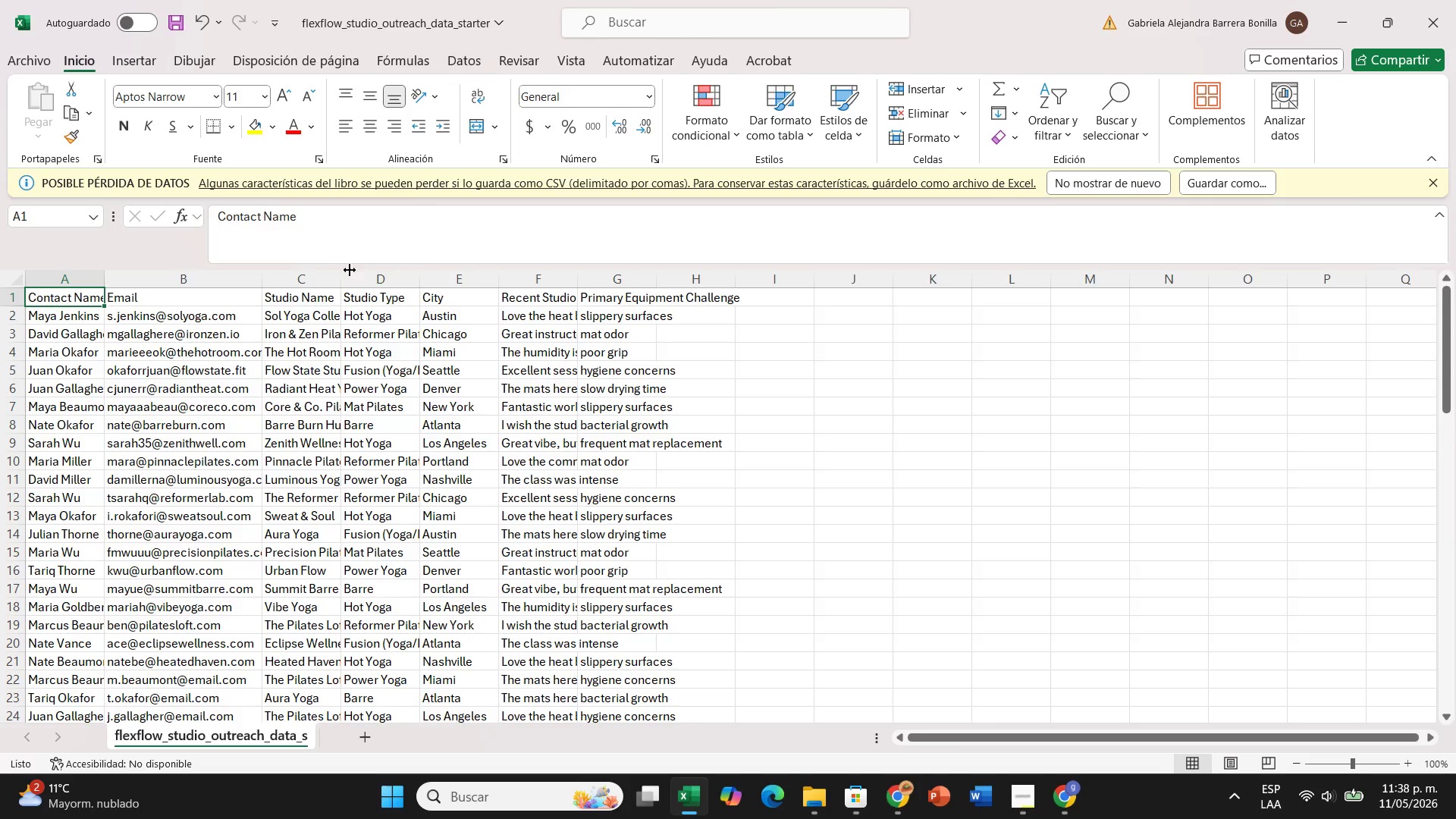 
left_click_drag(start_coordinate=[337, 281], to_coordinate=[431, 275])
 